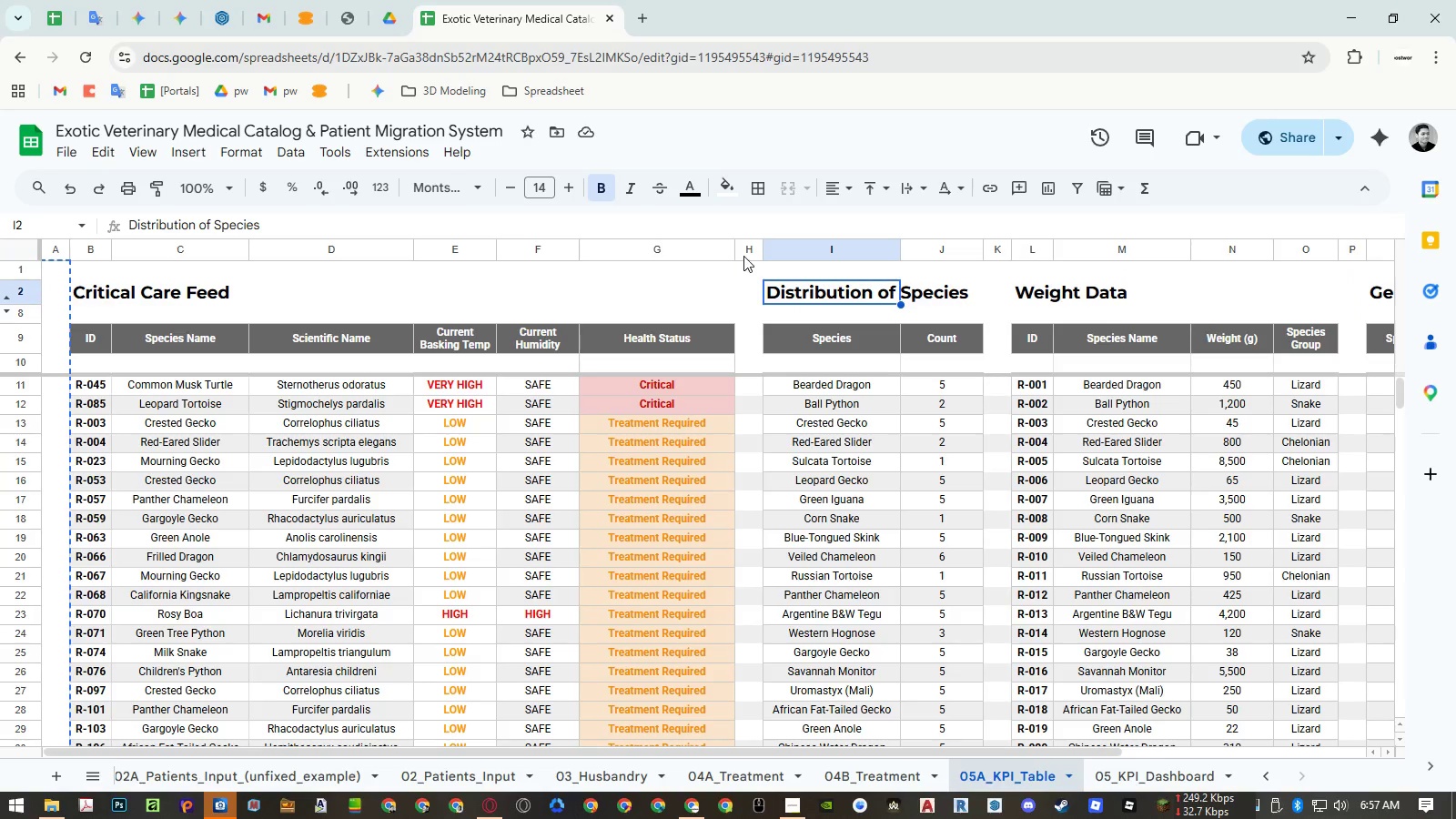 
right_click([743, 253])
 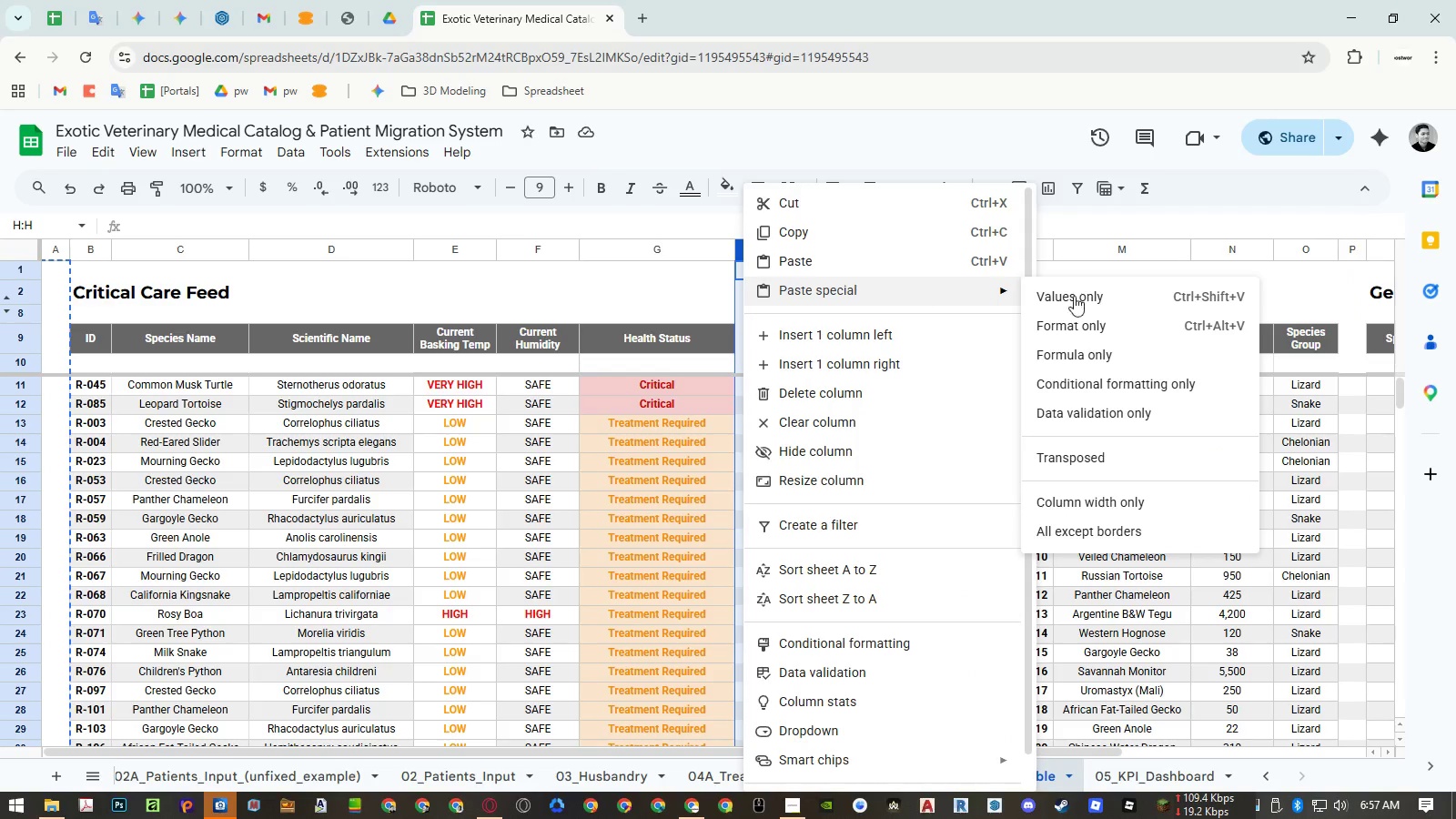 
left_click([1154, 377])
 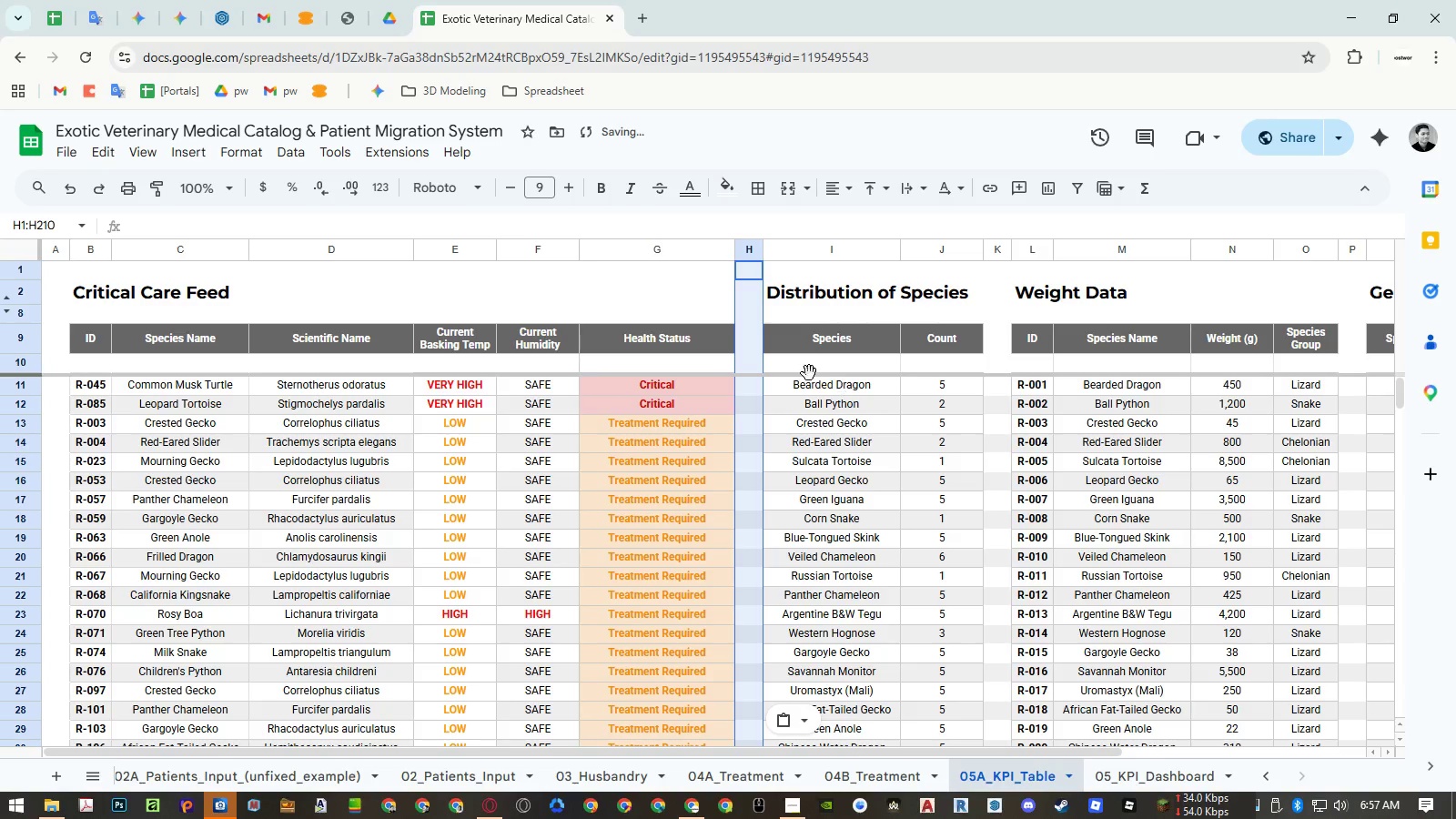 
left_click([747, 408])
 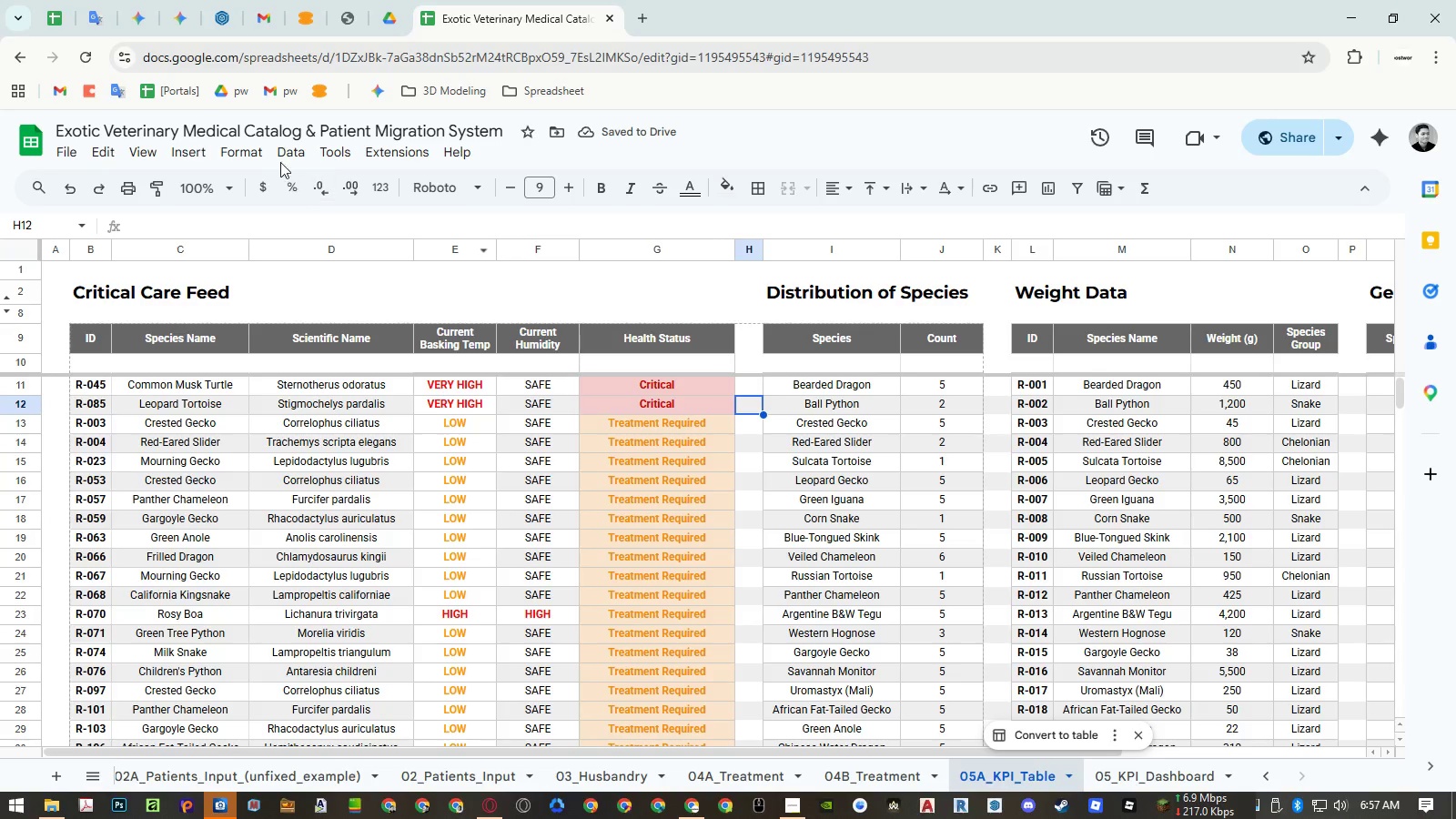 
left_click([248, 158])
 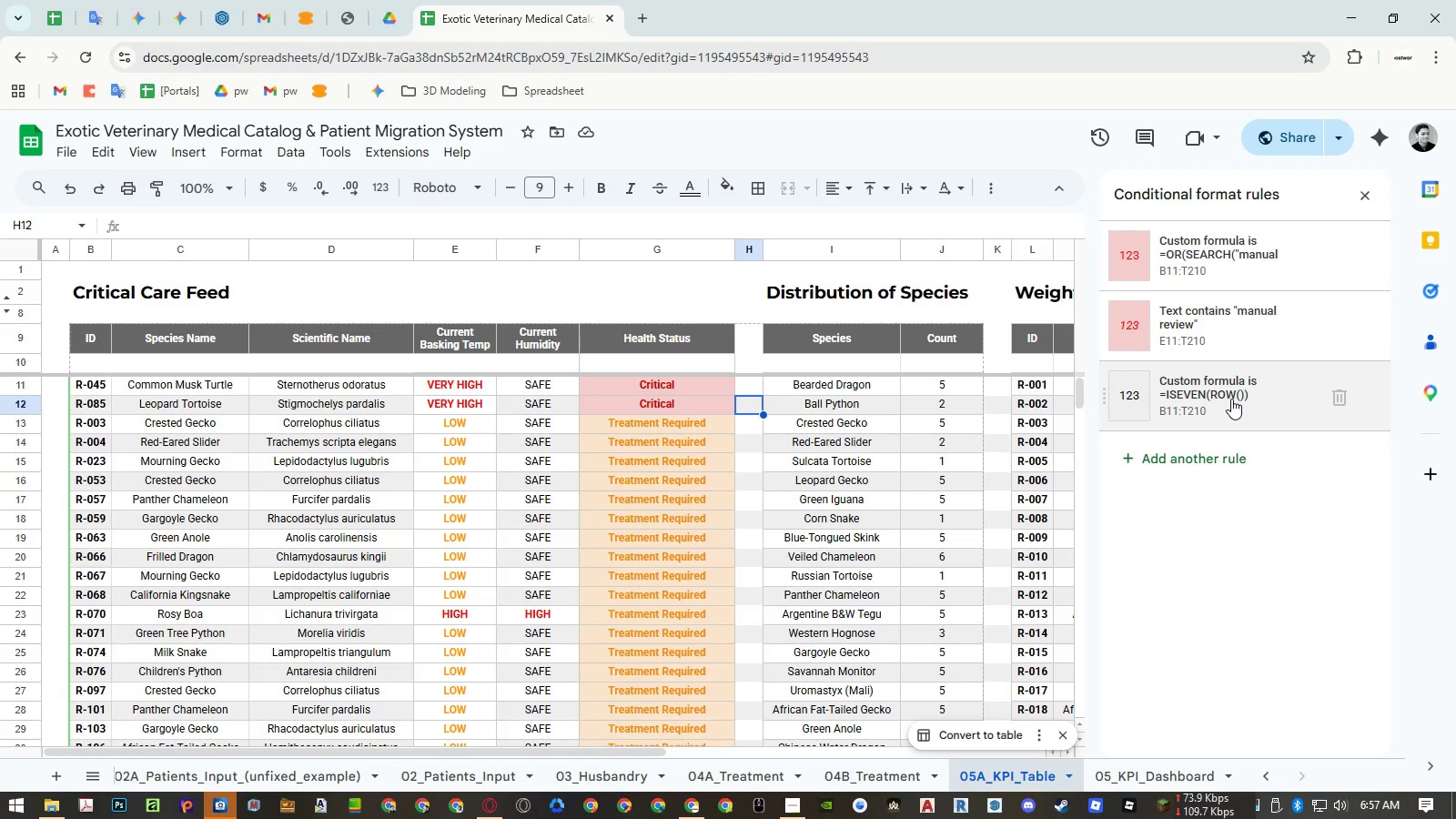 
left_click([1231, 399])
 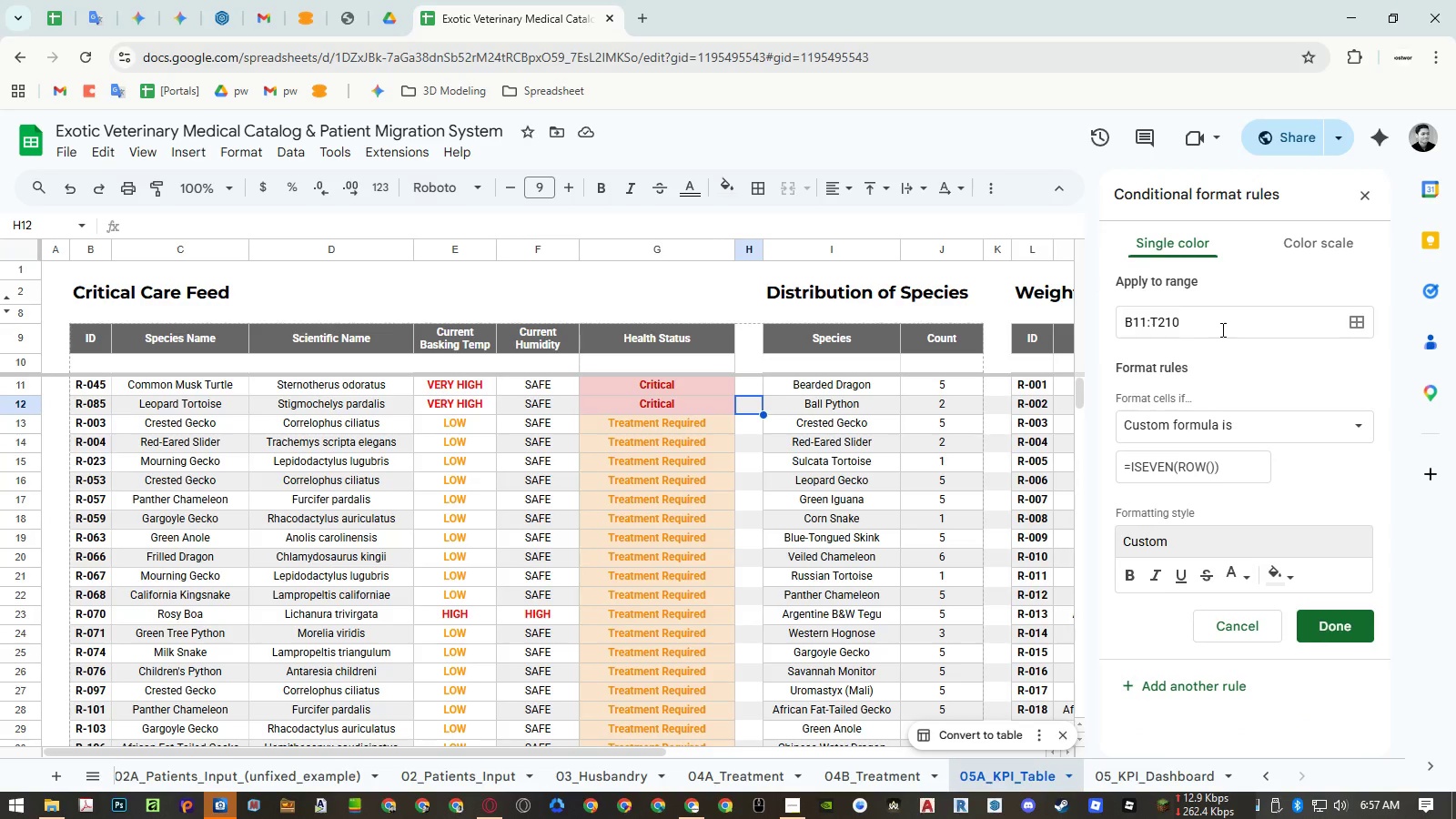 
left_click_drag(start_coordinate=[1159, 322], to_coordinate=[1151, 324])
 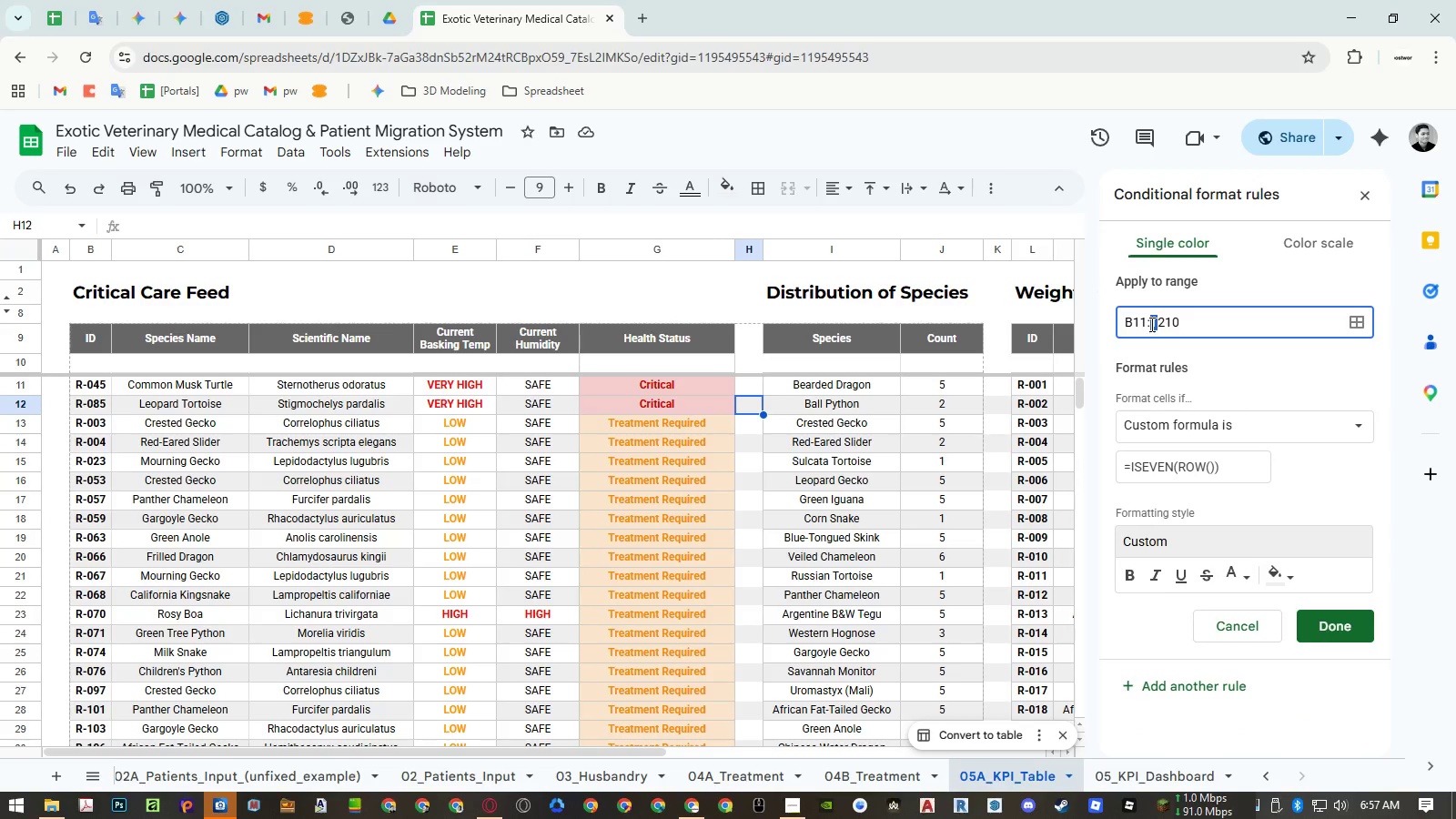 
key(Shift+G)
 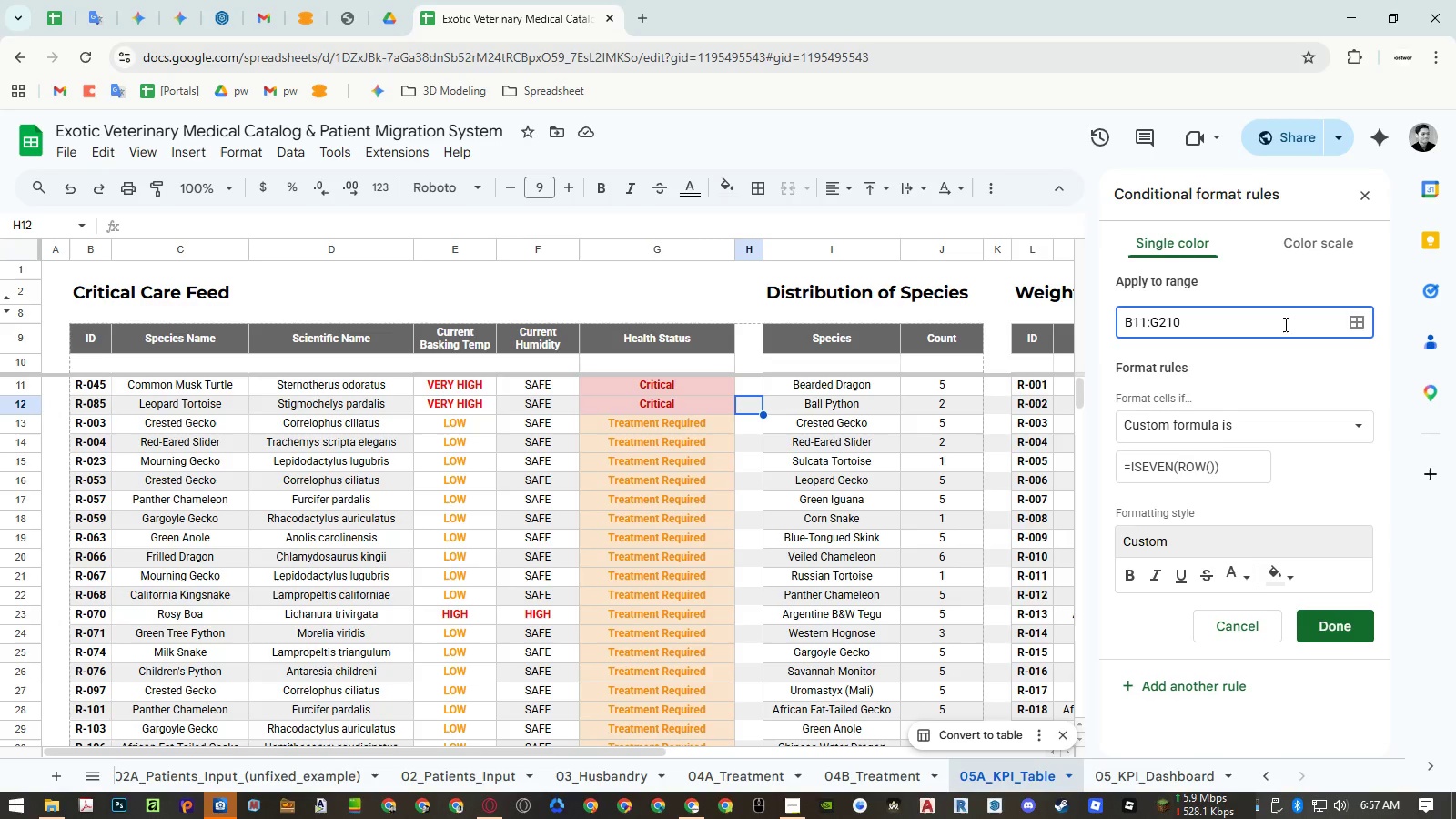 
left_click_drag(start_coordinate=[1284, 324], to_coordinate=[1060, 315])
 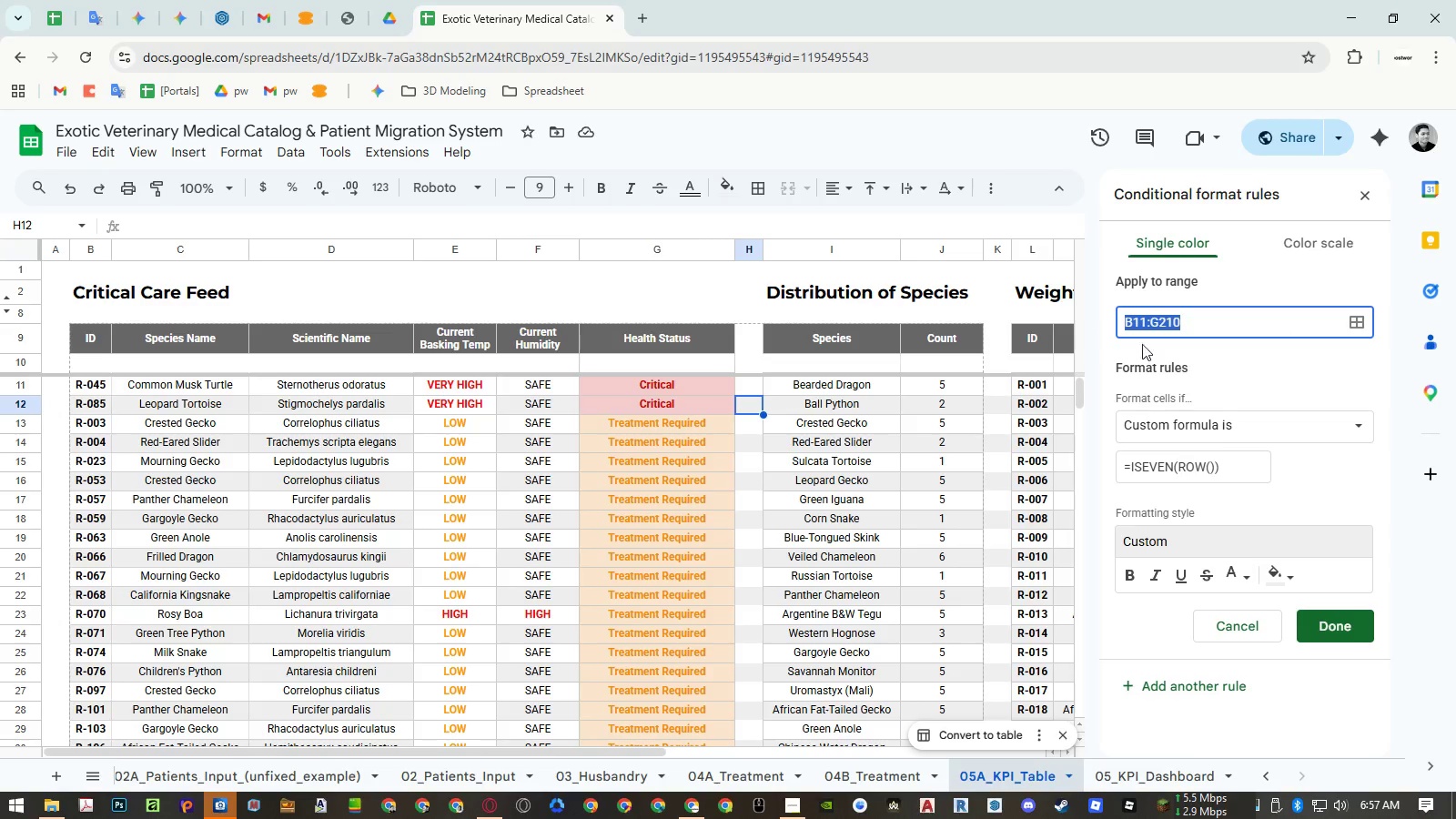 
key(Control+ControlLeft)
 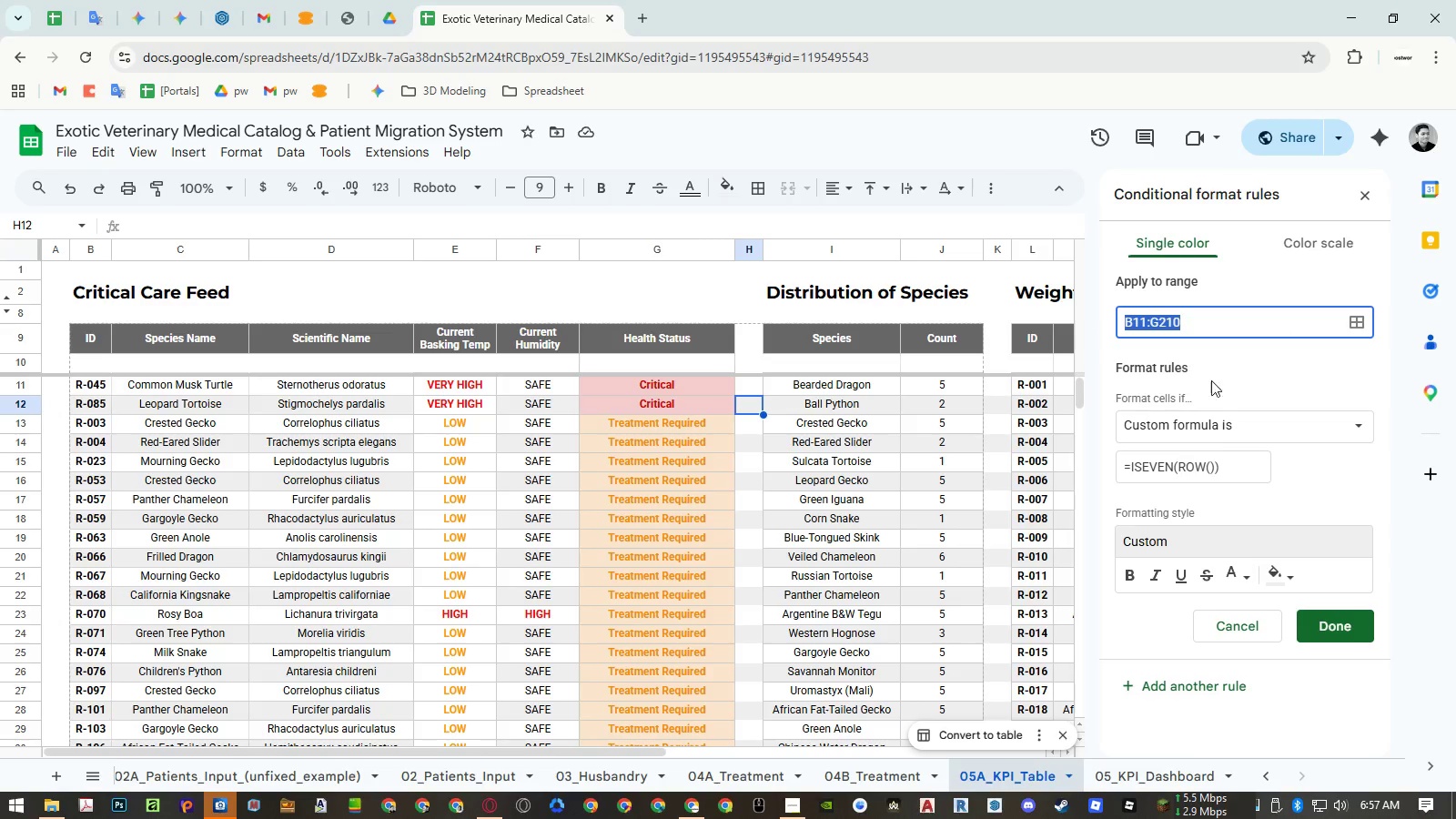 
key(Control+C)
 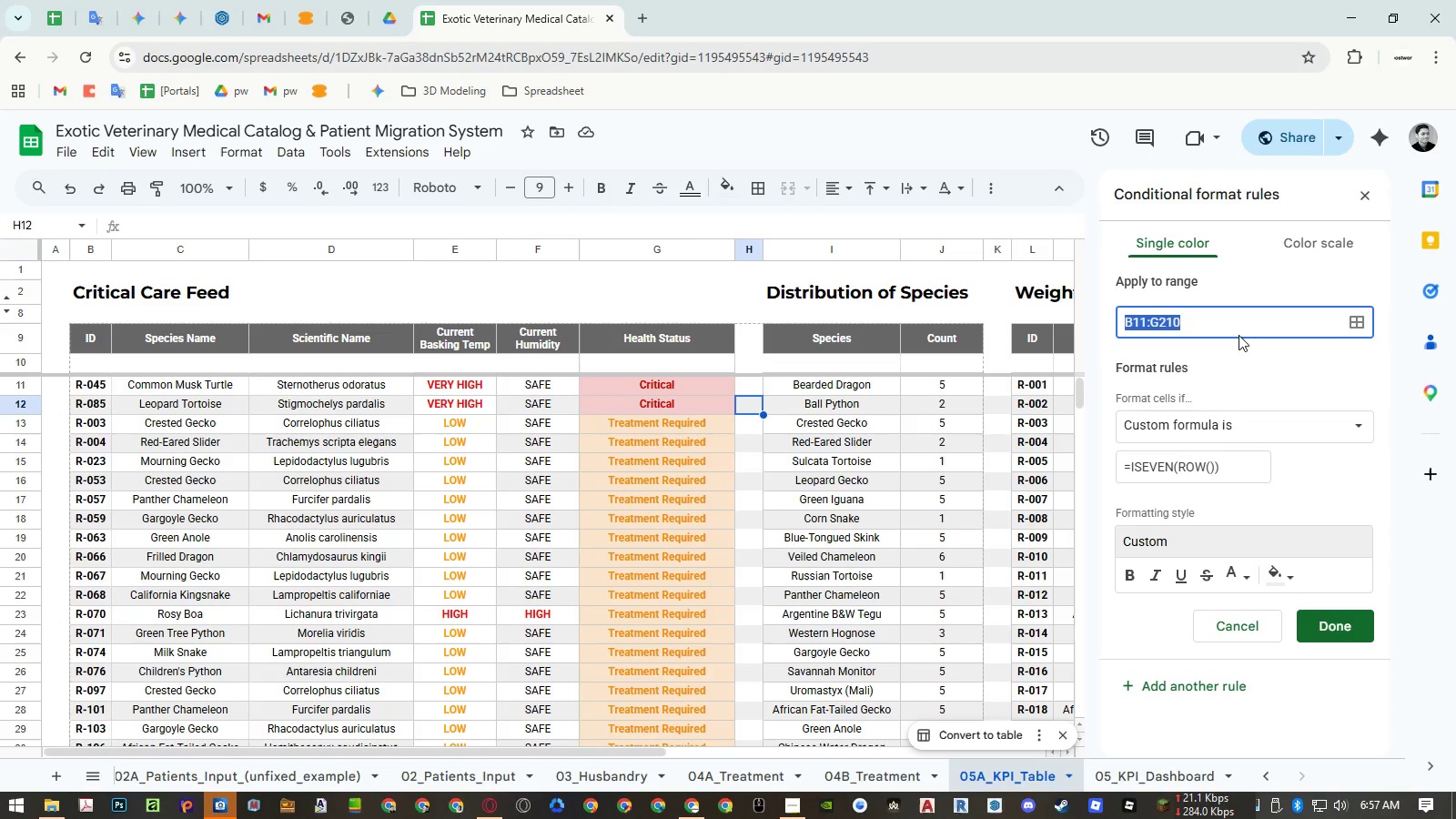 
left_click([1229, 325])
 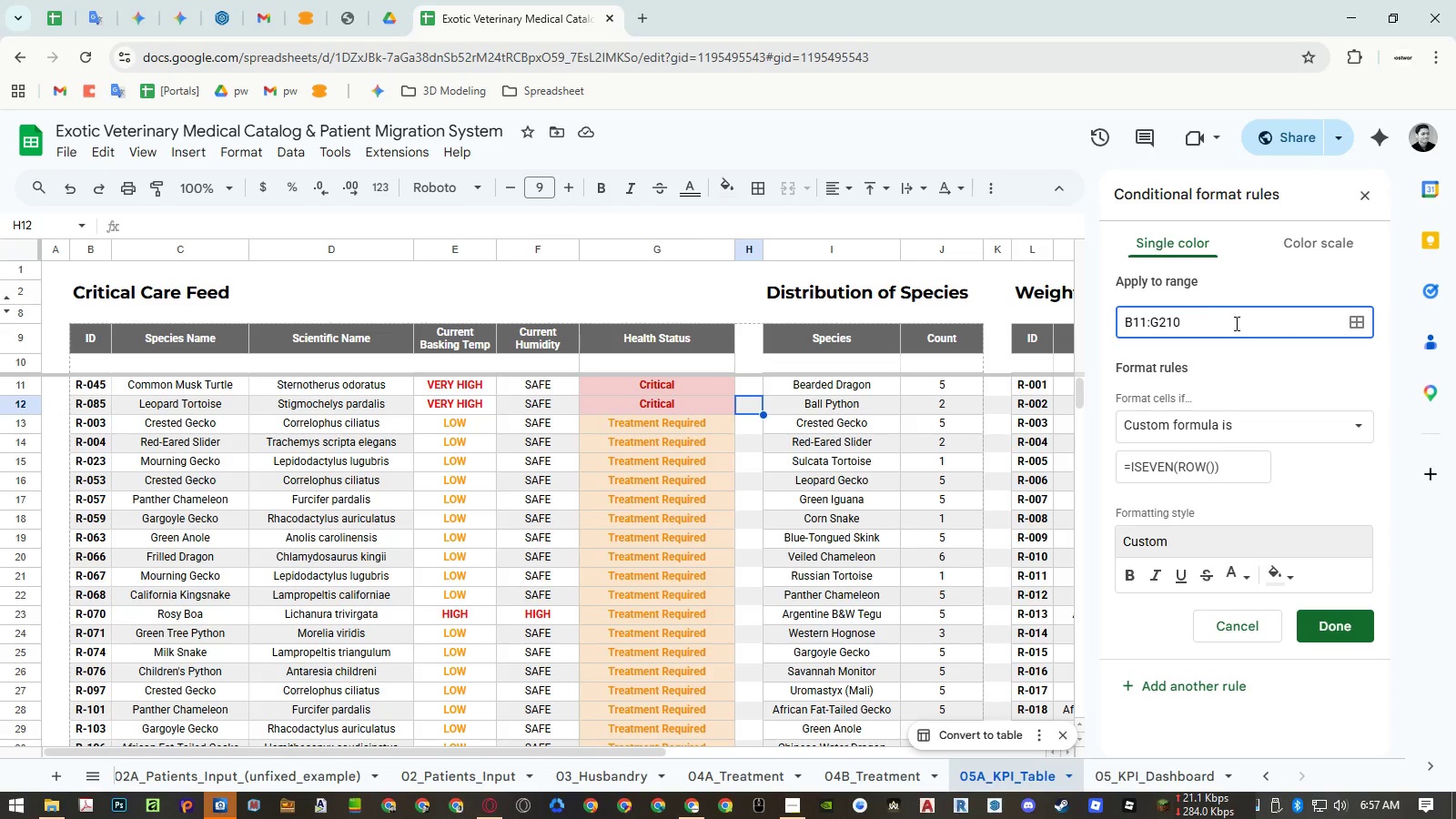 
key(Comma)
 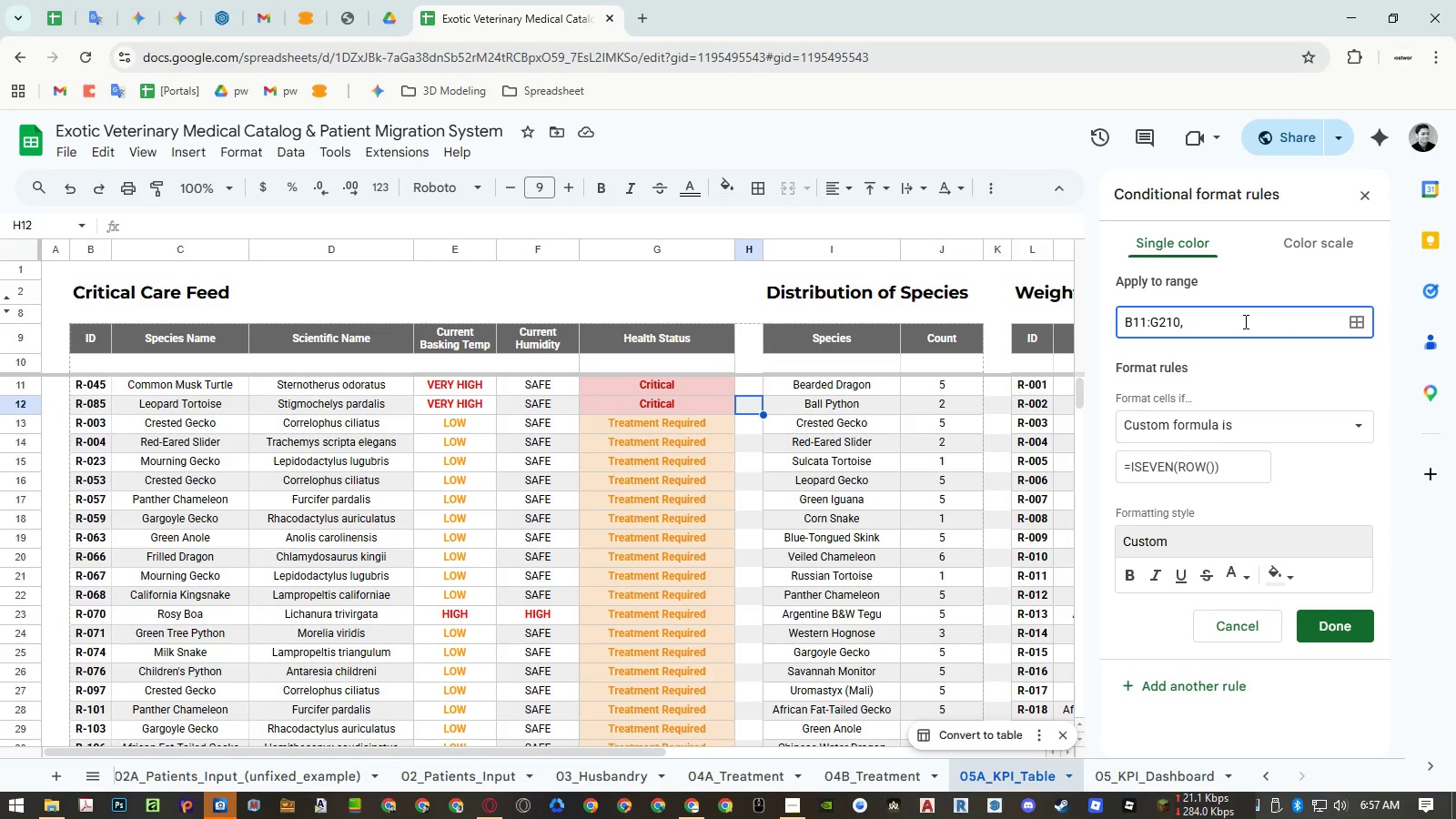 
key(Control+ControlLeft)
 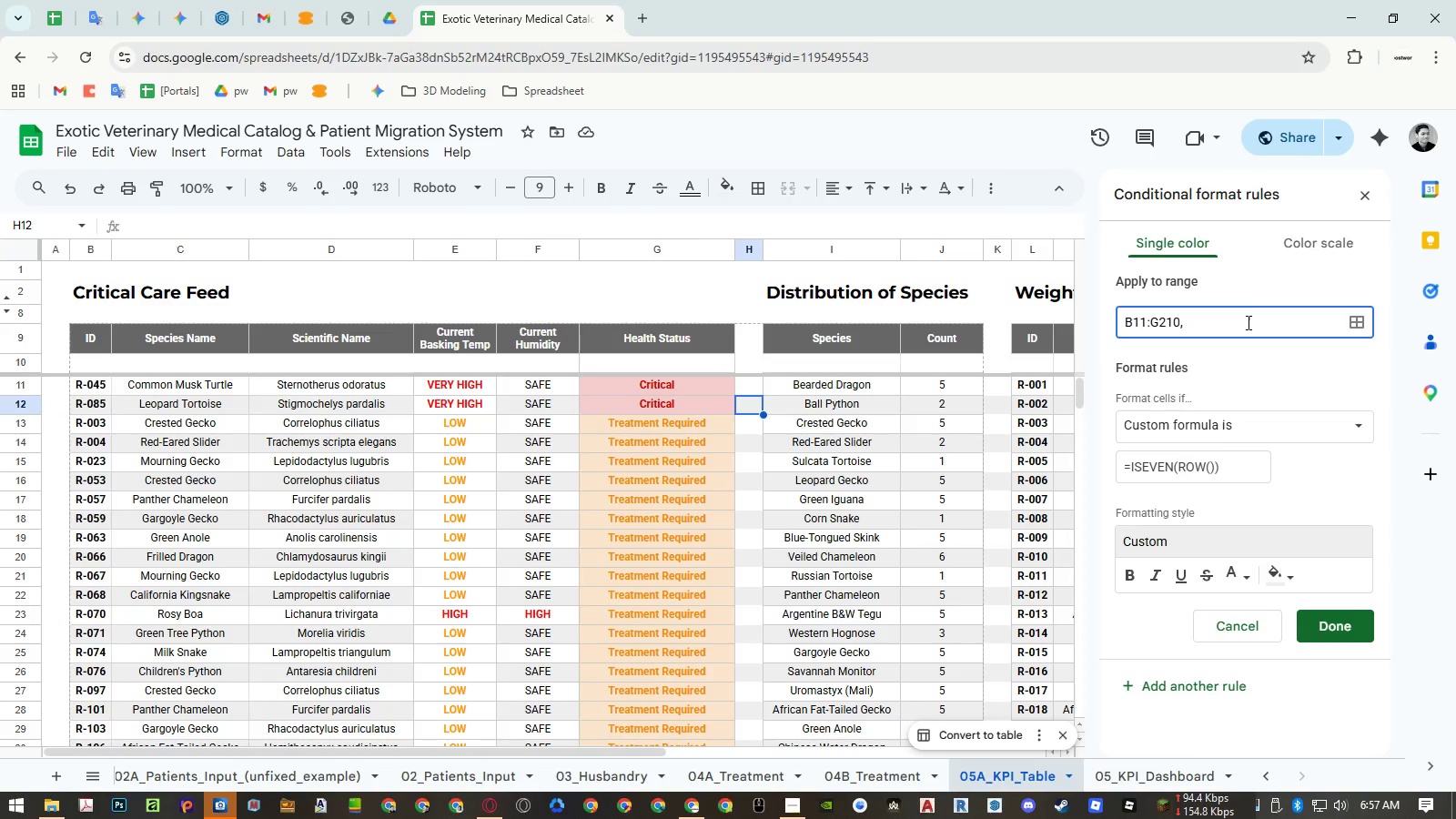 
key(Control+V)
 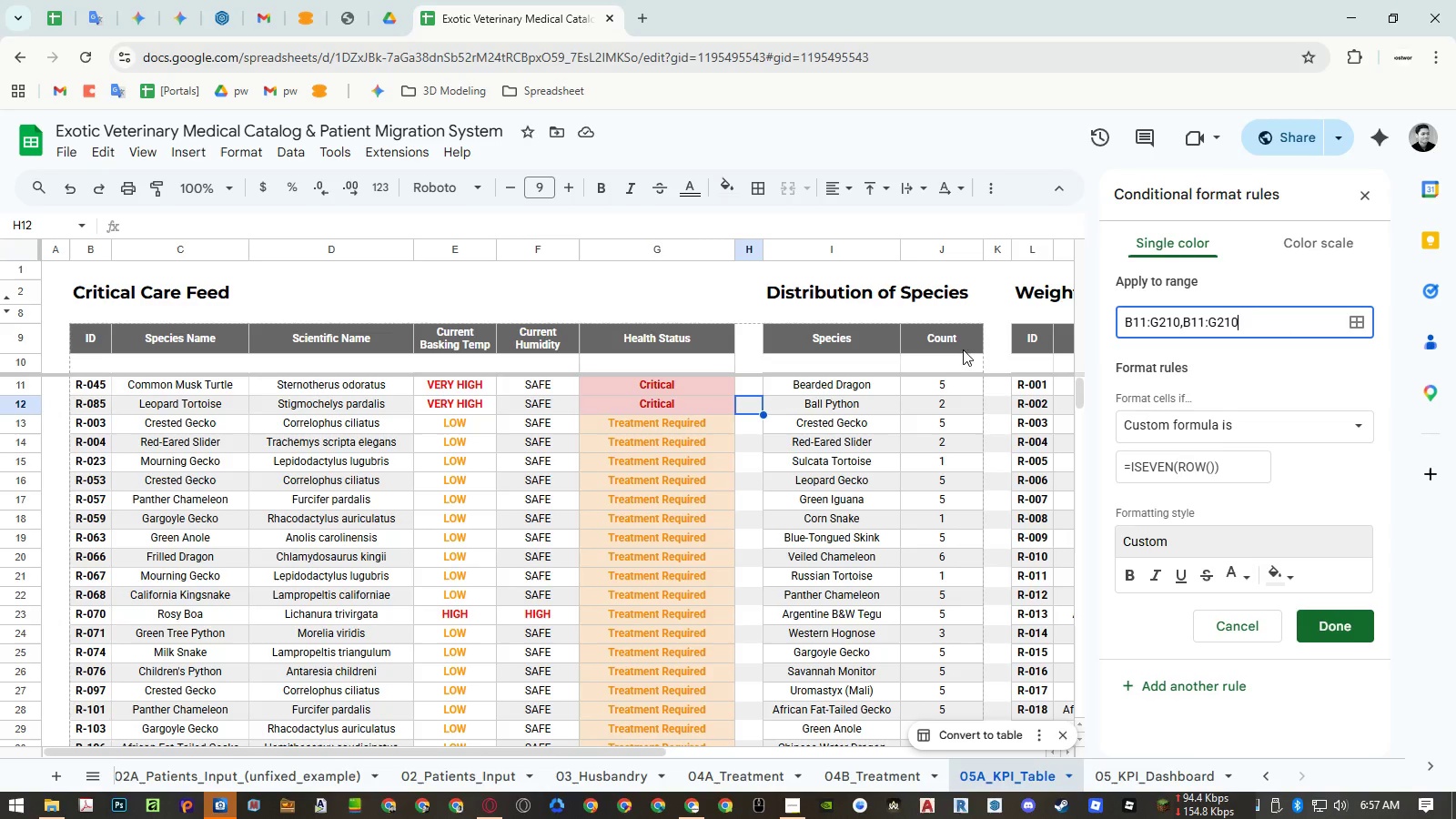 
hold_key(key=ShiftLeft, duration=0.64)
scroll: coordinate [875, 408], scroll_direction: down, amount: 4.0
 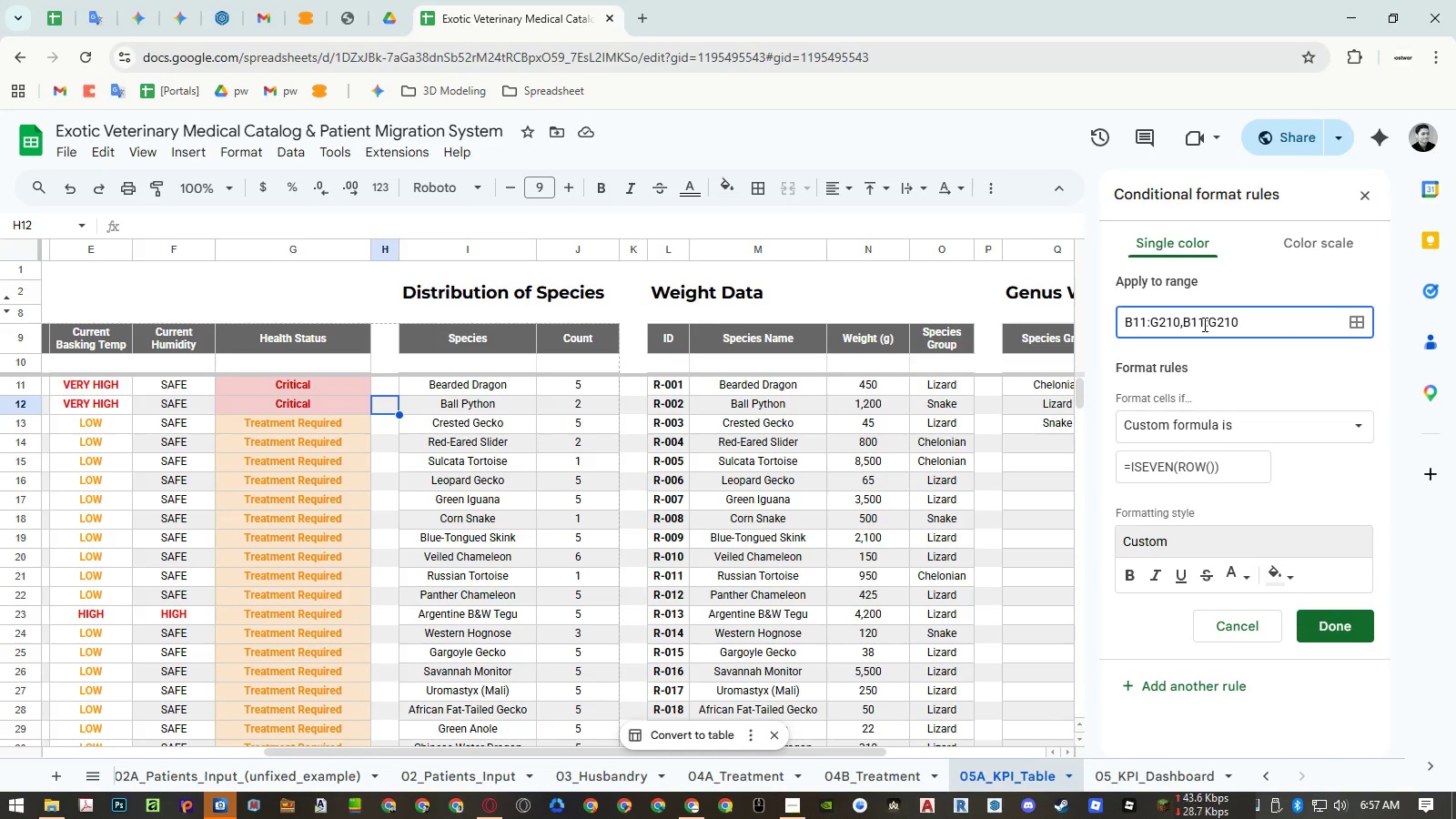 
left_click([1202, 323])
 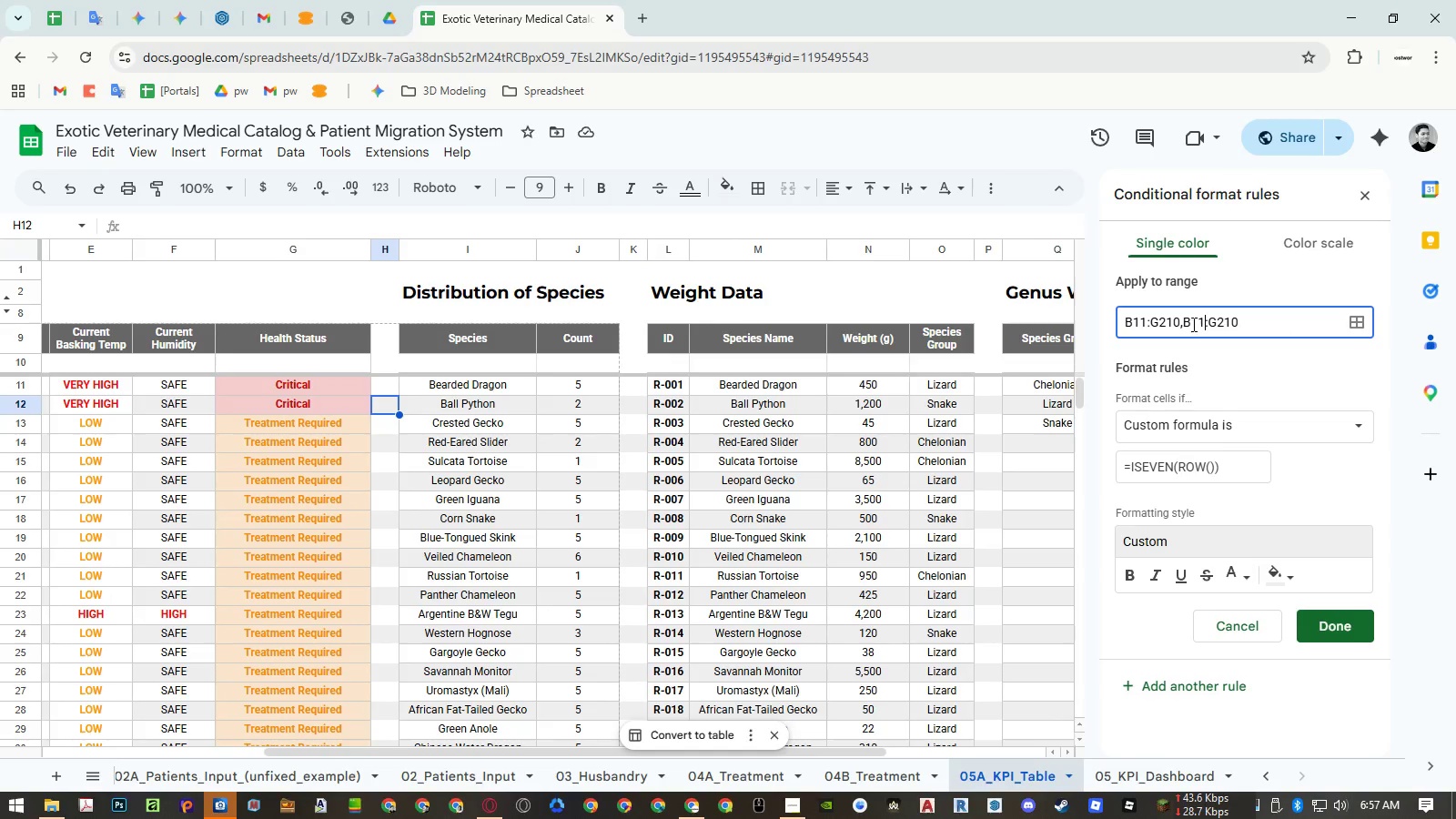 
left_click_drag(start_coordinate=[1192, 324], to_coordinate=[1188, 321])
 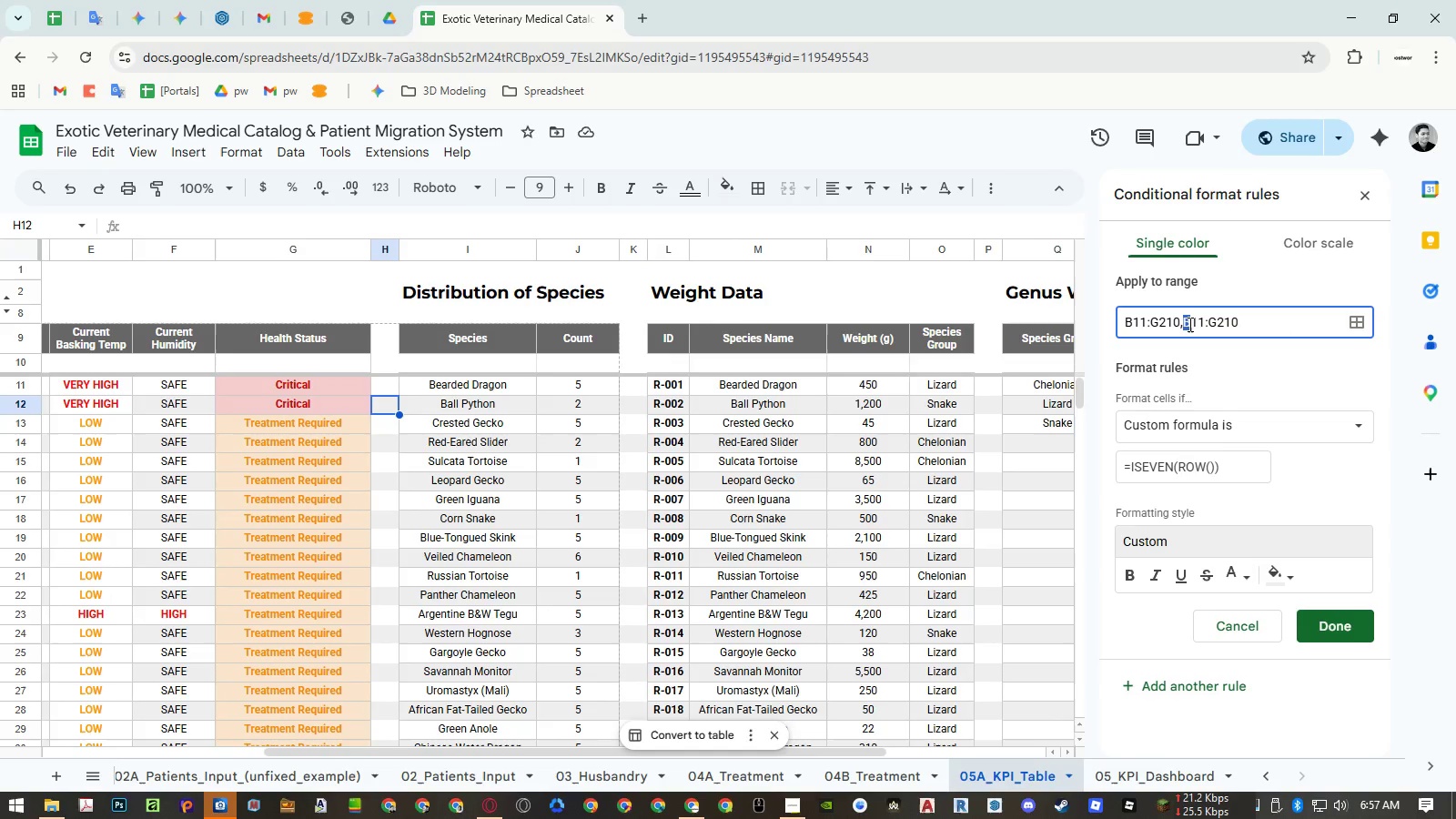 
key(CapsLock)
 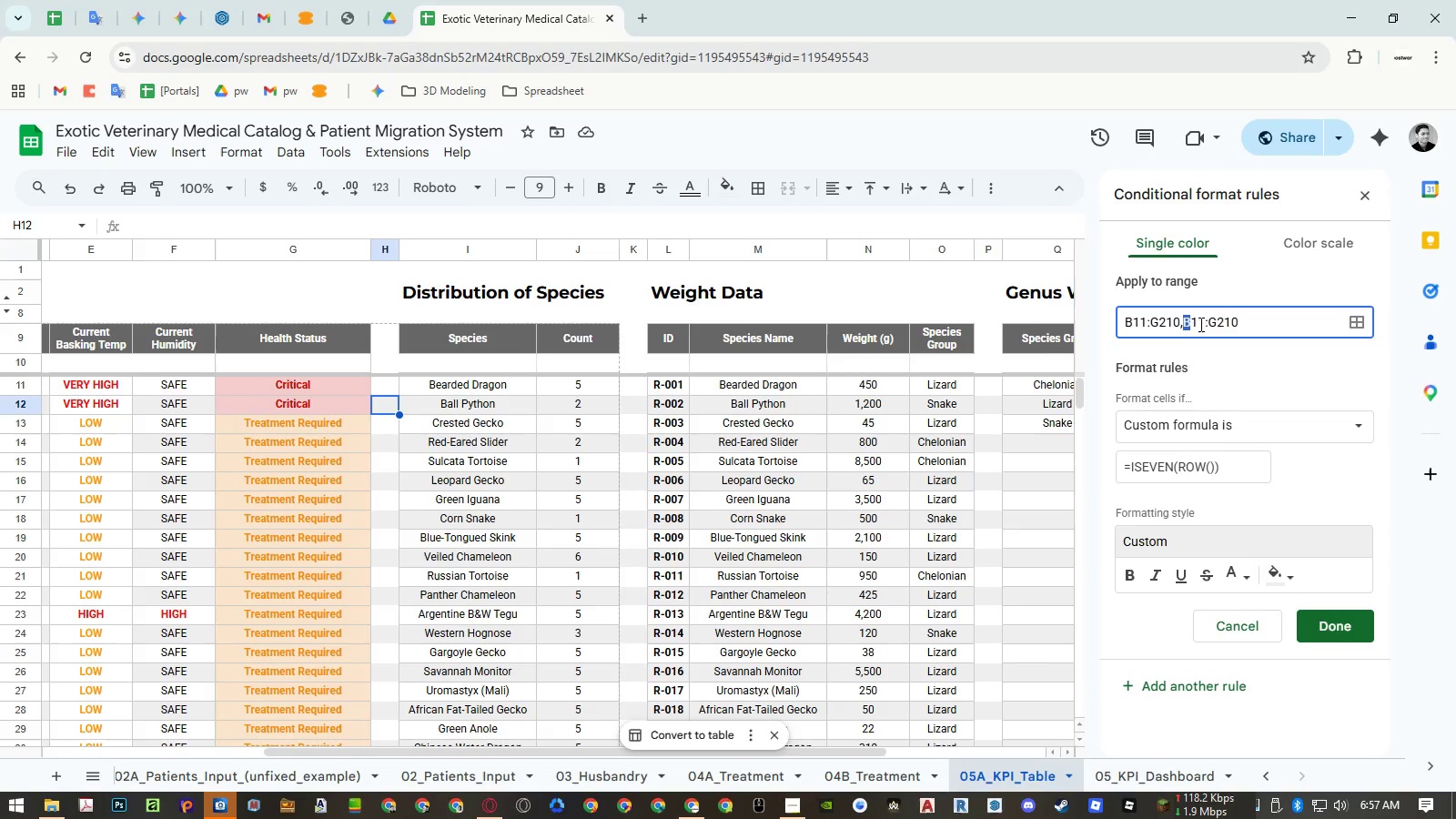 
key(I)
 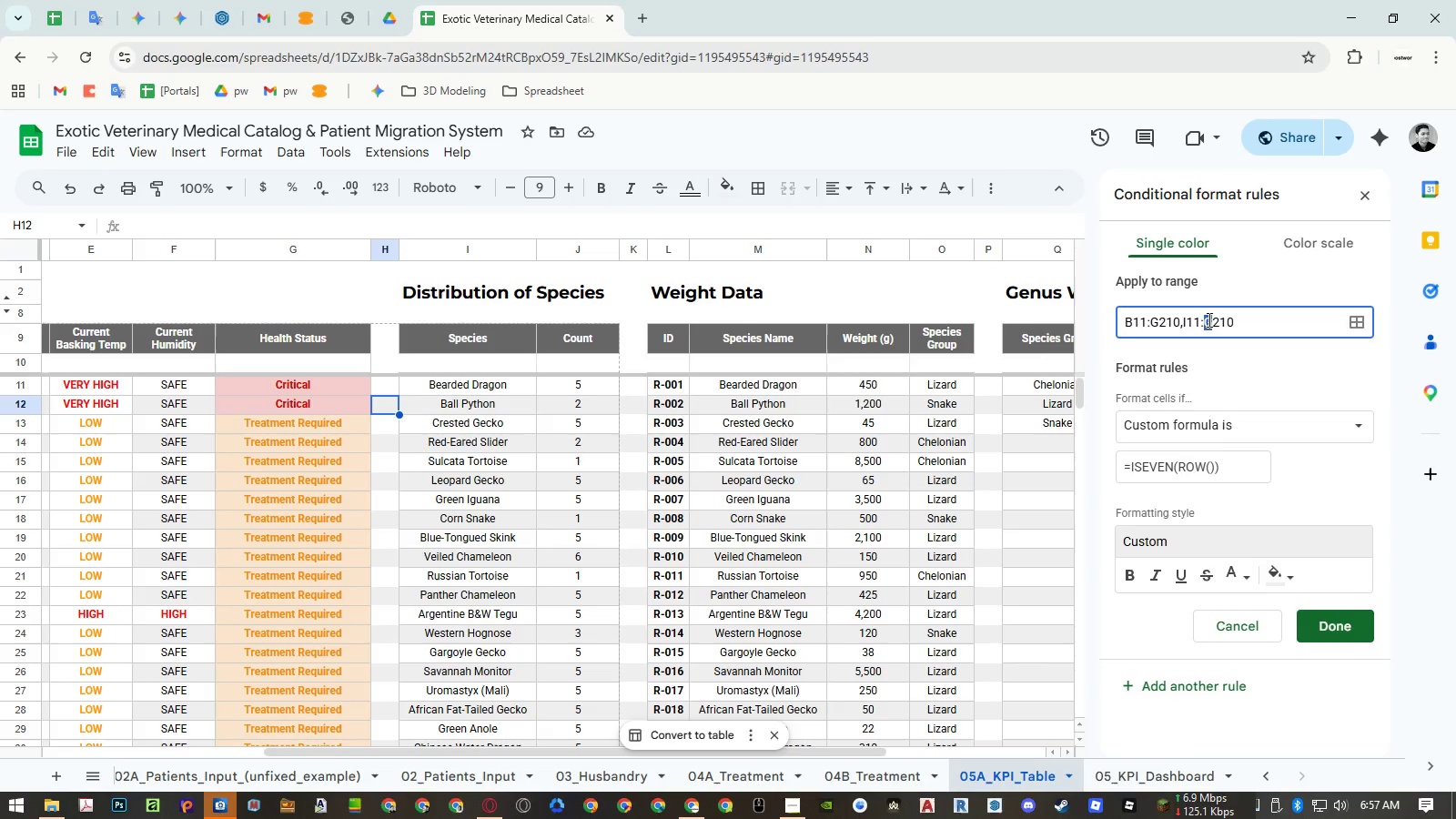 
key(J)
 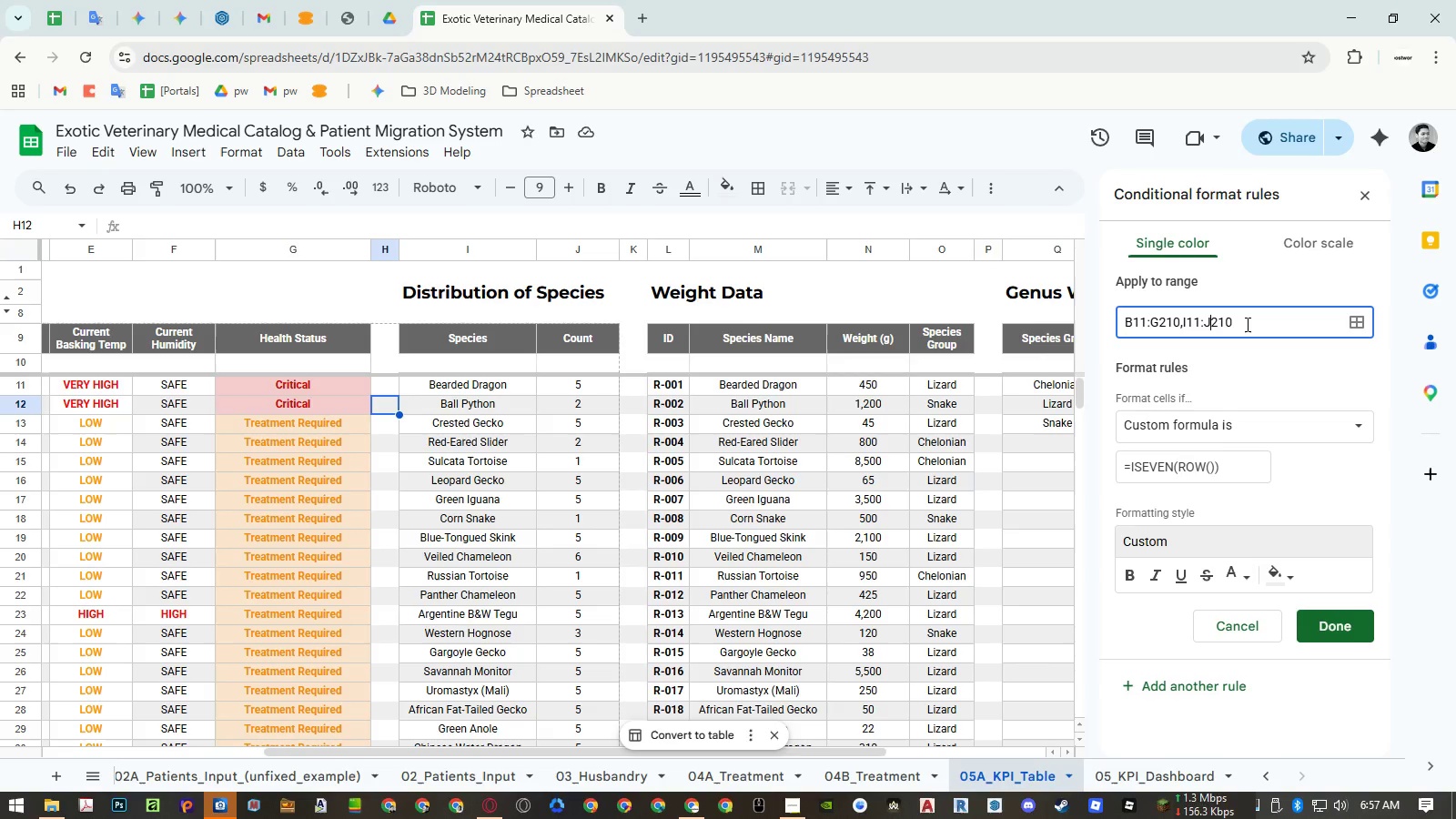 
left_click([1246, 324])
 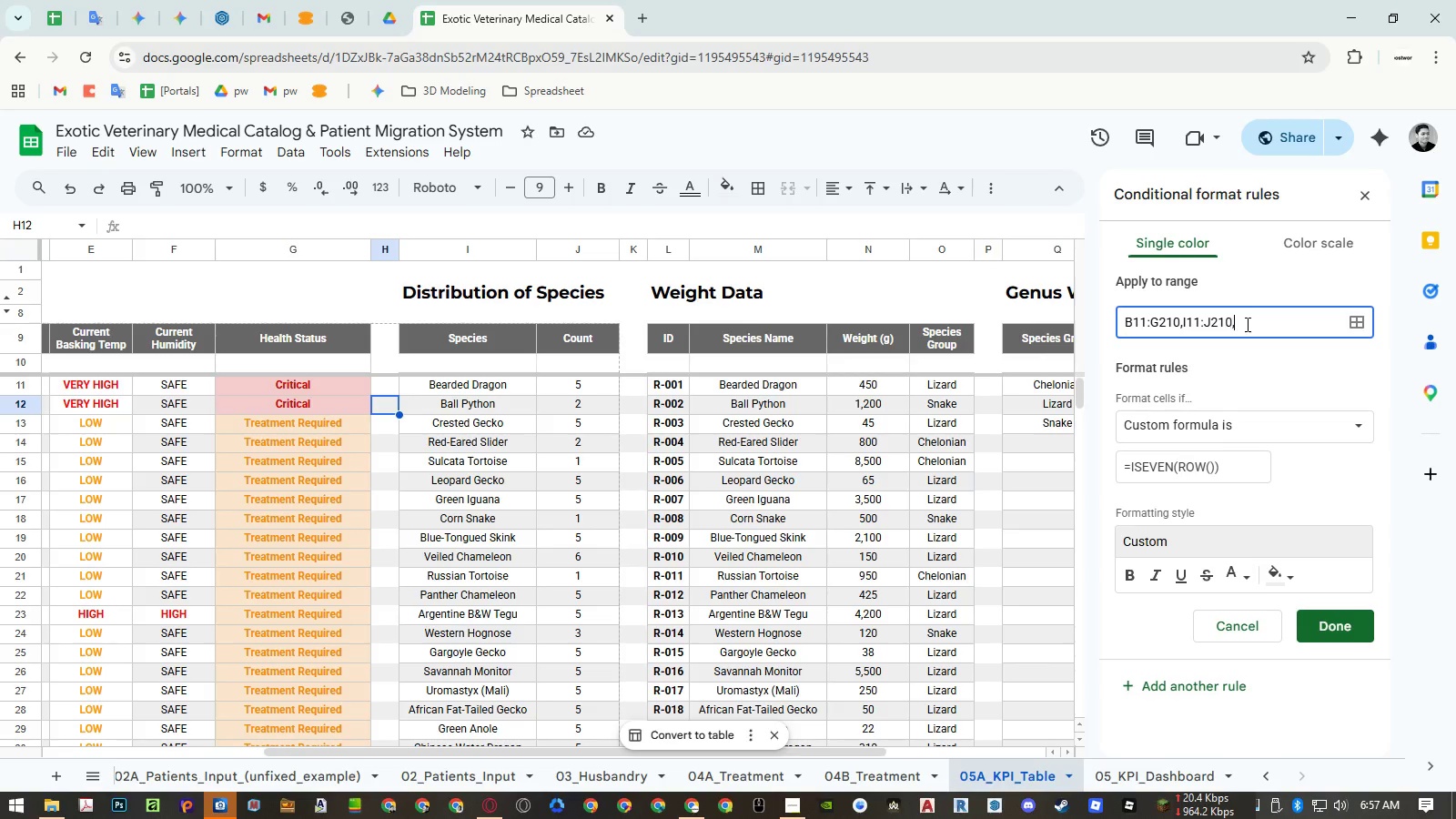 
key(Comma)
 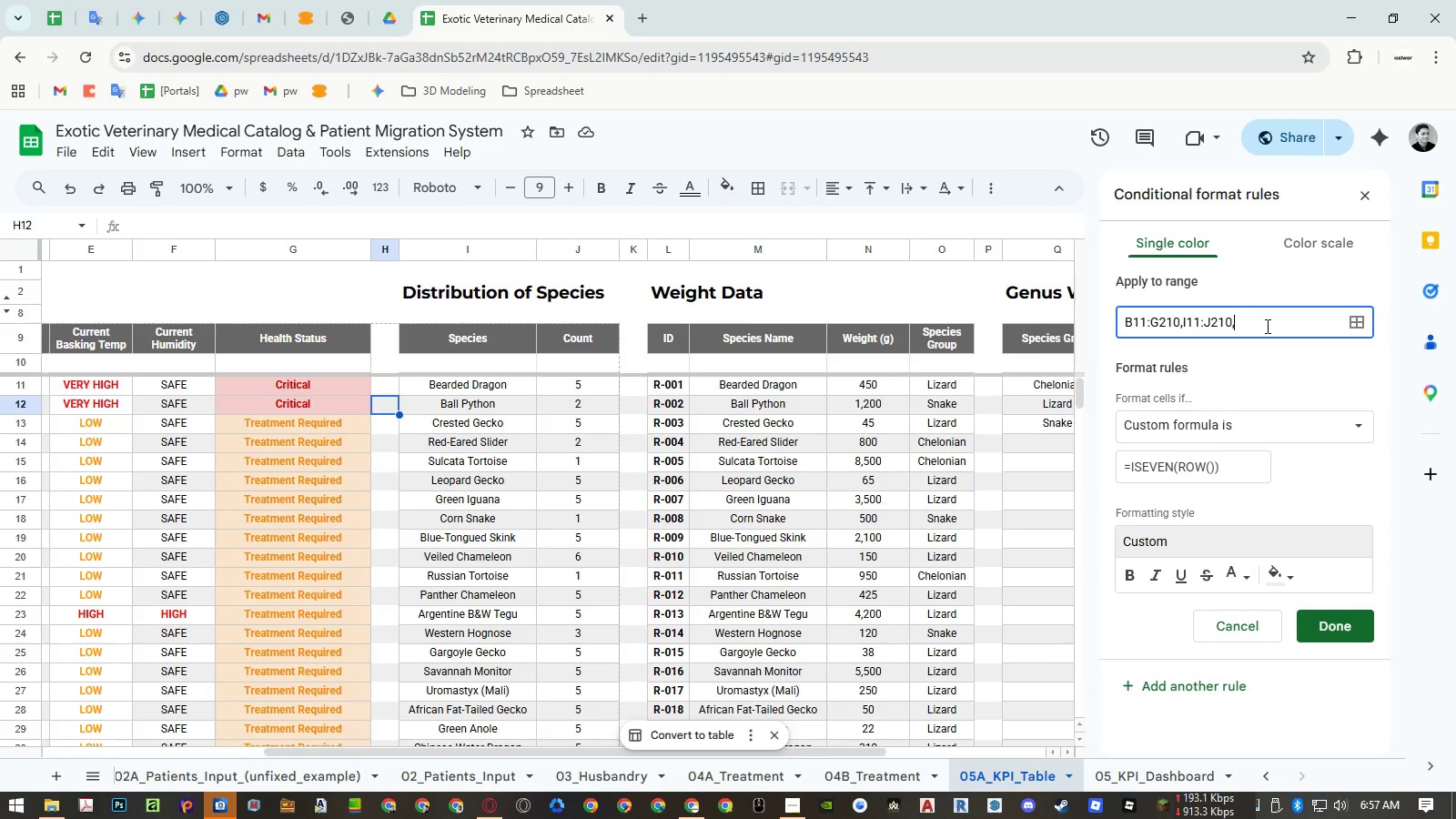 
key(Control+ControlLeft)
 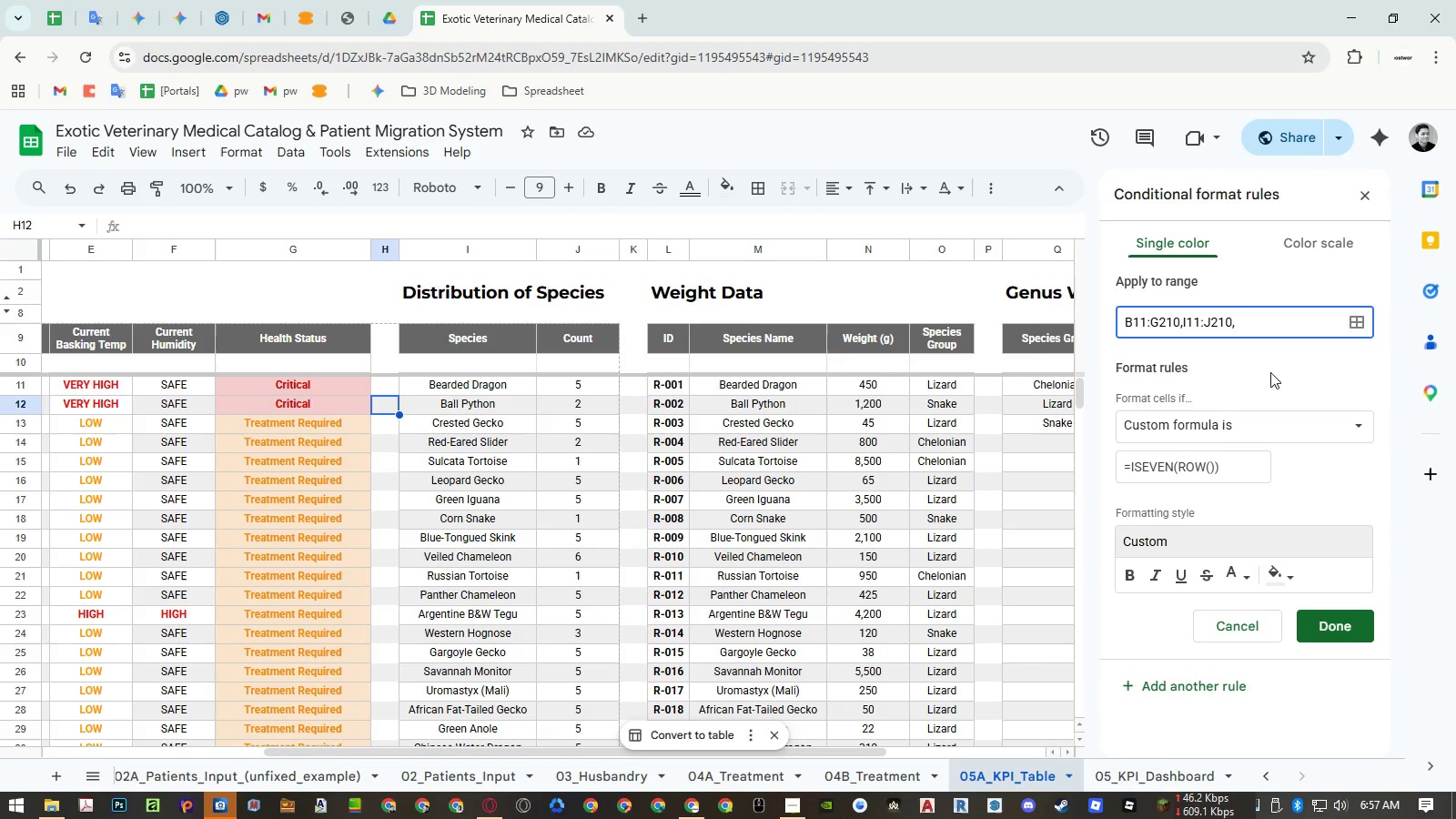 
key(Control+V)
 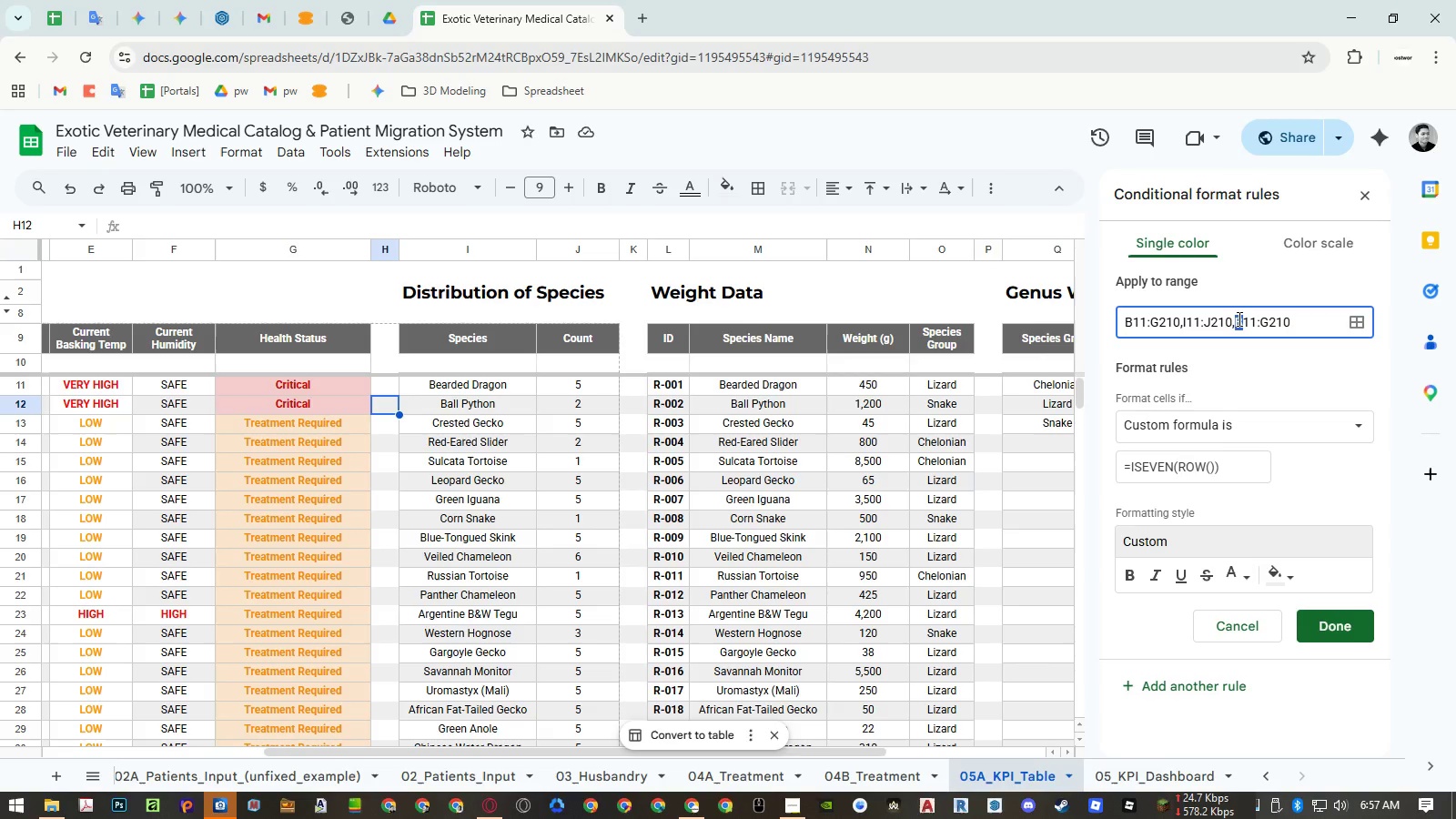 
key(L)
 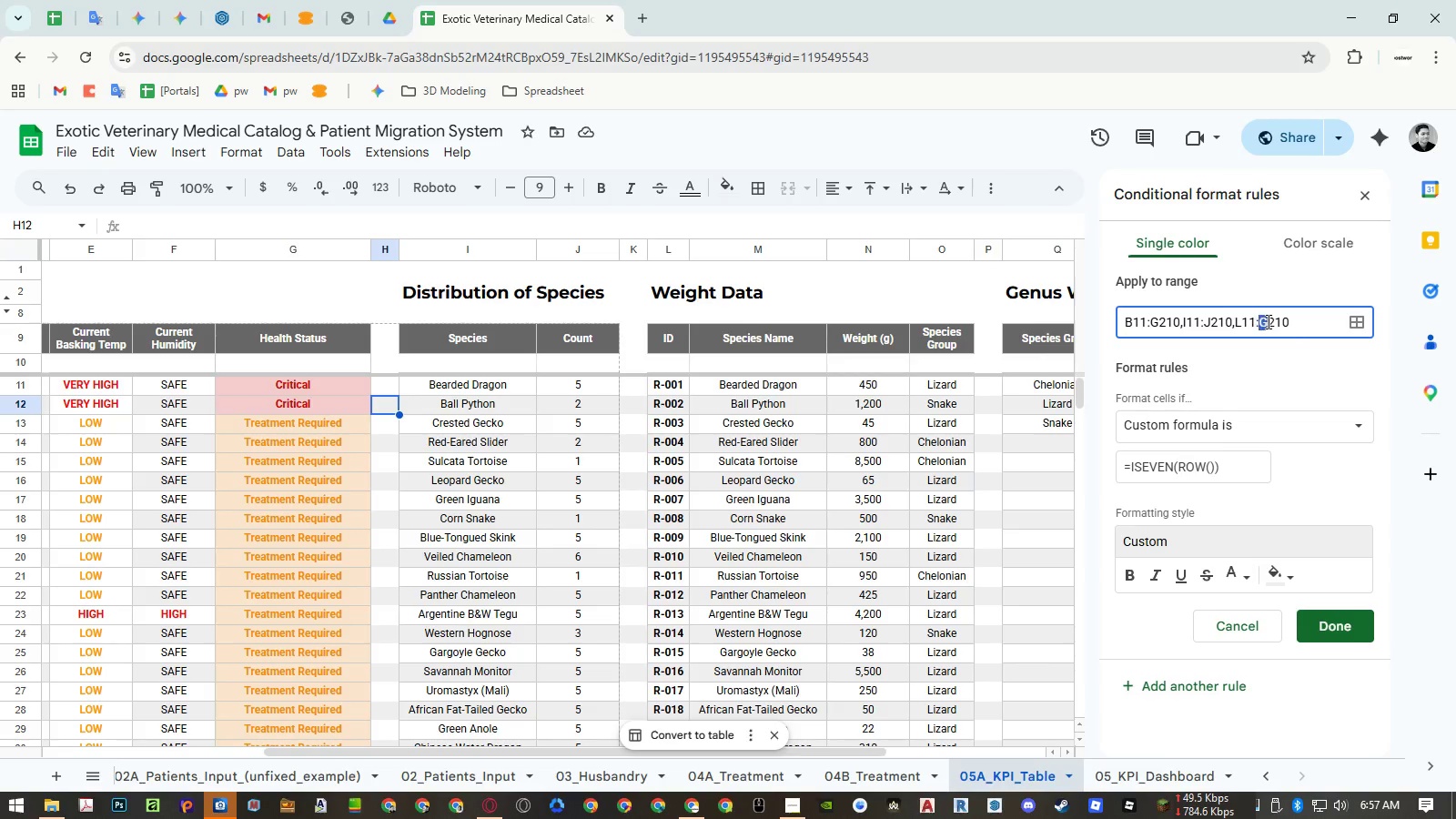 
key(L)
 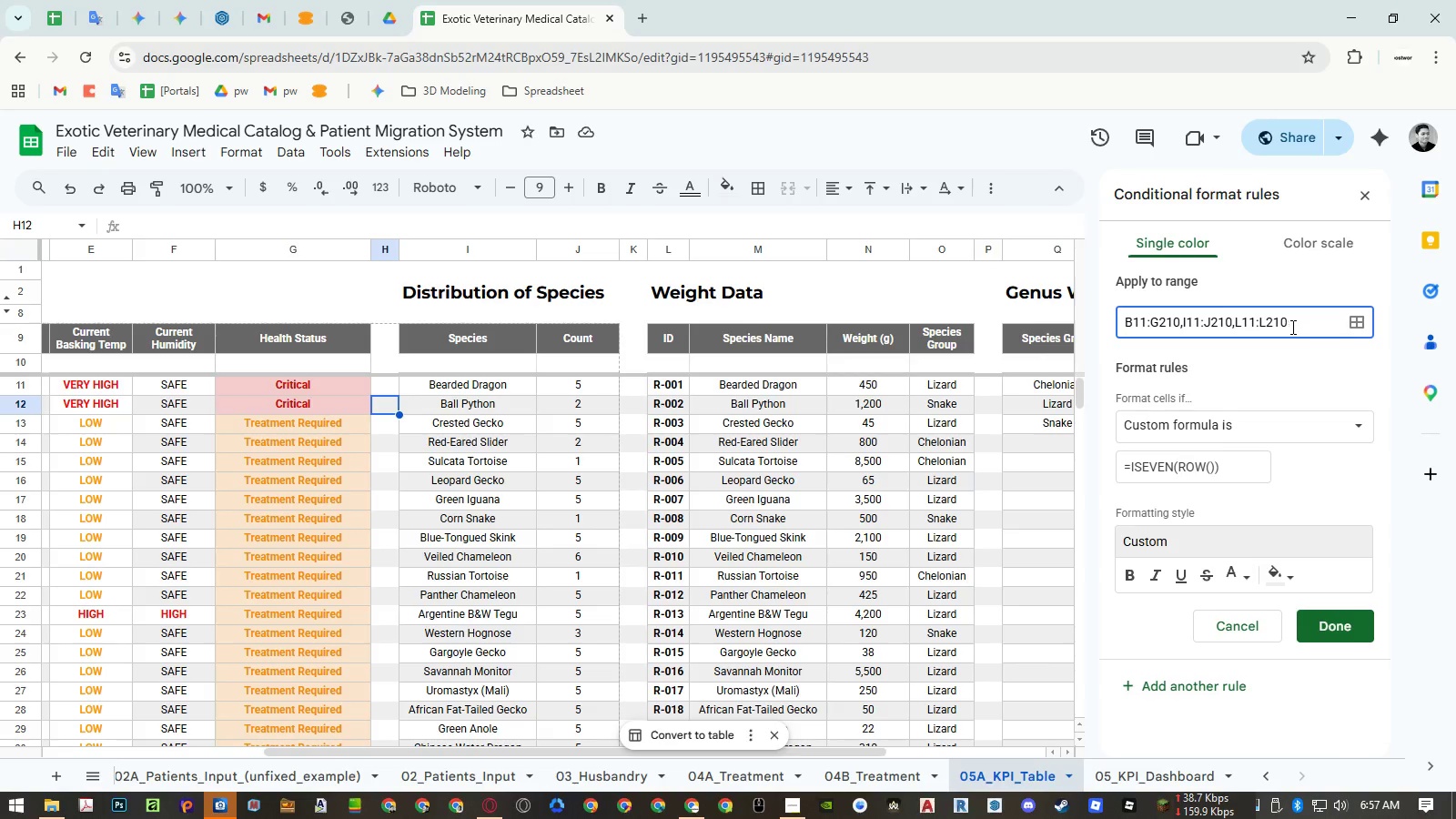 
left_click([1302, 325])
 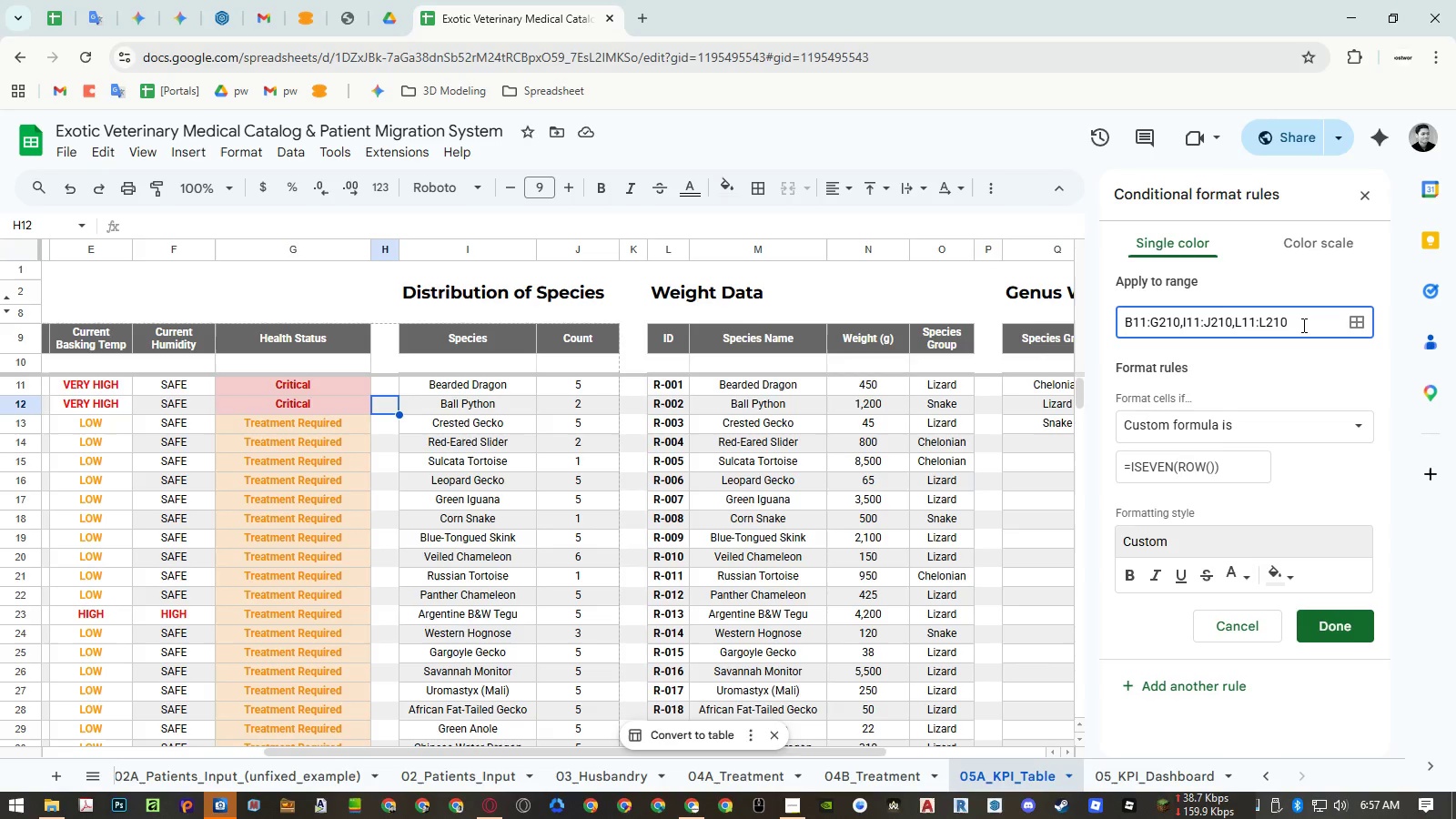 
key(Comma)
 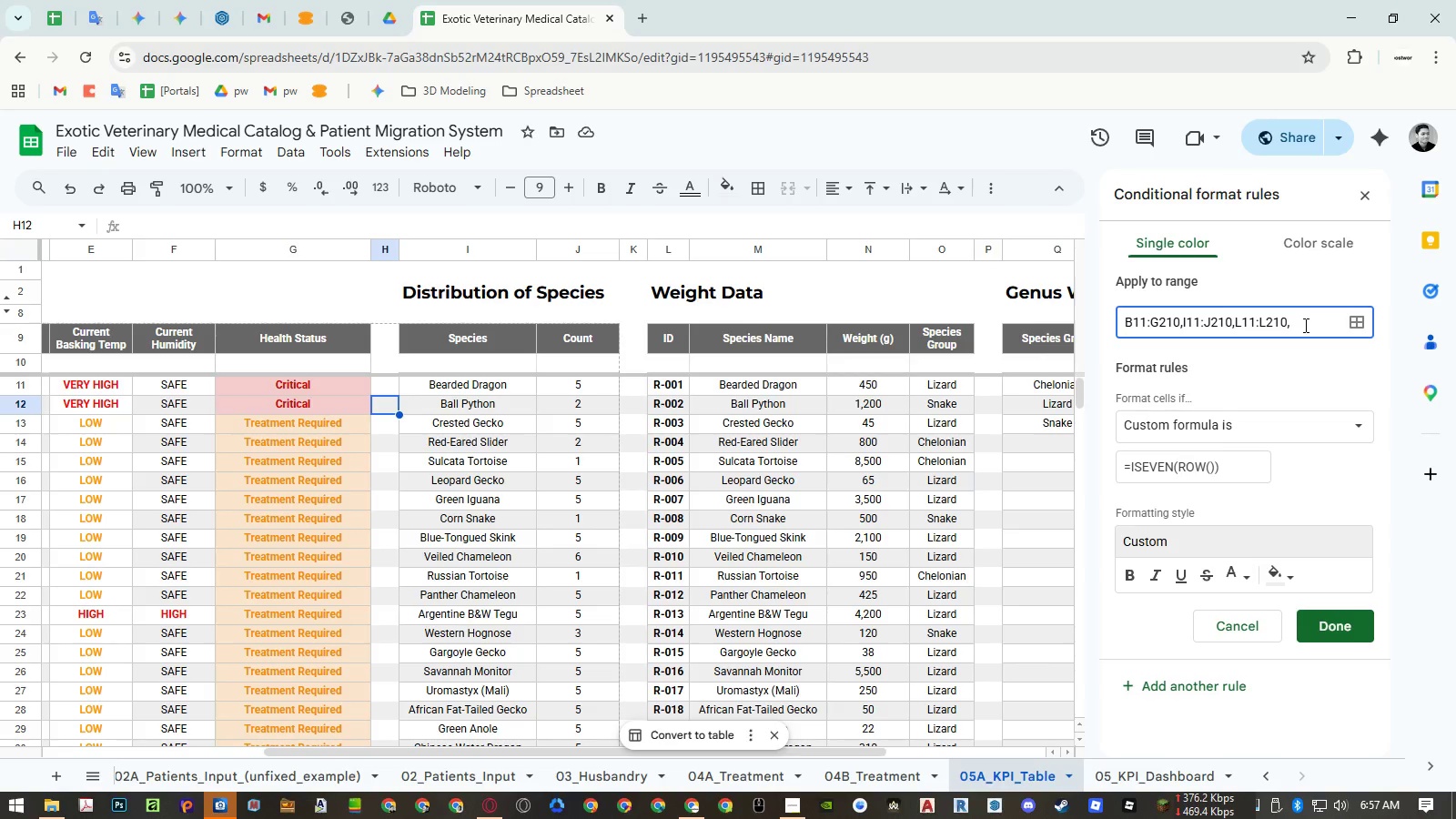 
key(Control+ControlLeft)
 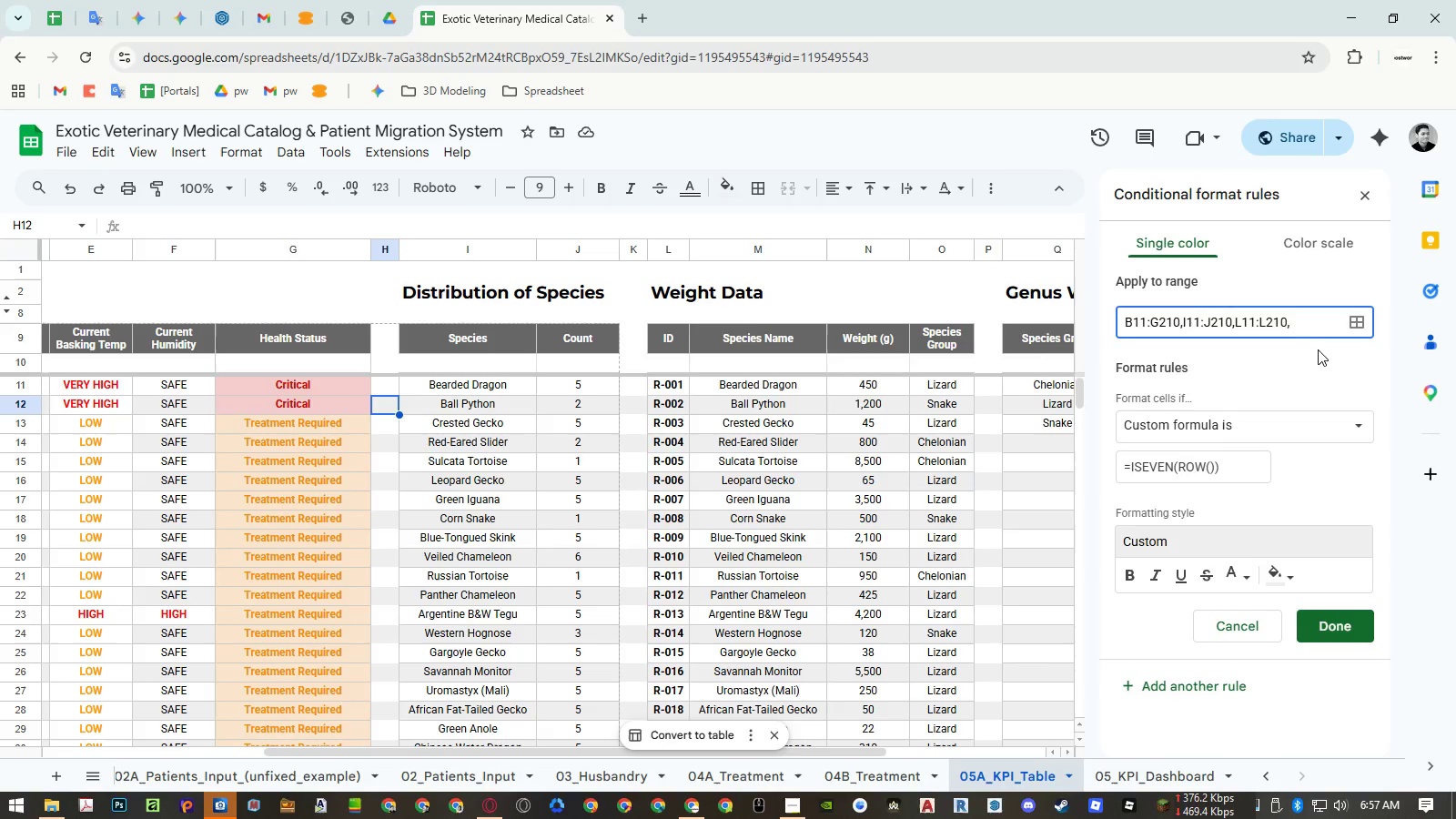 
key(Control+V)
 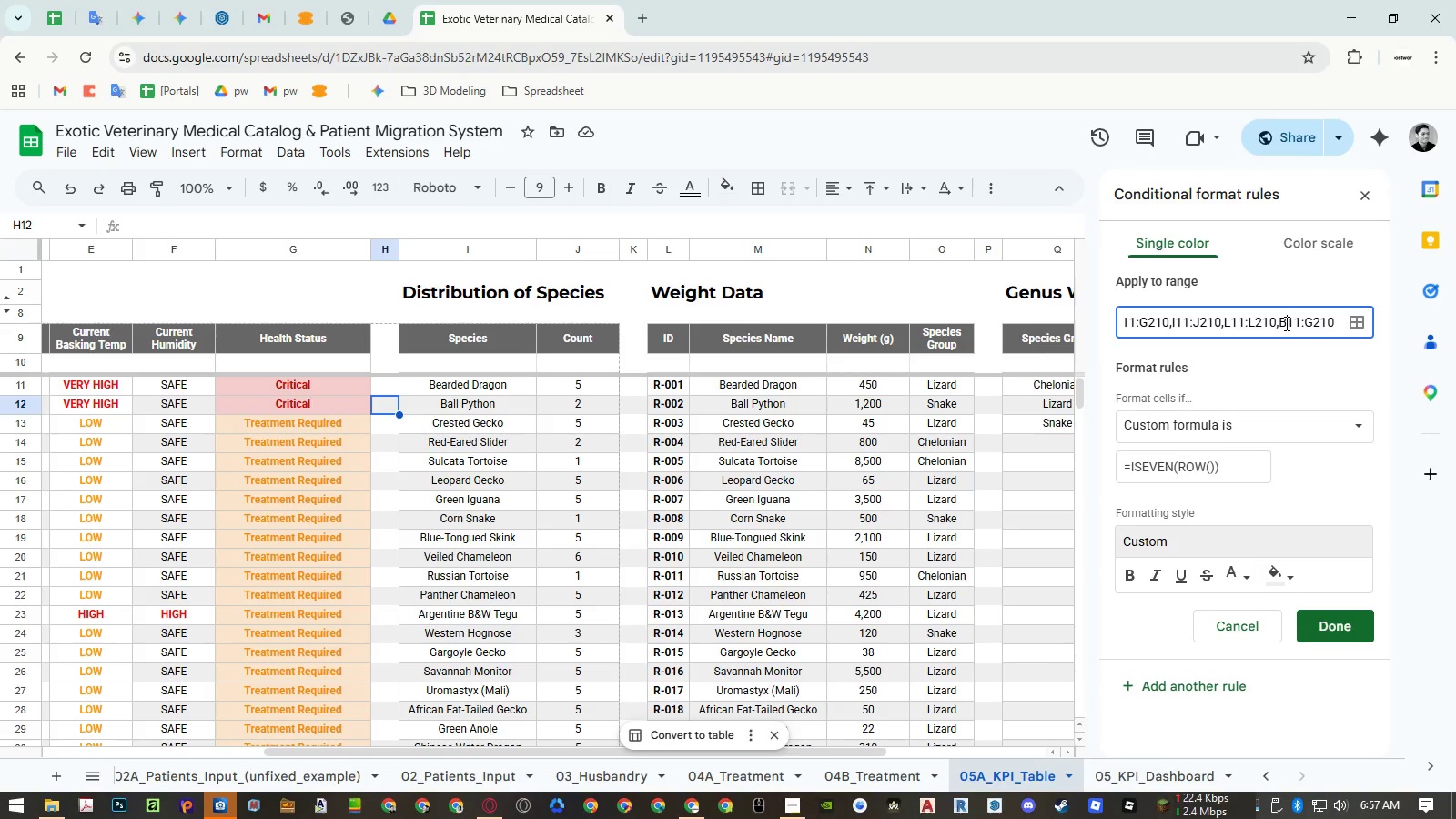 
type(QQq)
 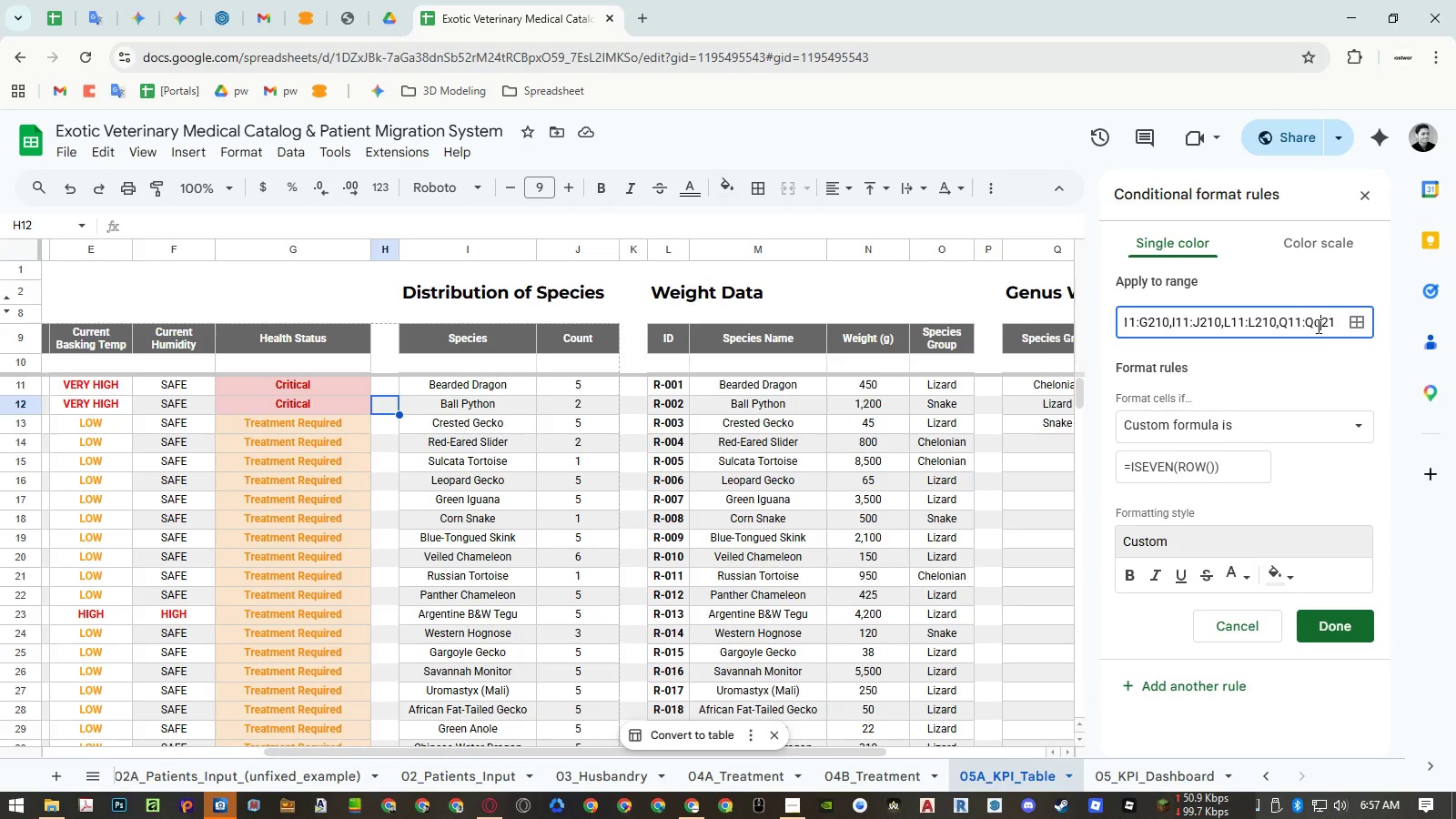 
key(Backspace)
 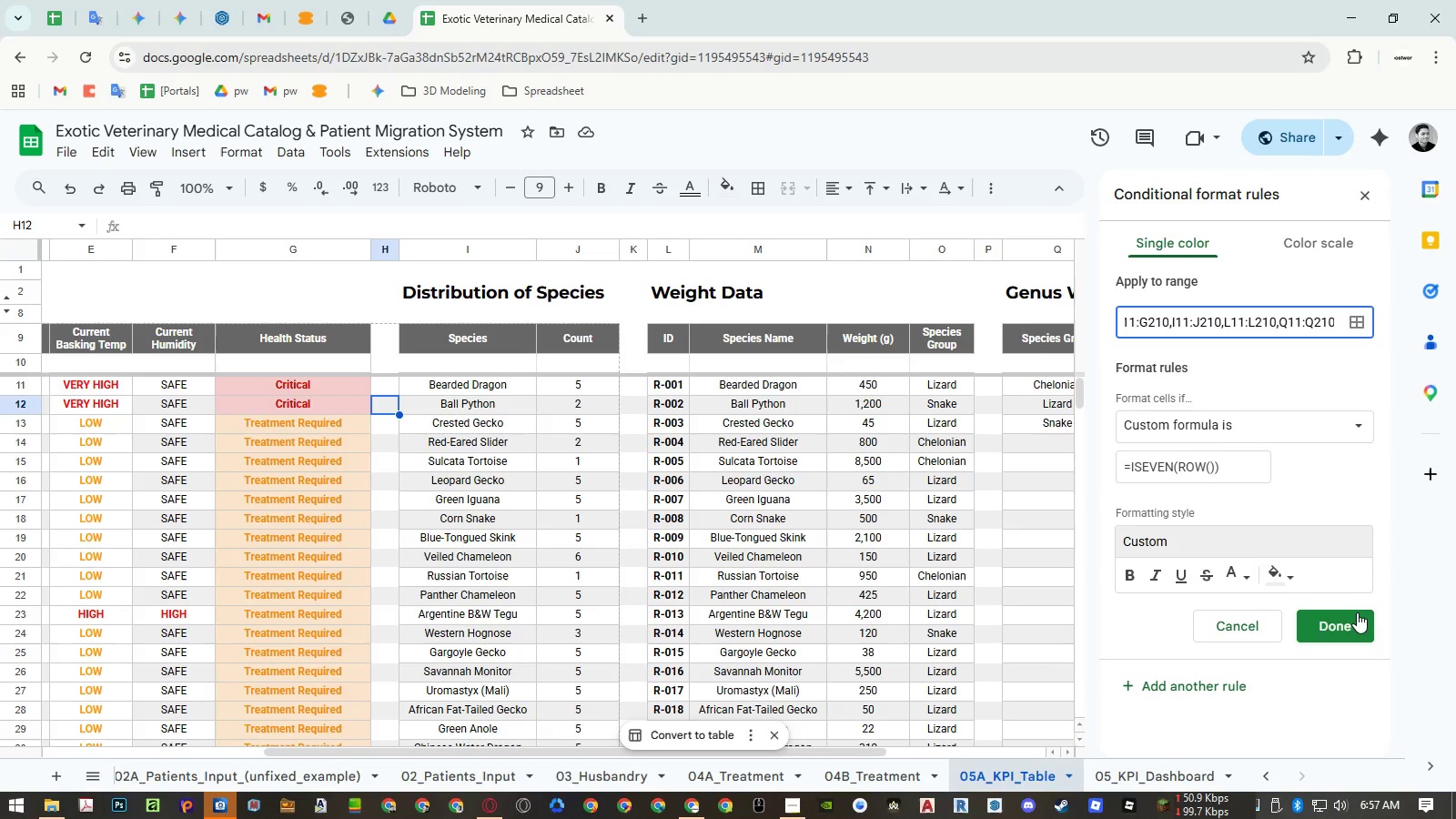 
left_click([1356, 616])
 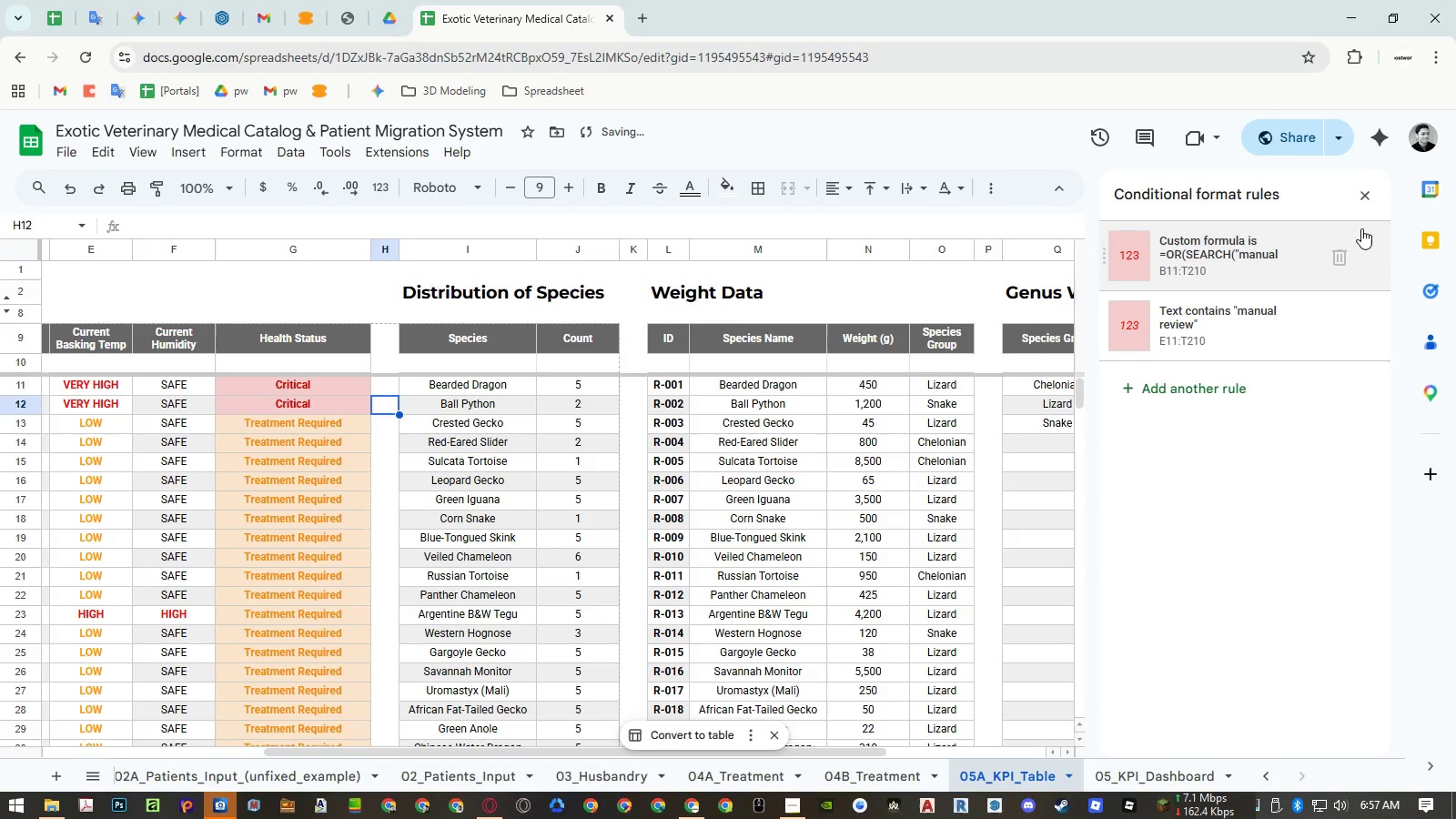 
left_click([1367, 197])
 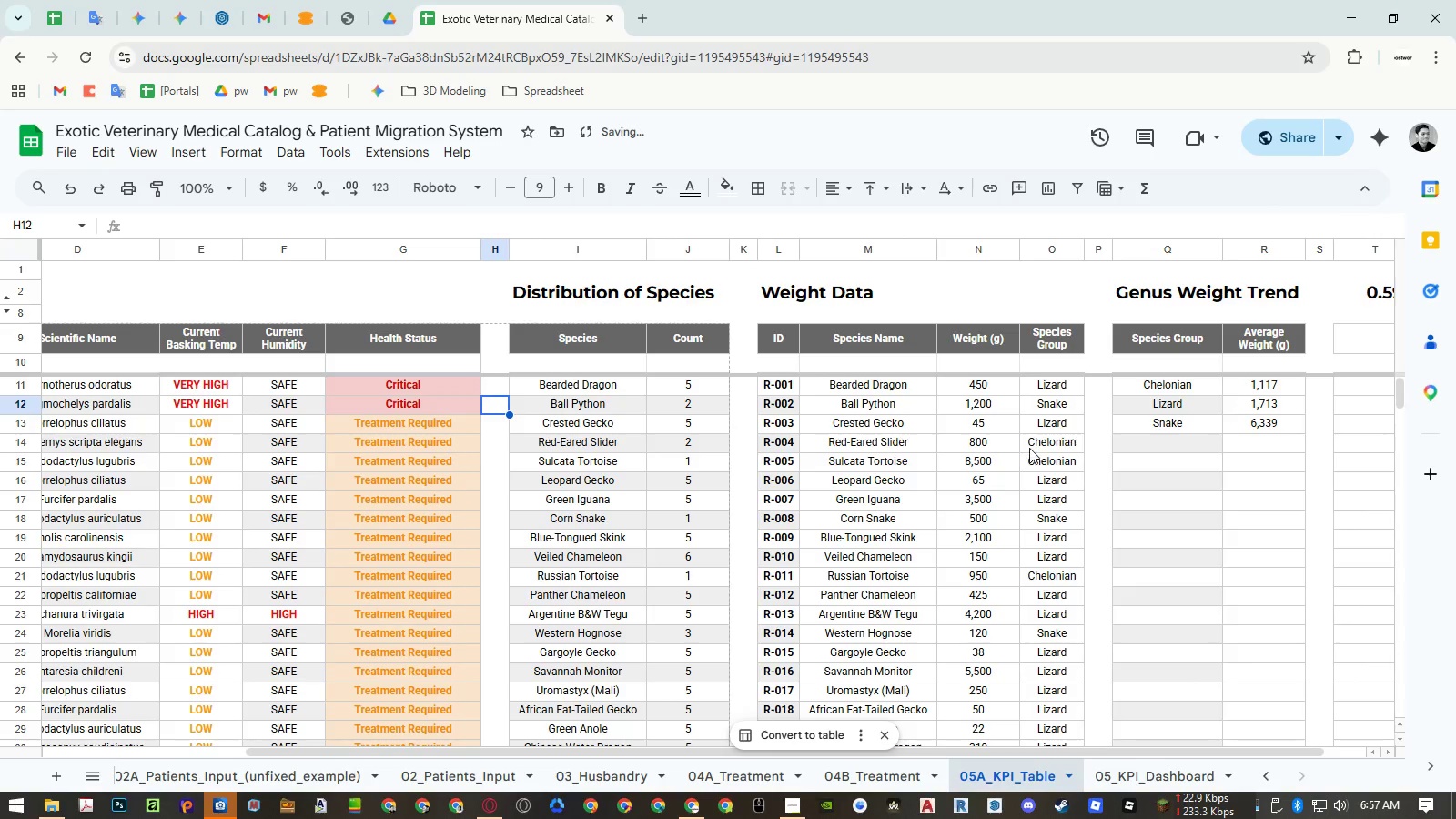 
left_click([914, 474])
 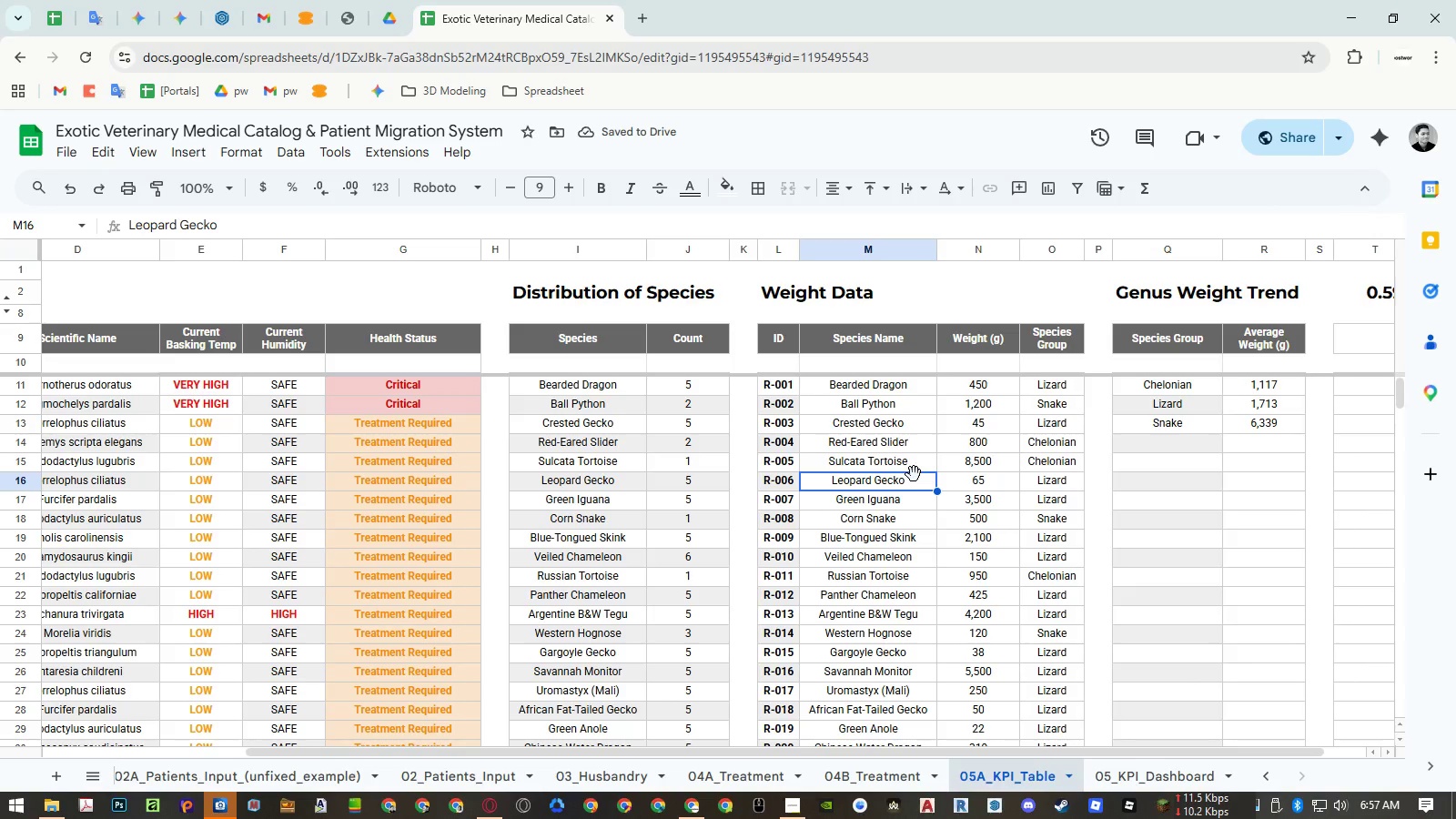 
hold_key(key=ShiftRight, duration=0.55)
scroll: coordinate [917, 480], scroll_direction: down, amount: 8.0
 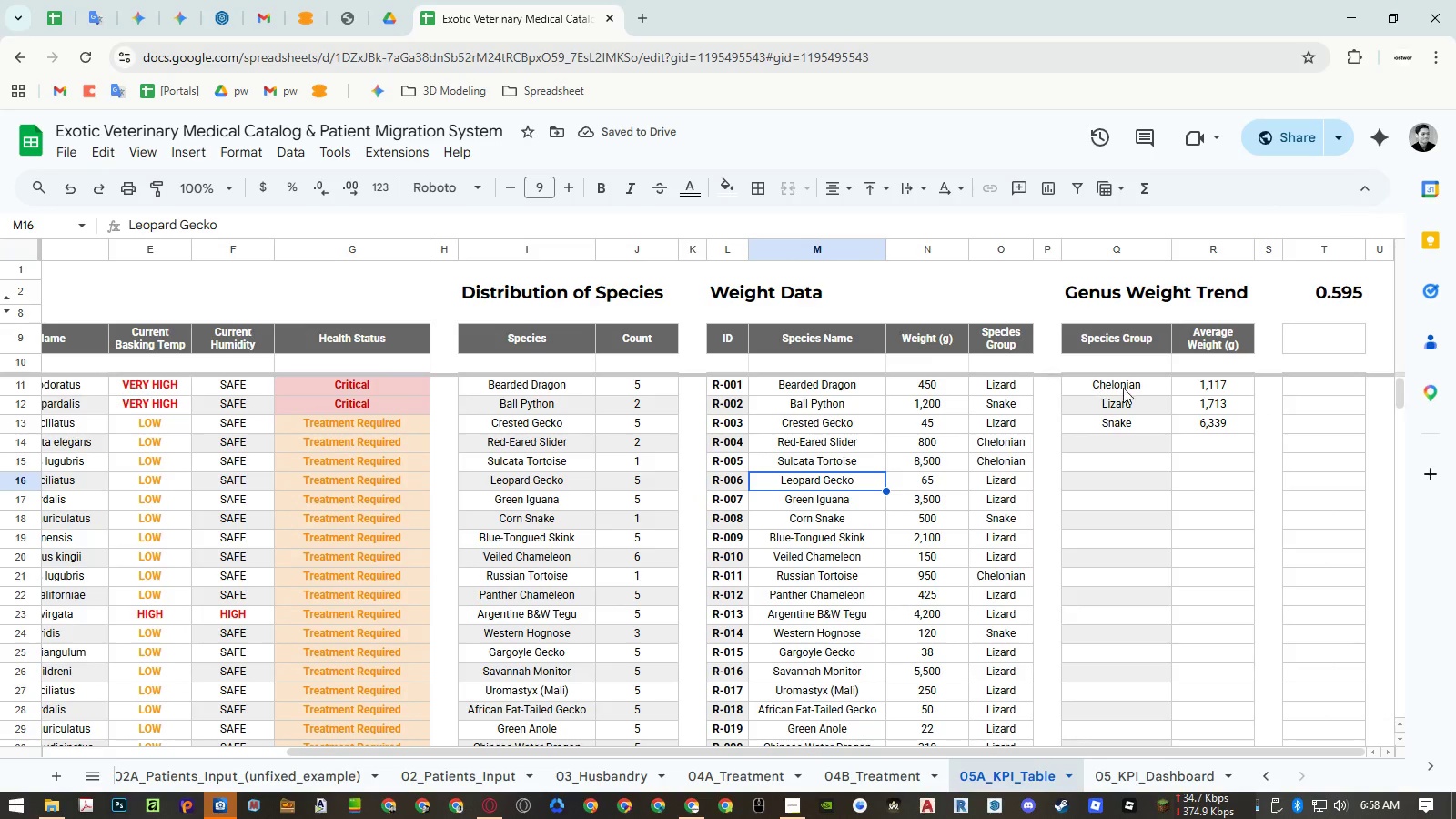 
left_click([1113, 417])
 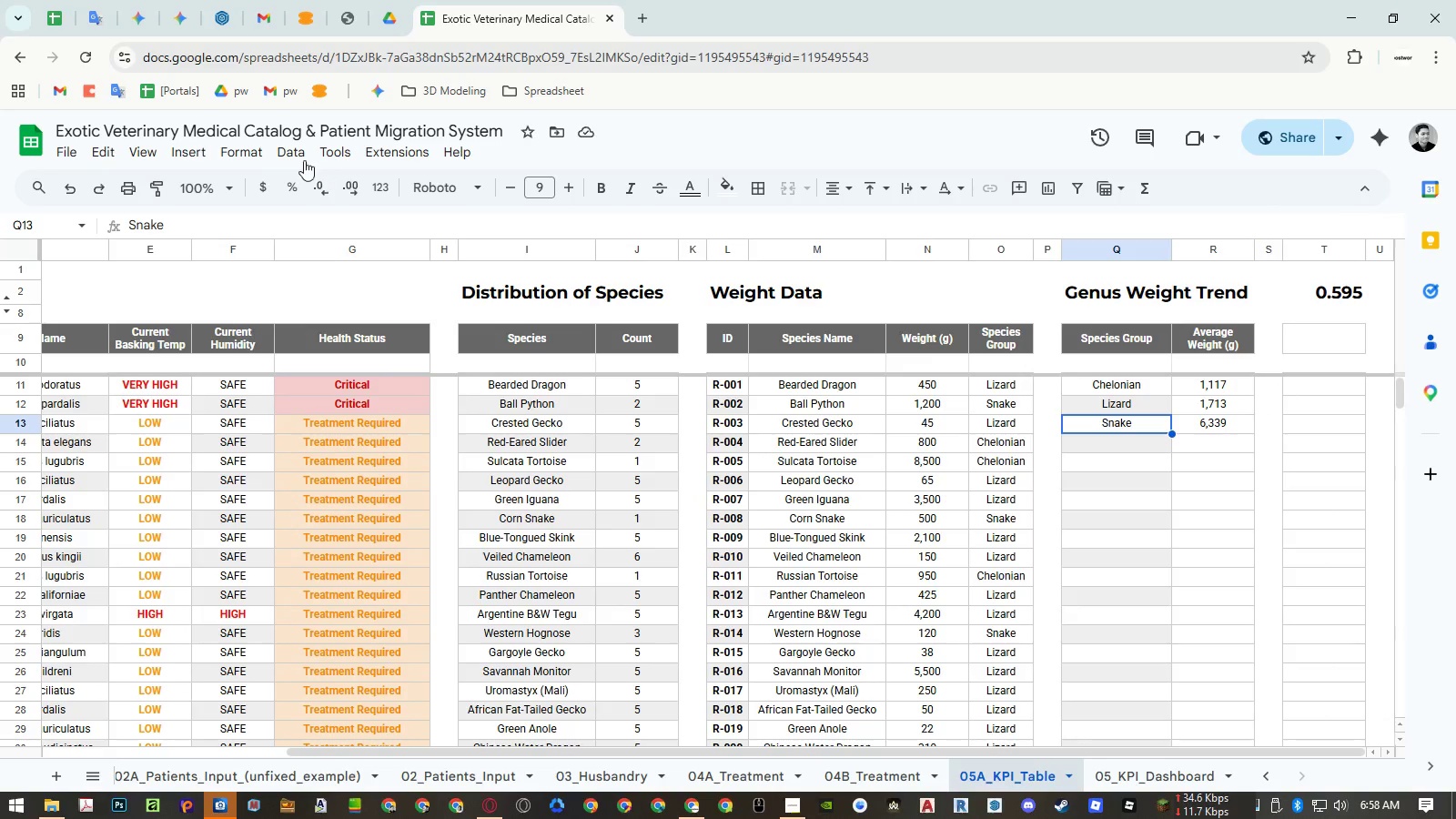 
left_click([243, 148])
 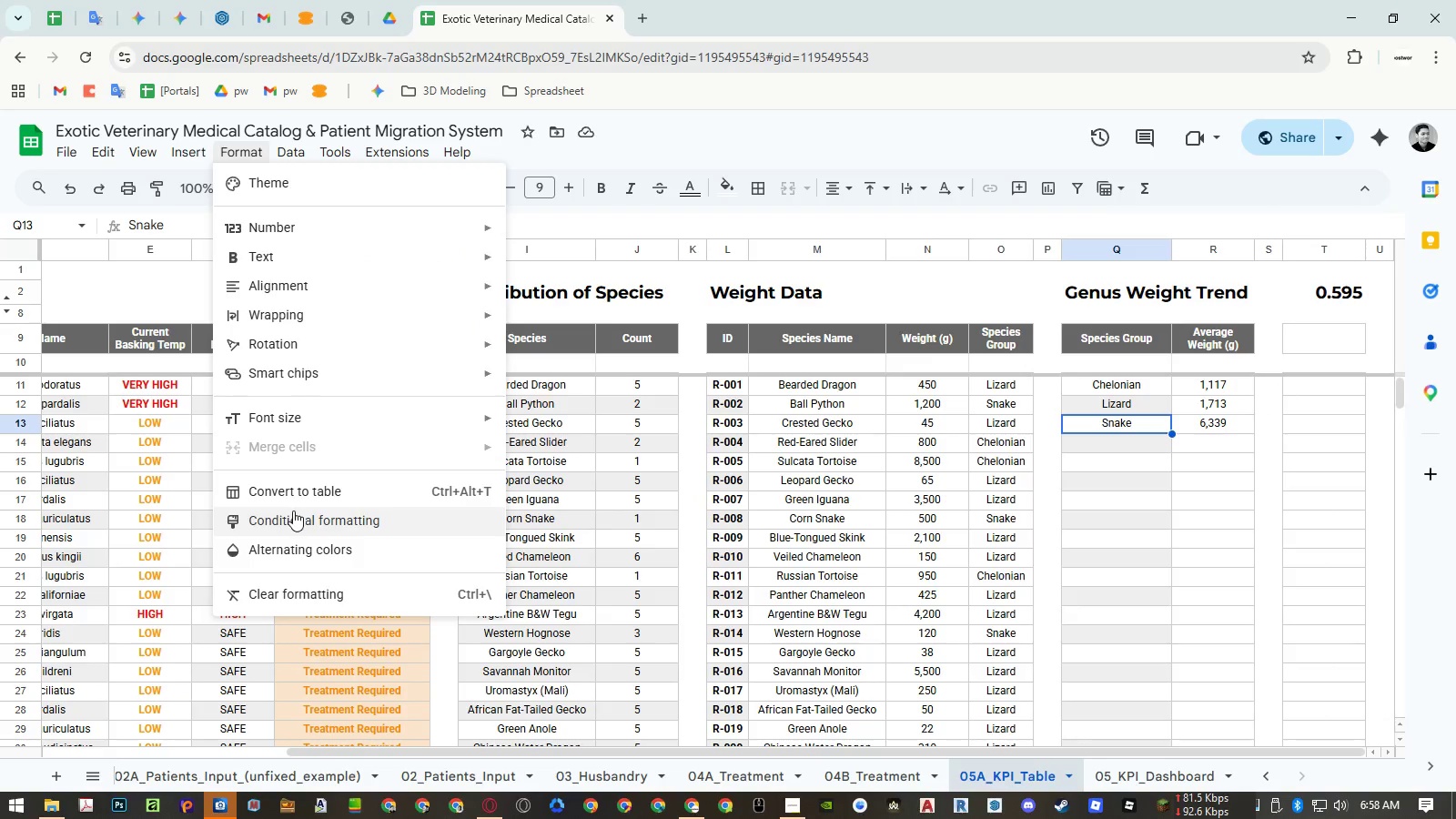 
left_click([293, 521])
 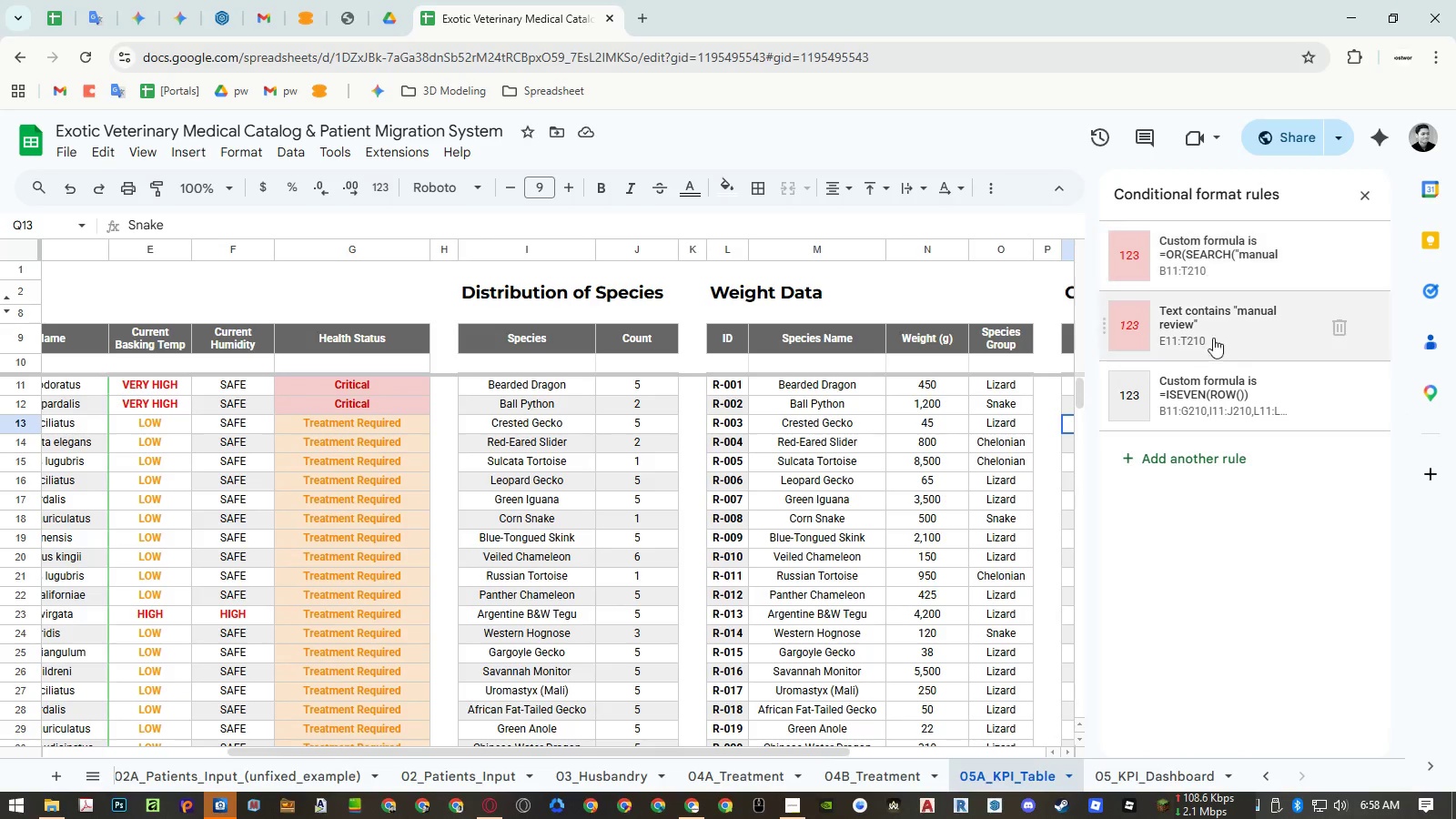 
left_click([1217, 390])
 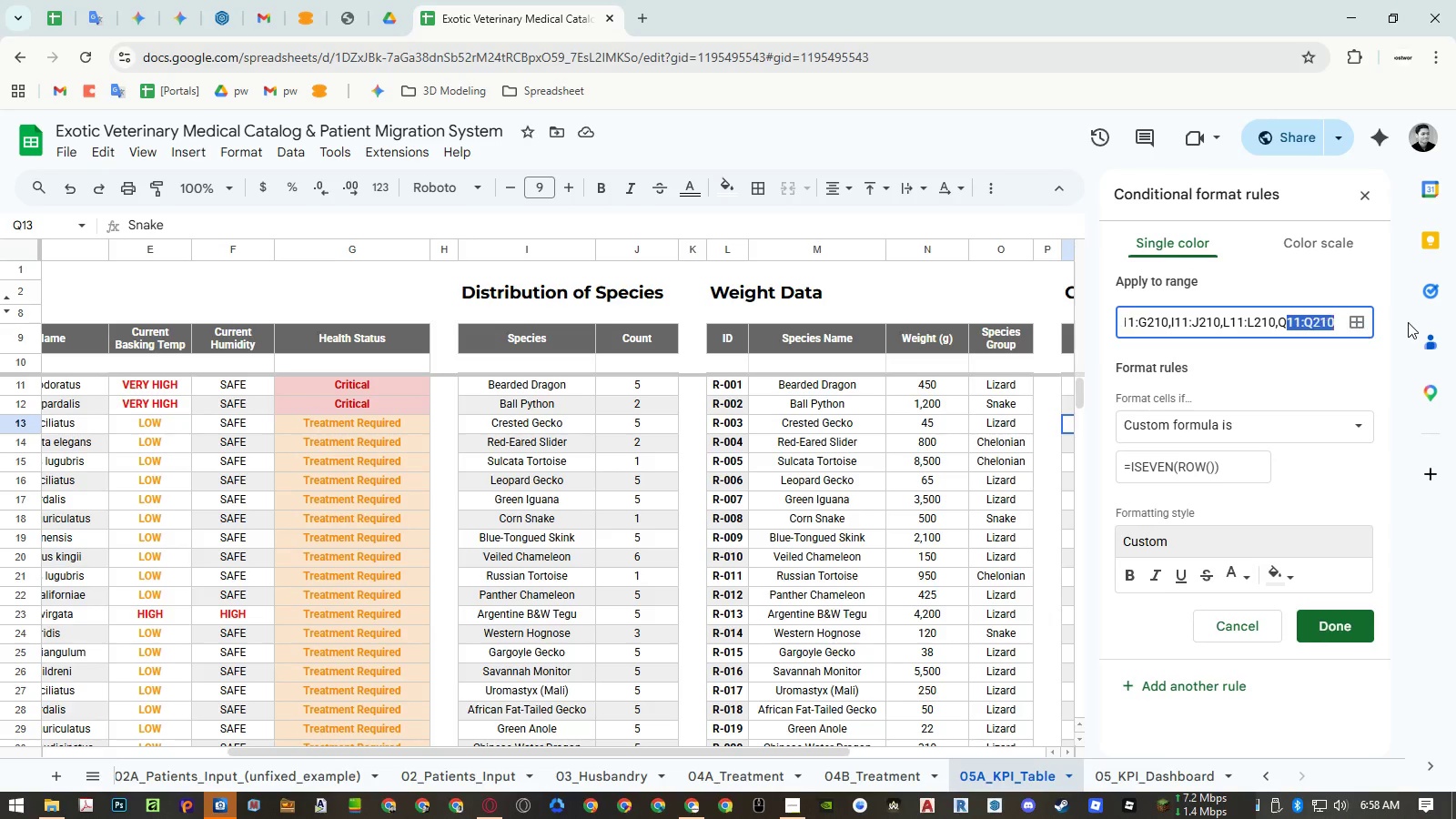 
left_click([1330, 323])
 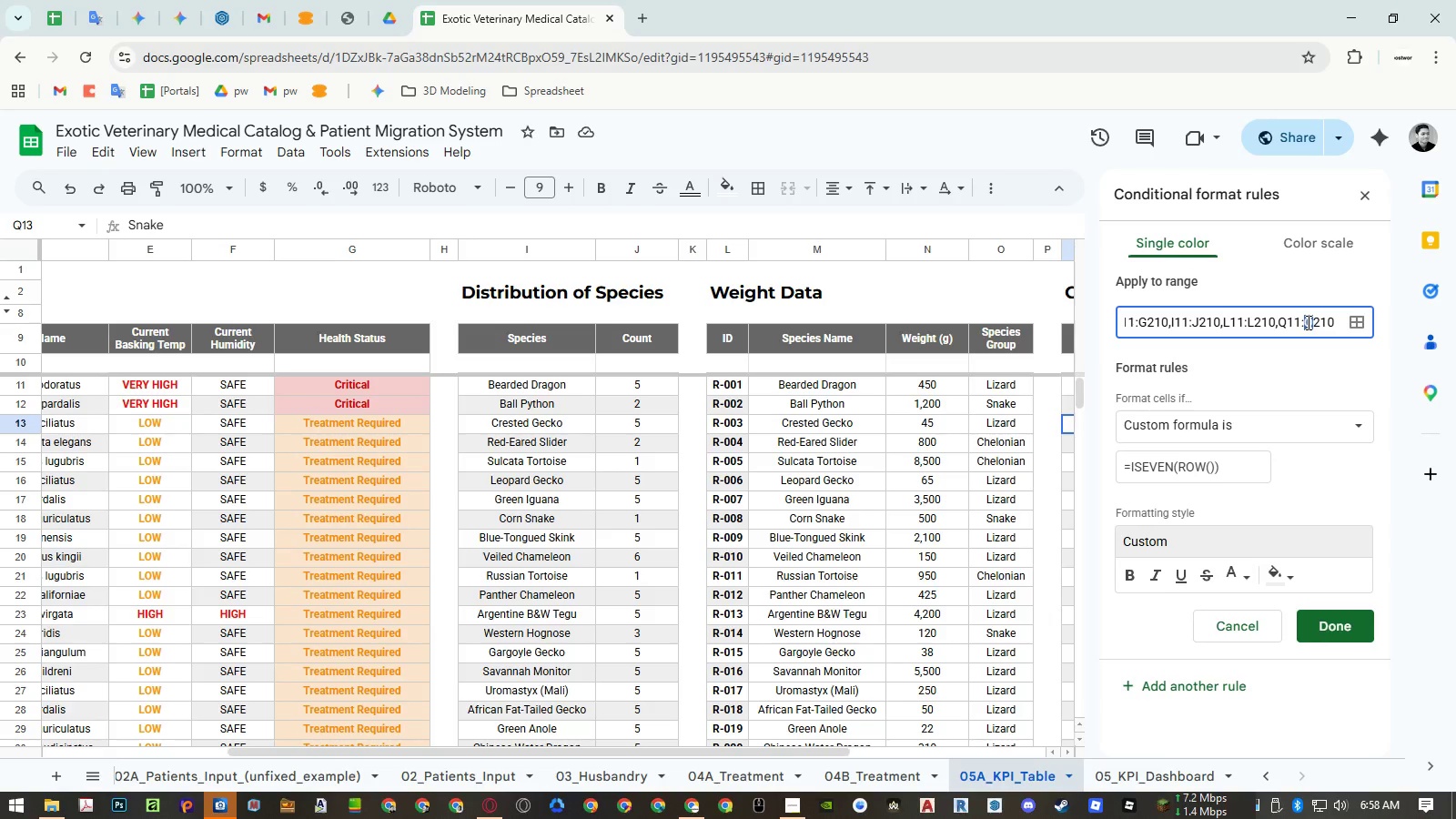 
key(Shift+R)
 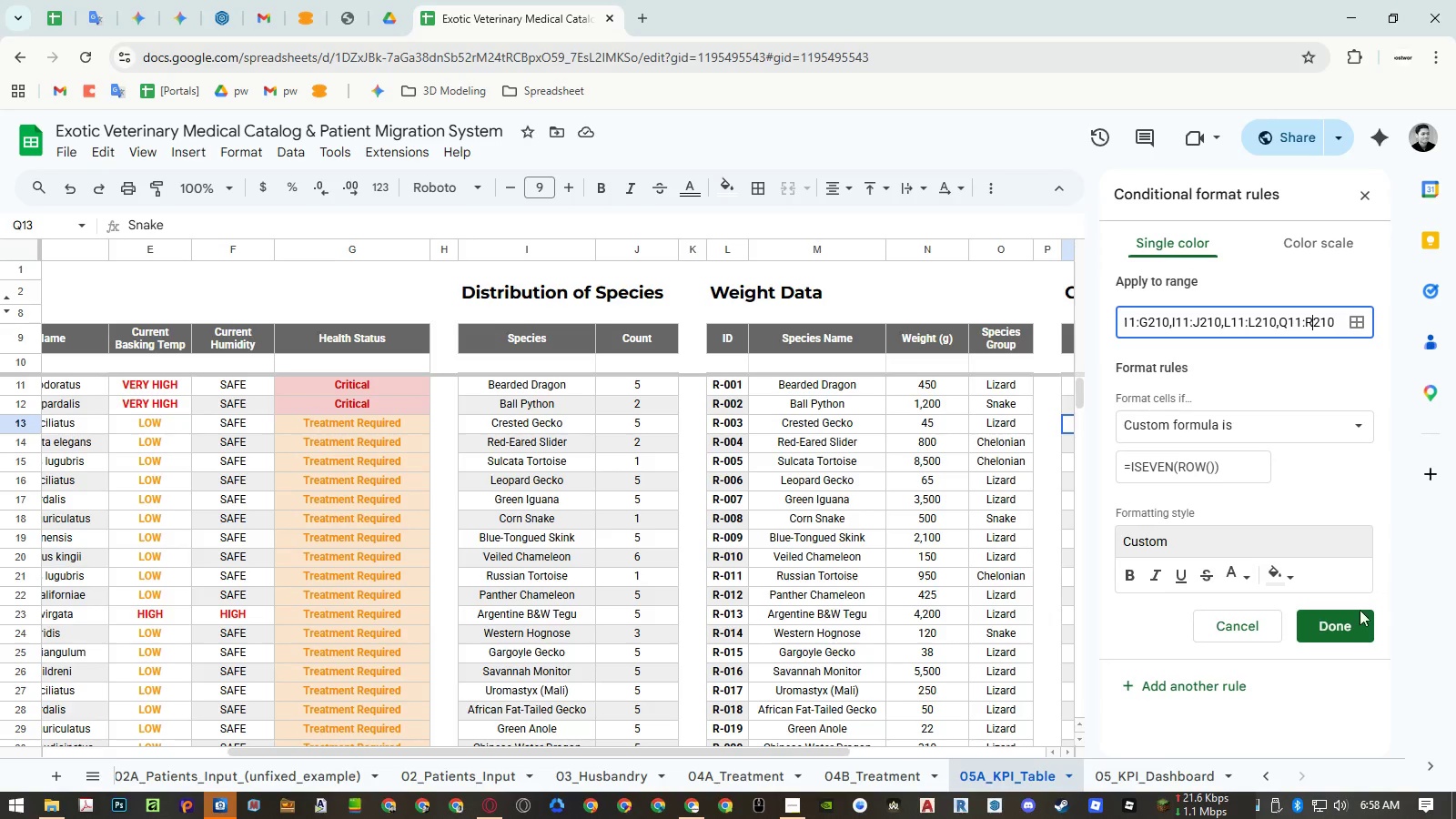 
left_click([1354, 627])
 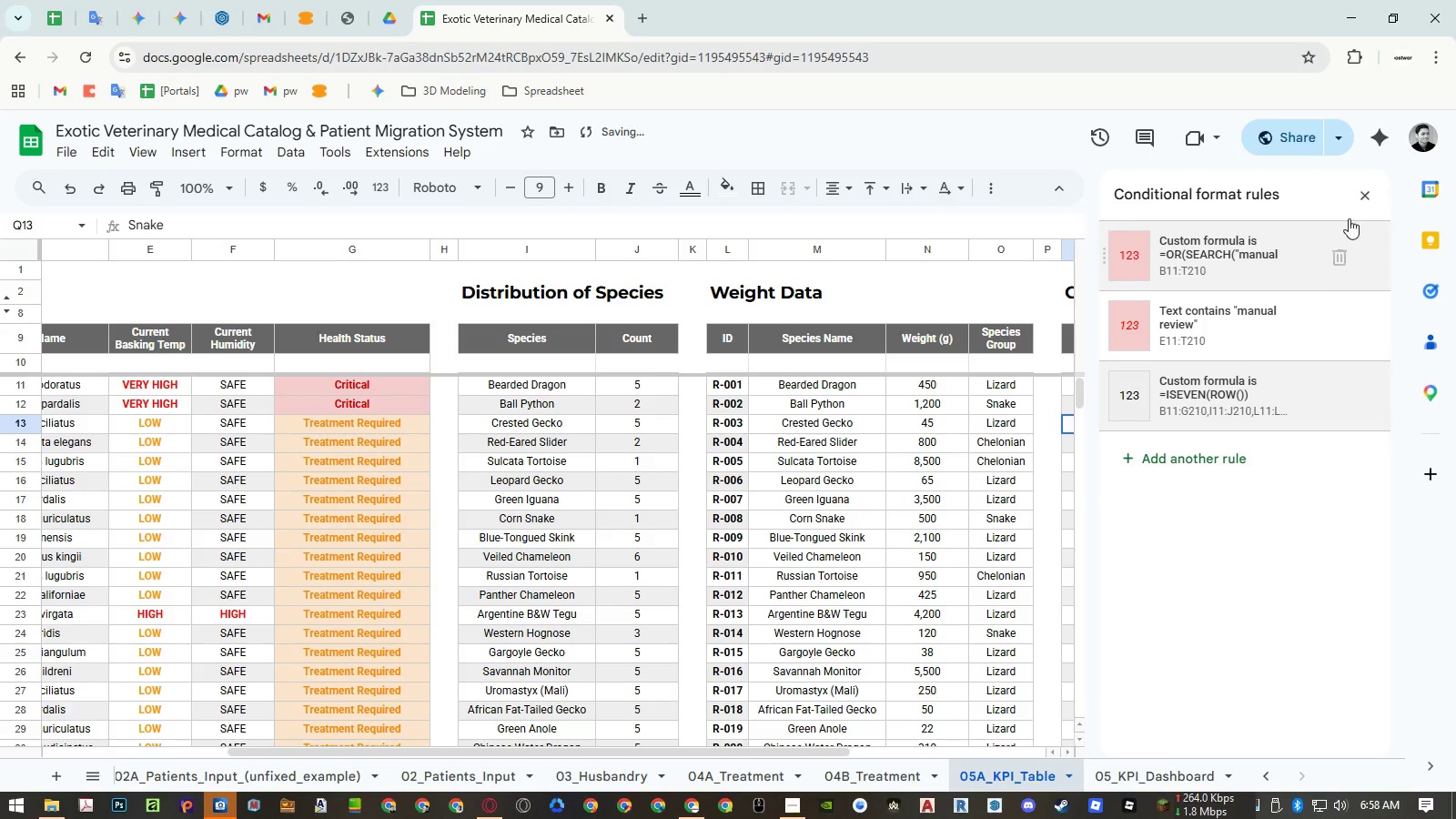 
left_click([1363, 197])
 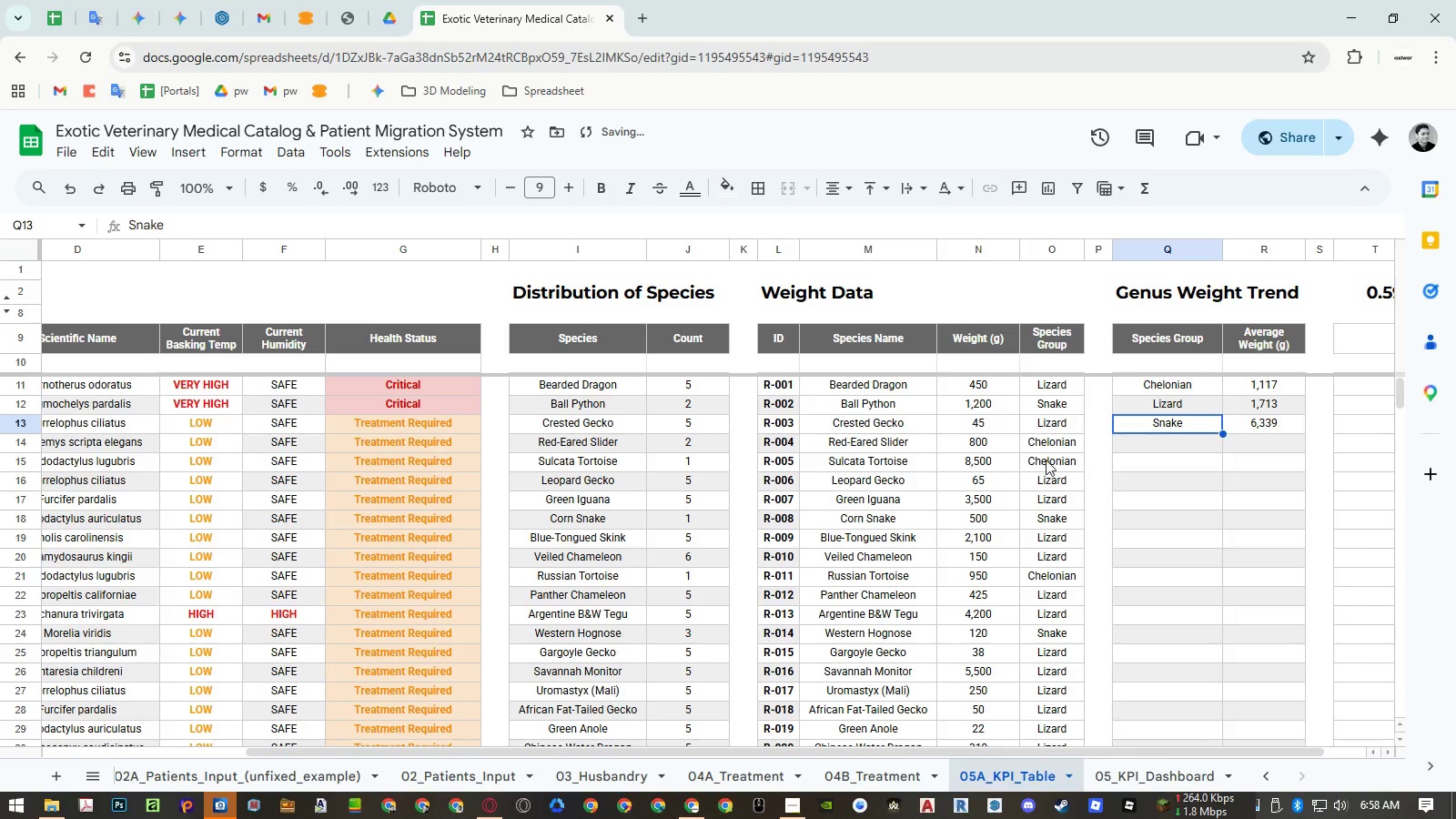 
left_click([1018, 473])
 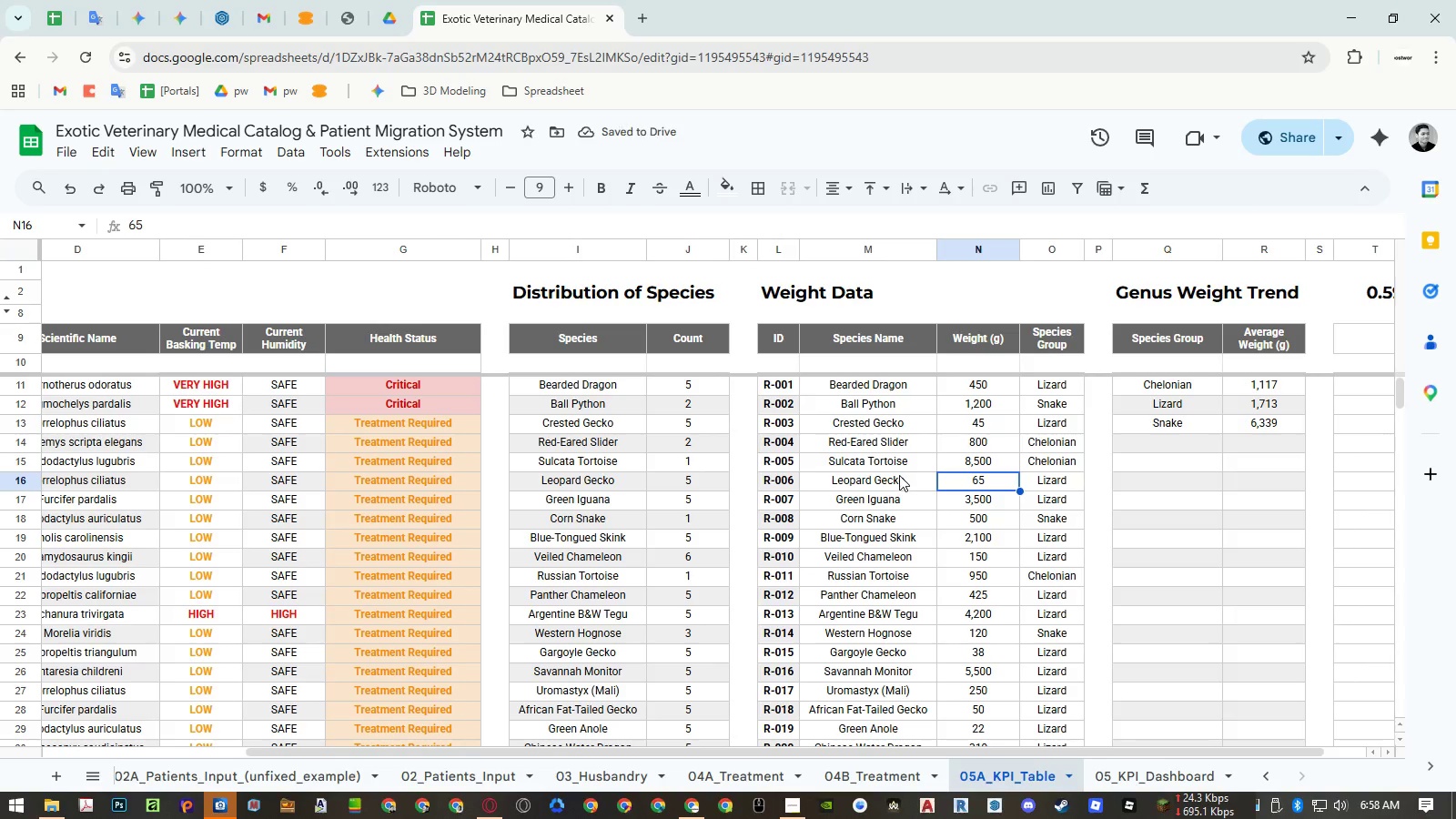 
hold_key(key=ShiftLeft, duration=1.5)
scroll: coordinate [901, 472], scroll_direction: up, amount: 2.0
 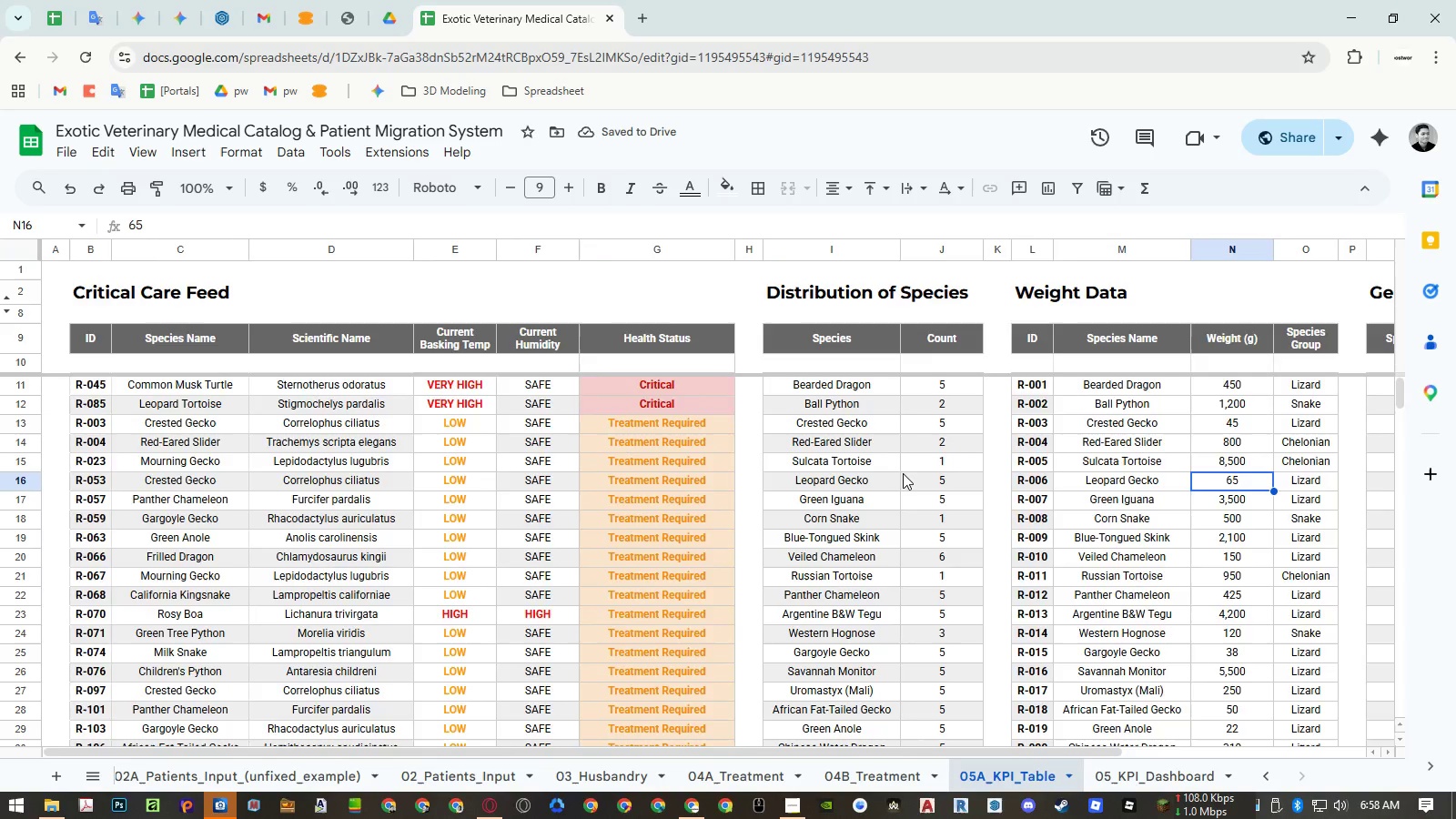 
hold_key(key=ShiftLeft, duration=1.52)
 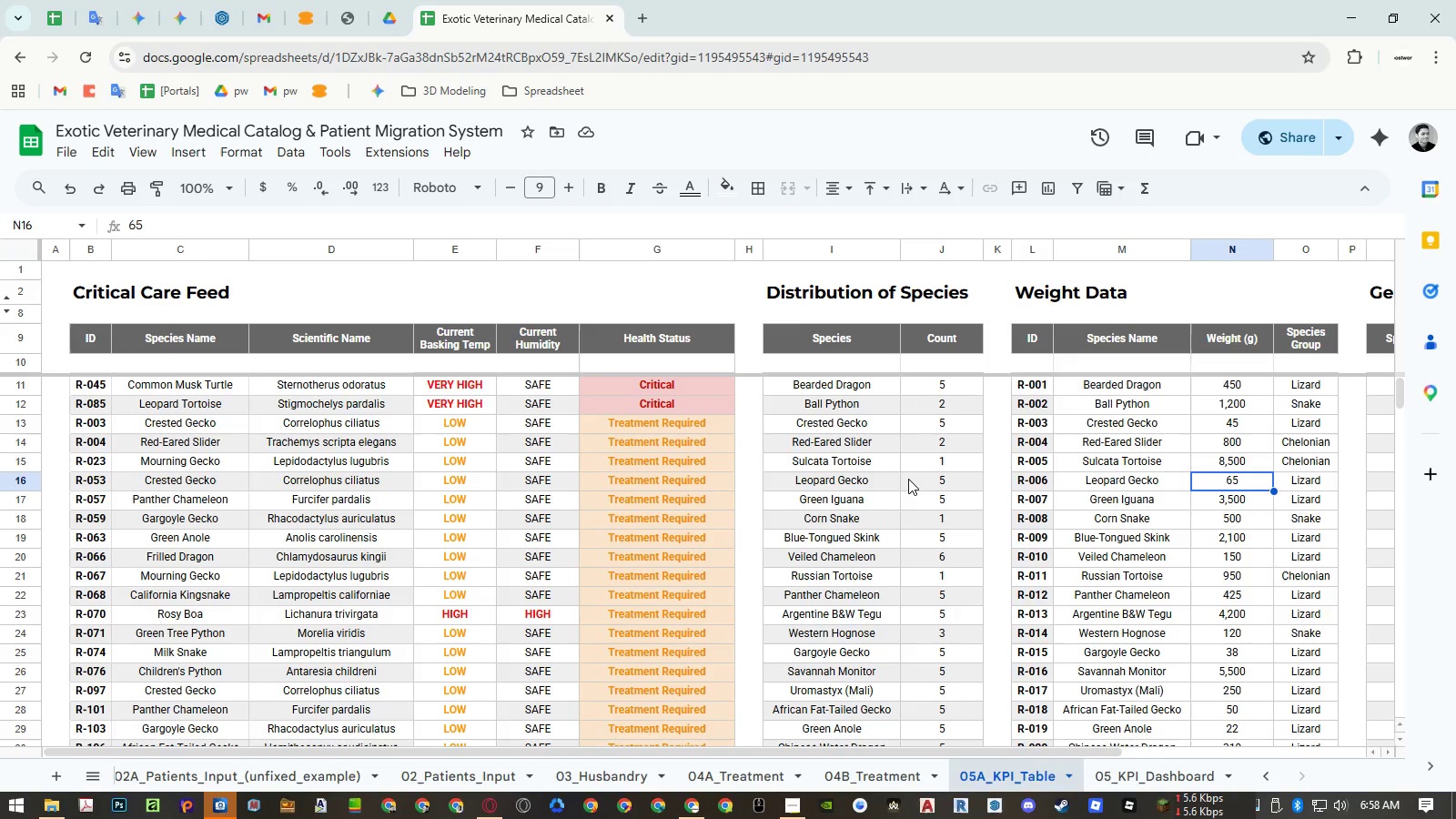 
scroll: coordinate [903, 473], scroll_direction: down, amount: 6.0
 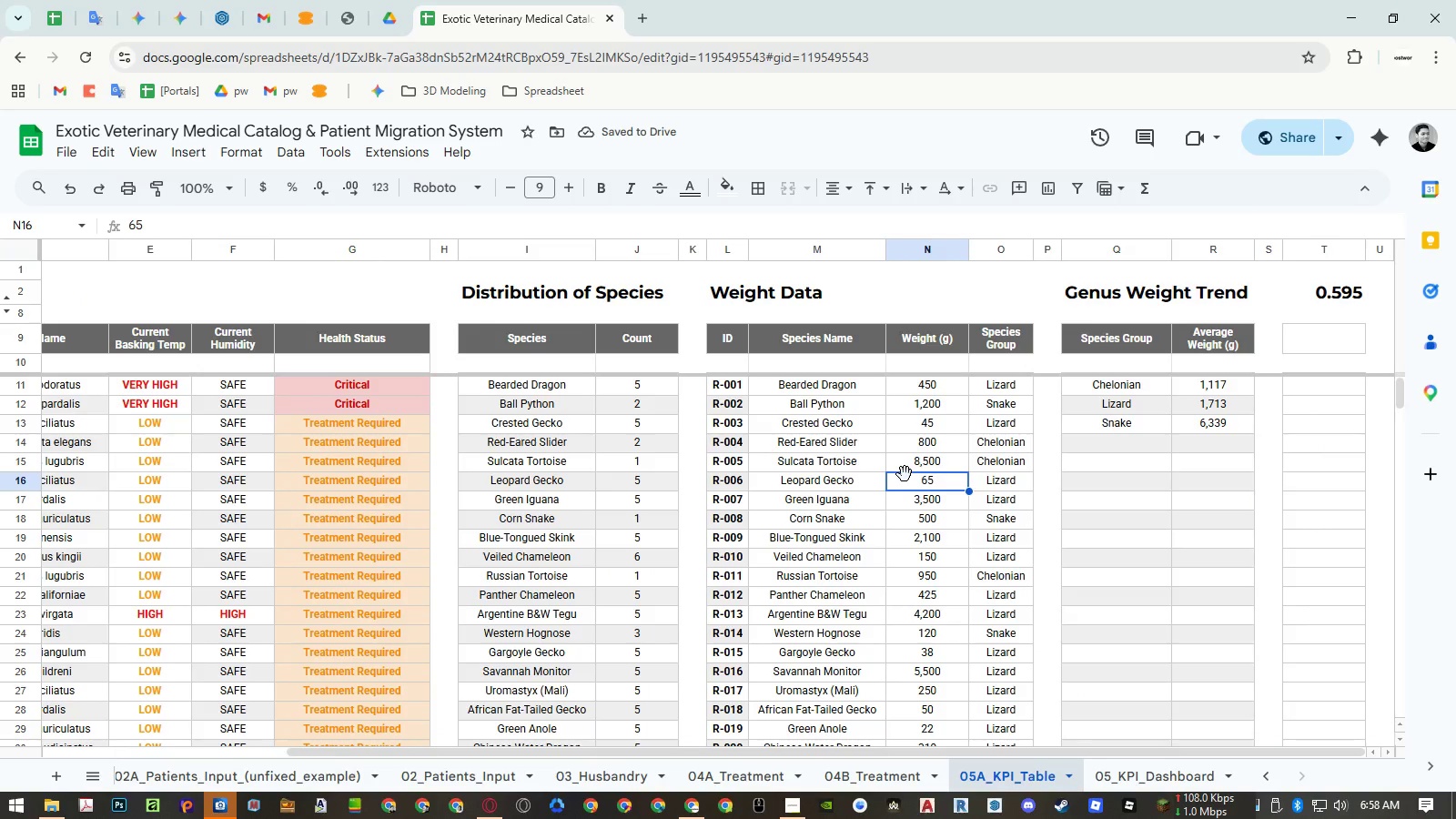 
hold_key(key=ShiftLeft, duration=0.38)
 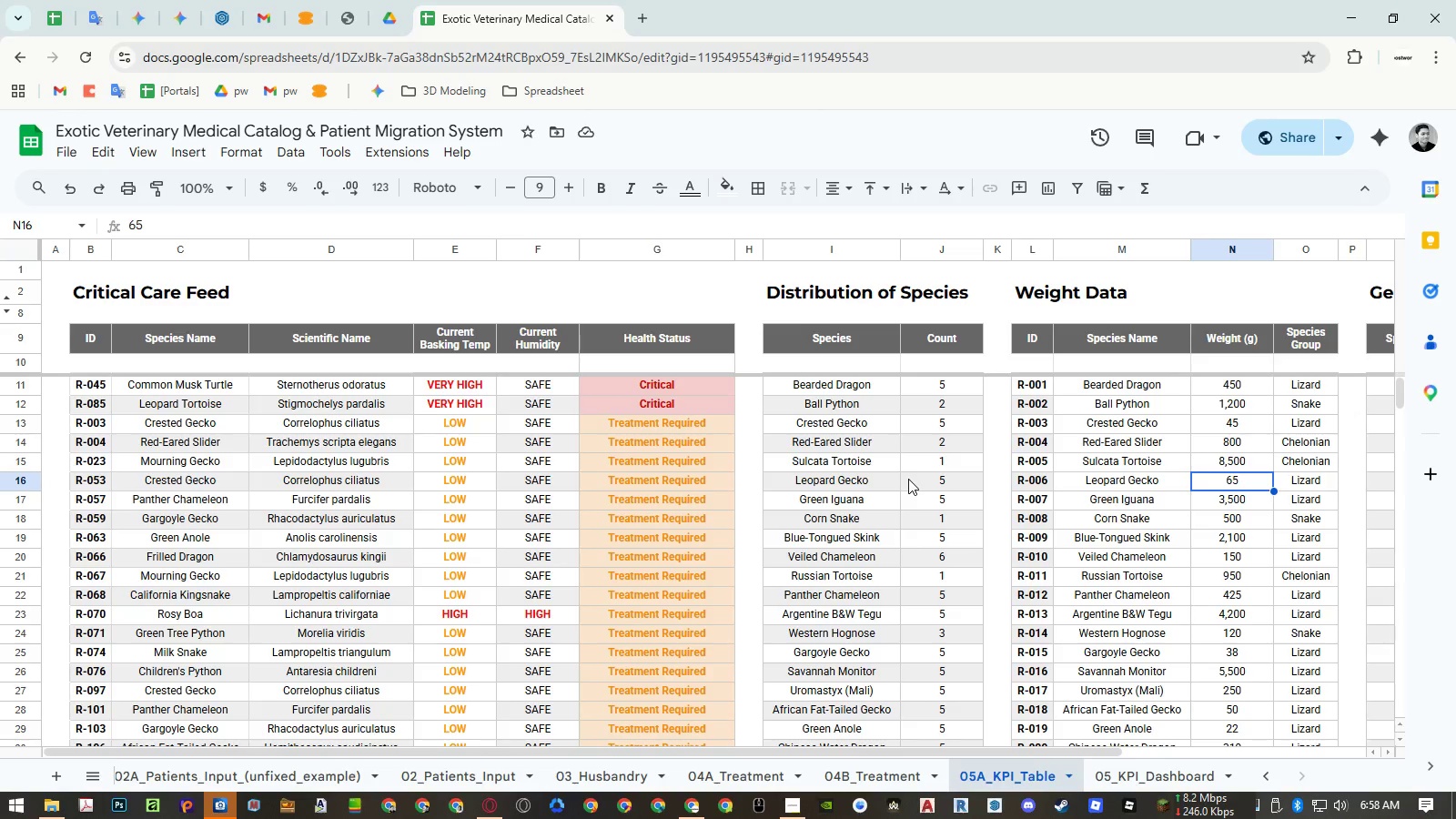 
scroll: coordinate [908, 479], scroll_direction: up, amount: 14.0
 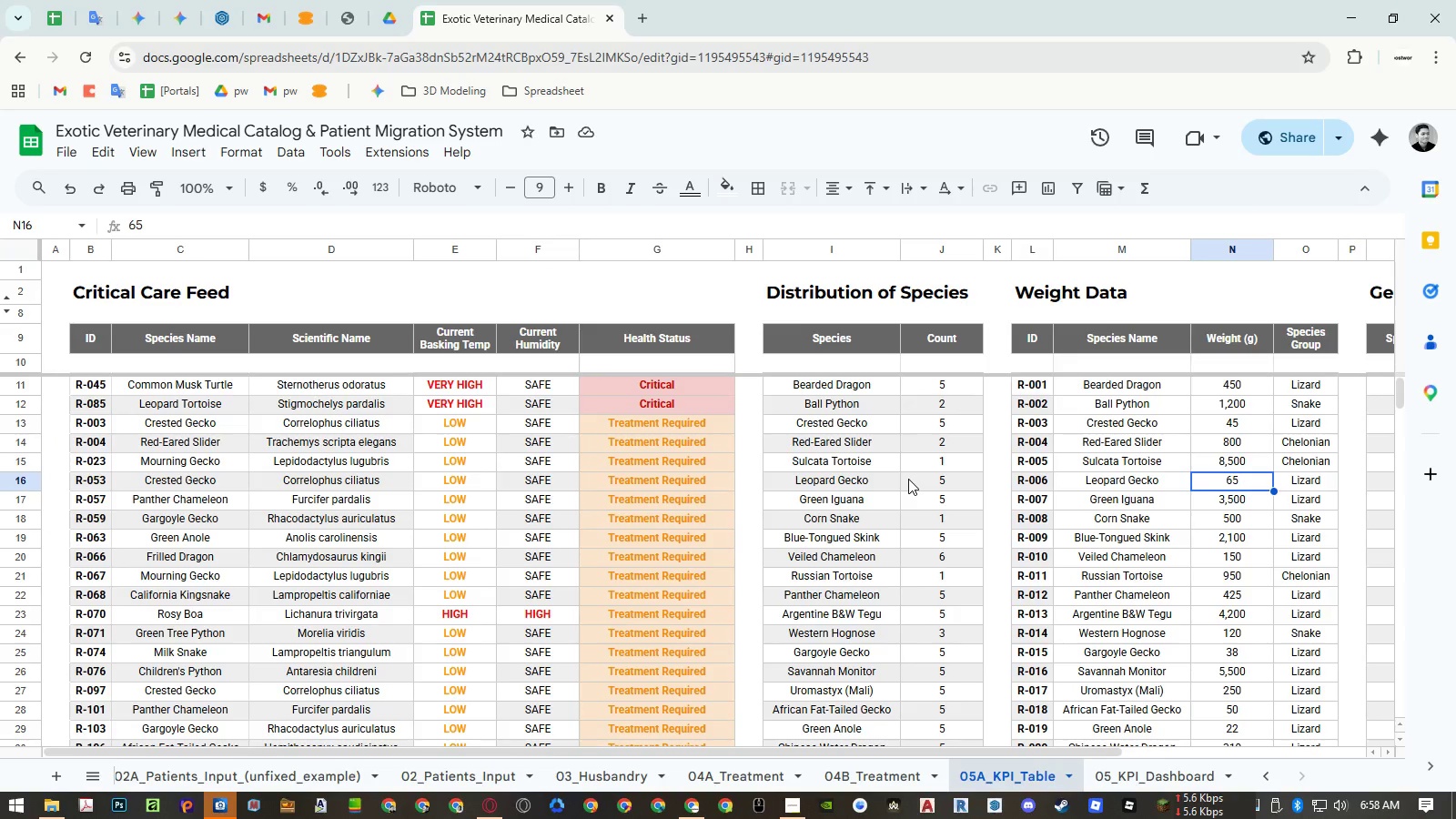 
left_click([278, 450])
 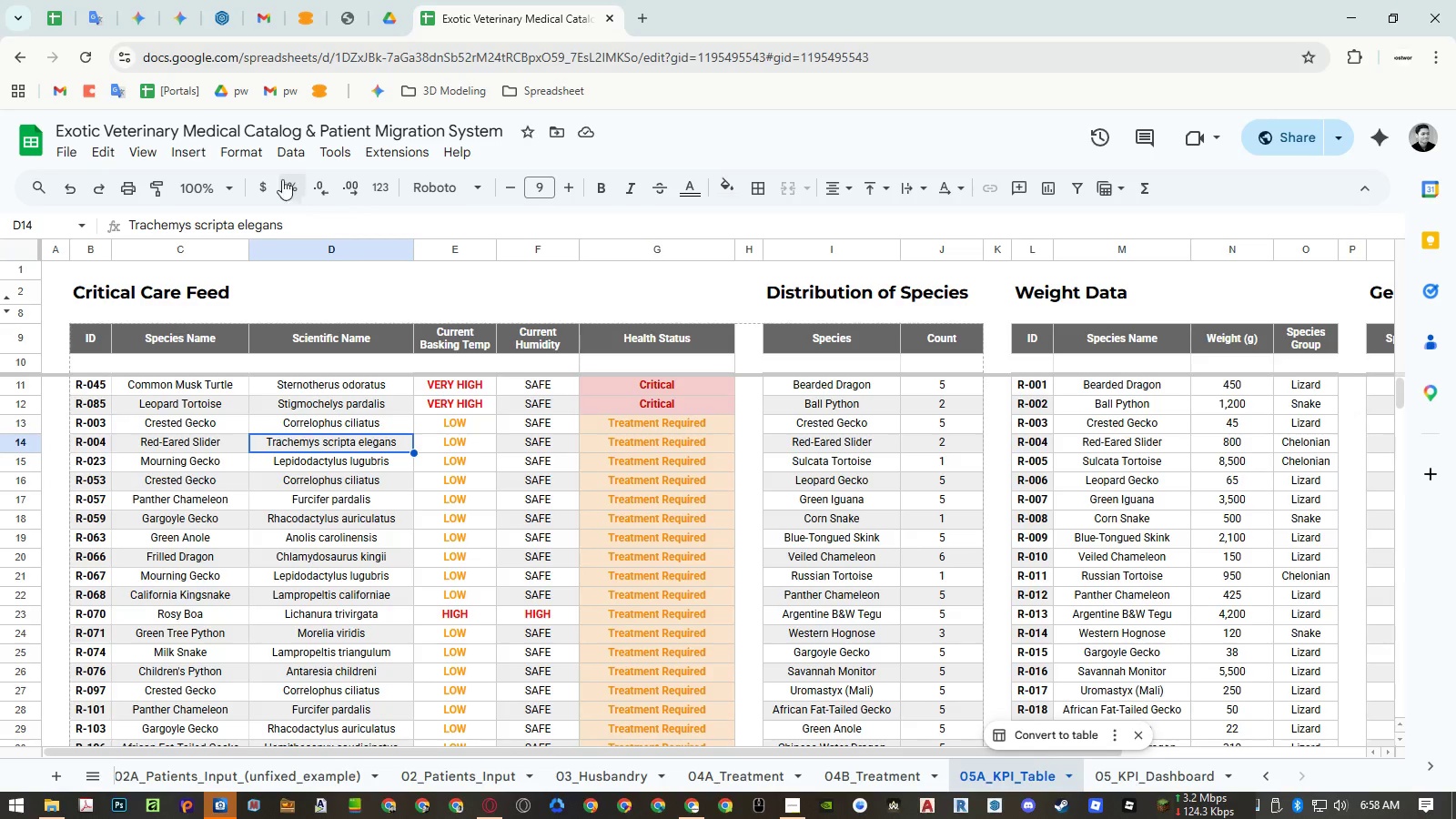 
left_click([255, 156])
 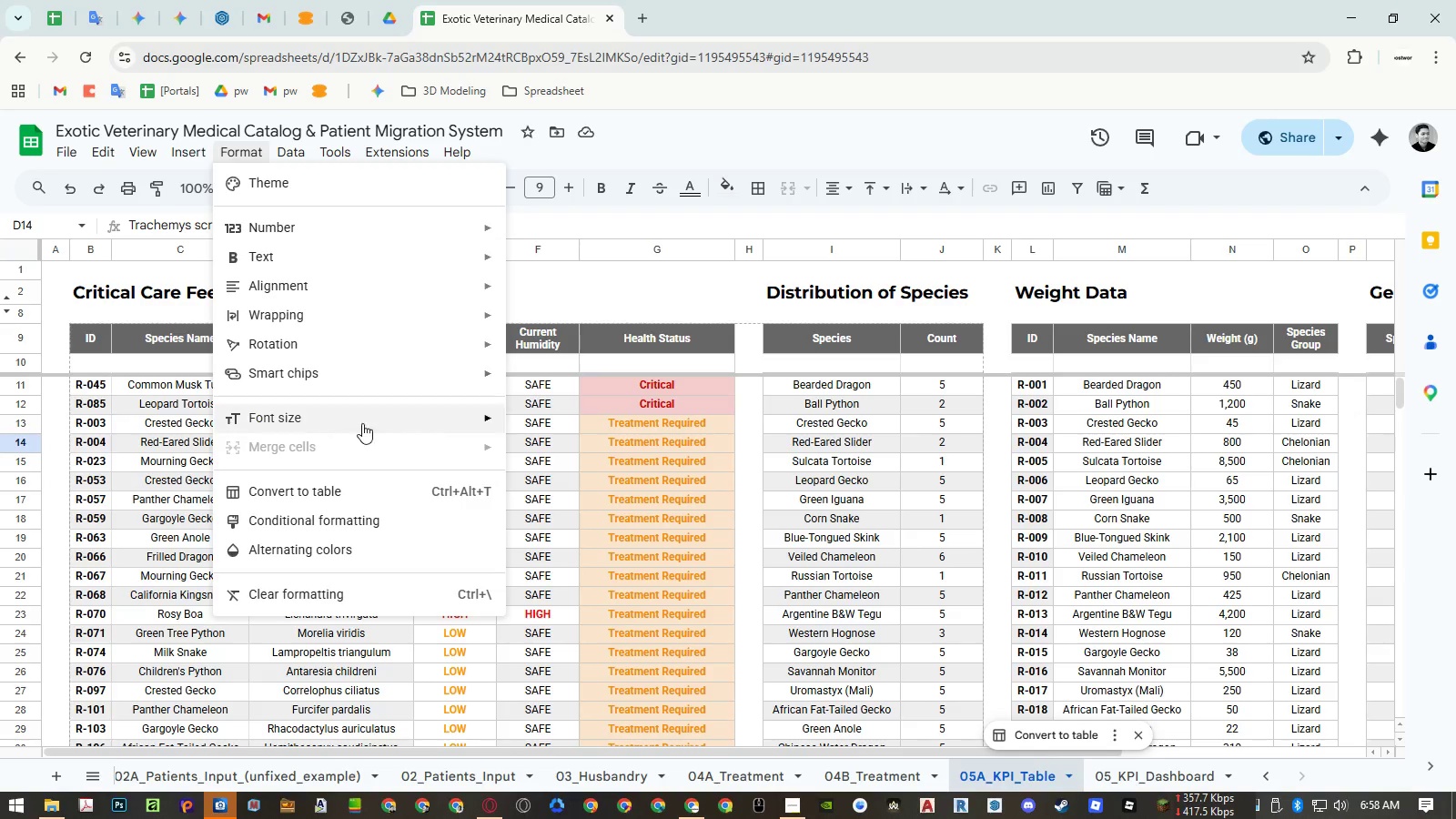 
left_click([702, 504])
 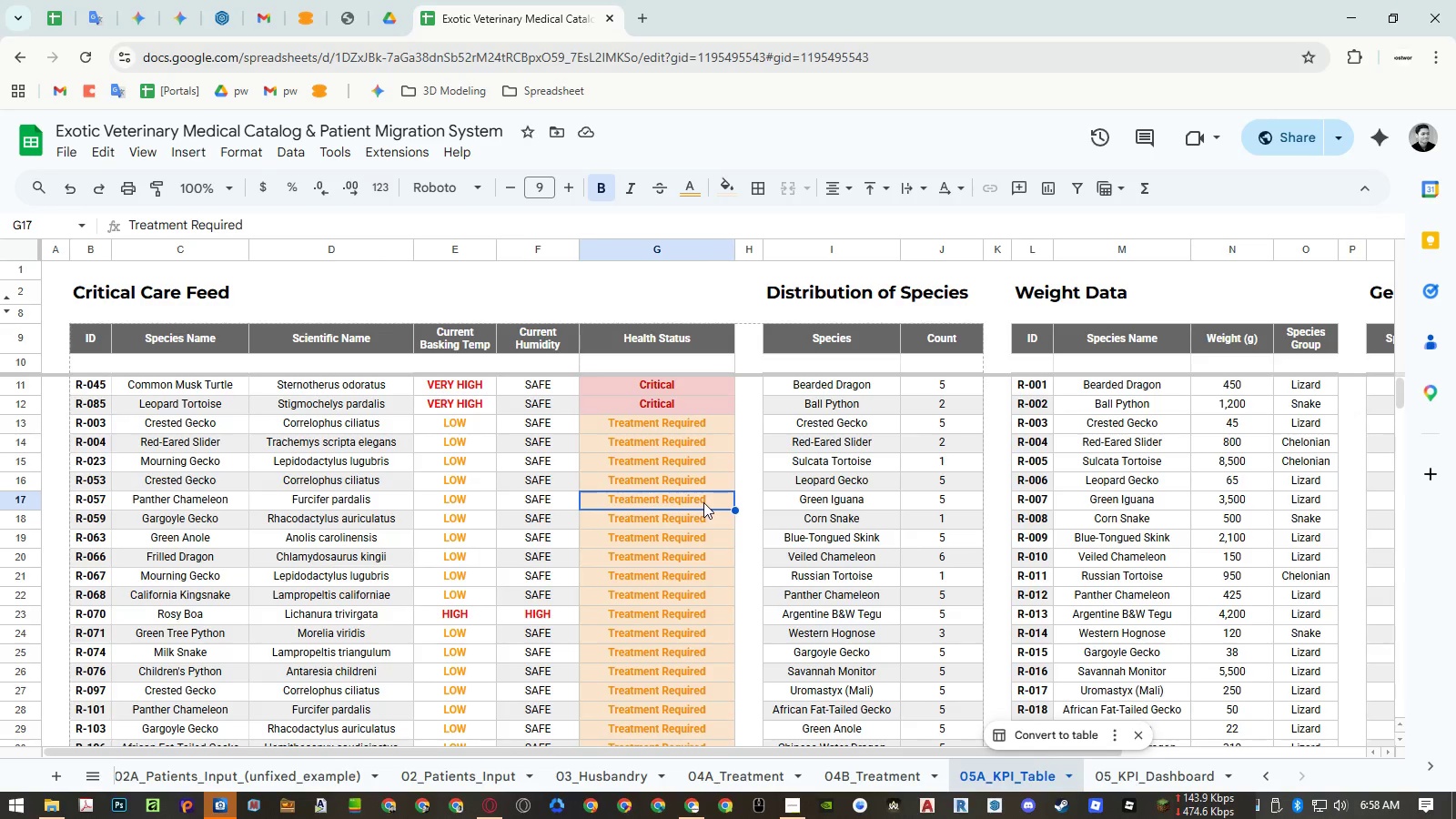 
hold_key(key=ControlLeft, duration=0.53)
 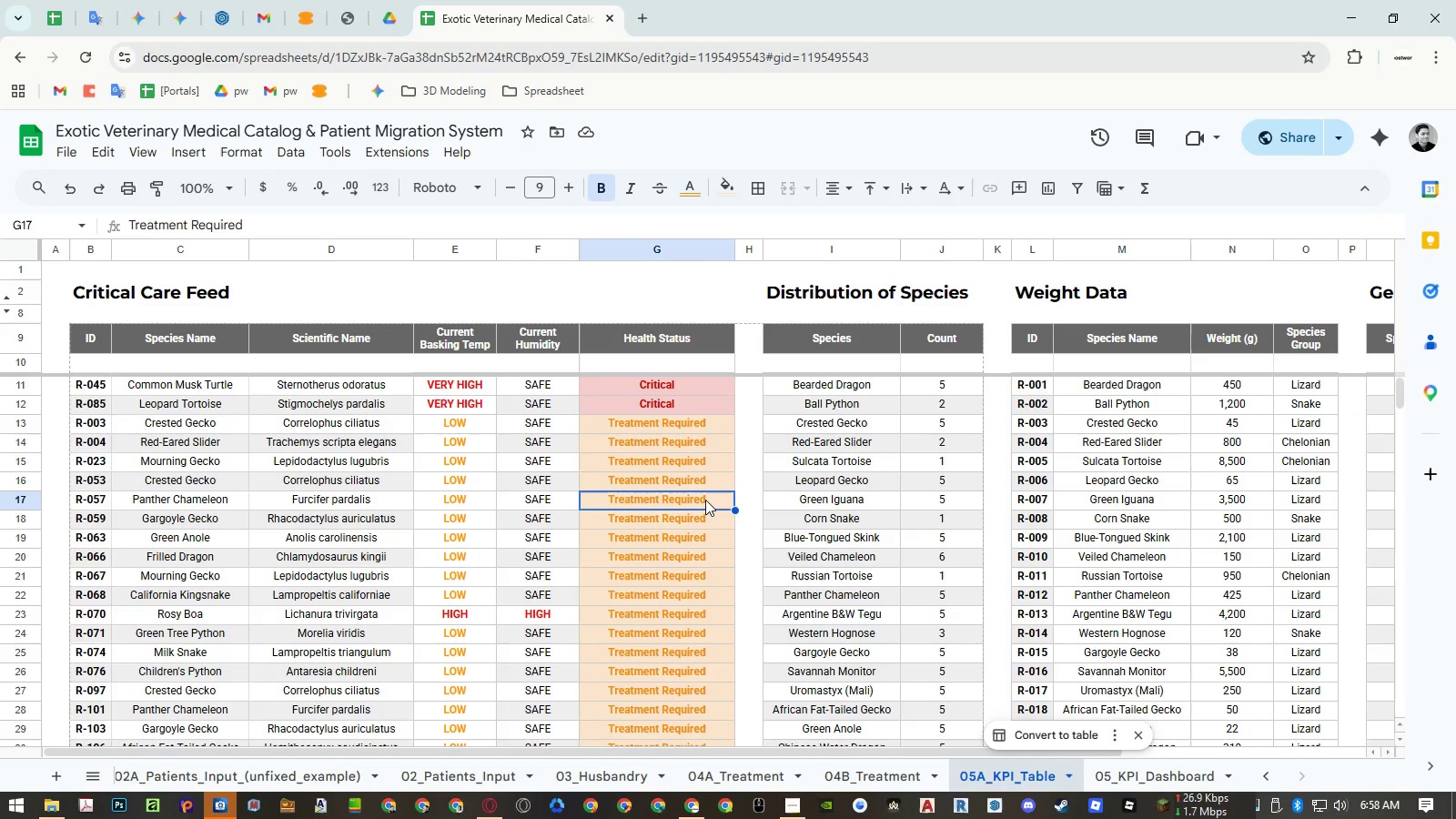 
hold_key(key=ControlLeft, duration=1.5)
 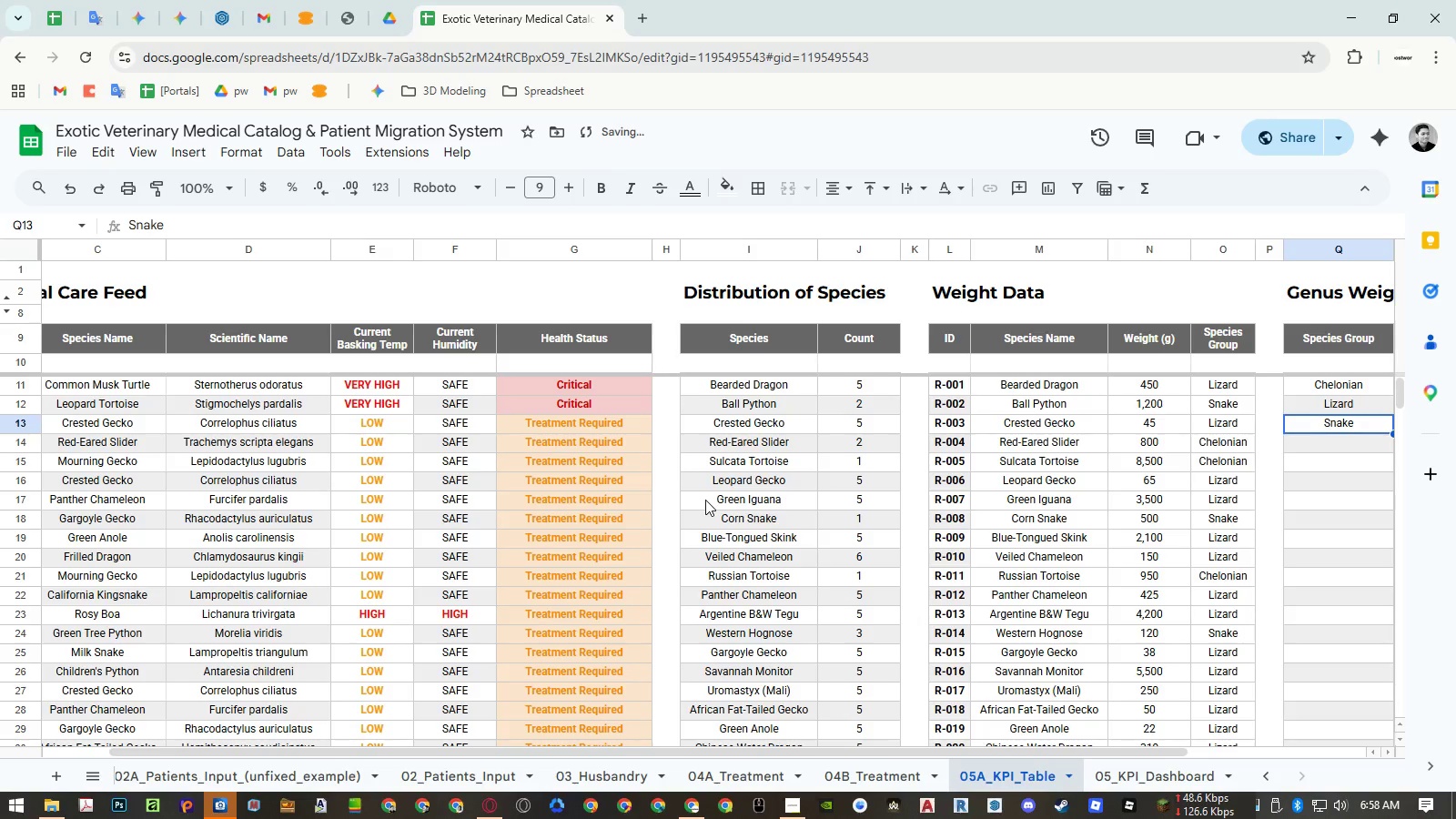 
key(Control+Z)
 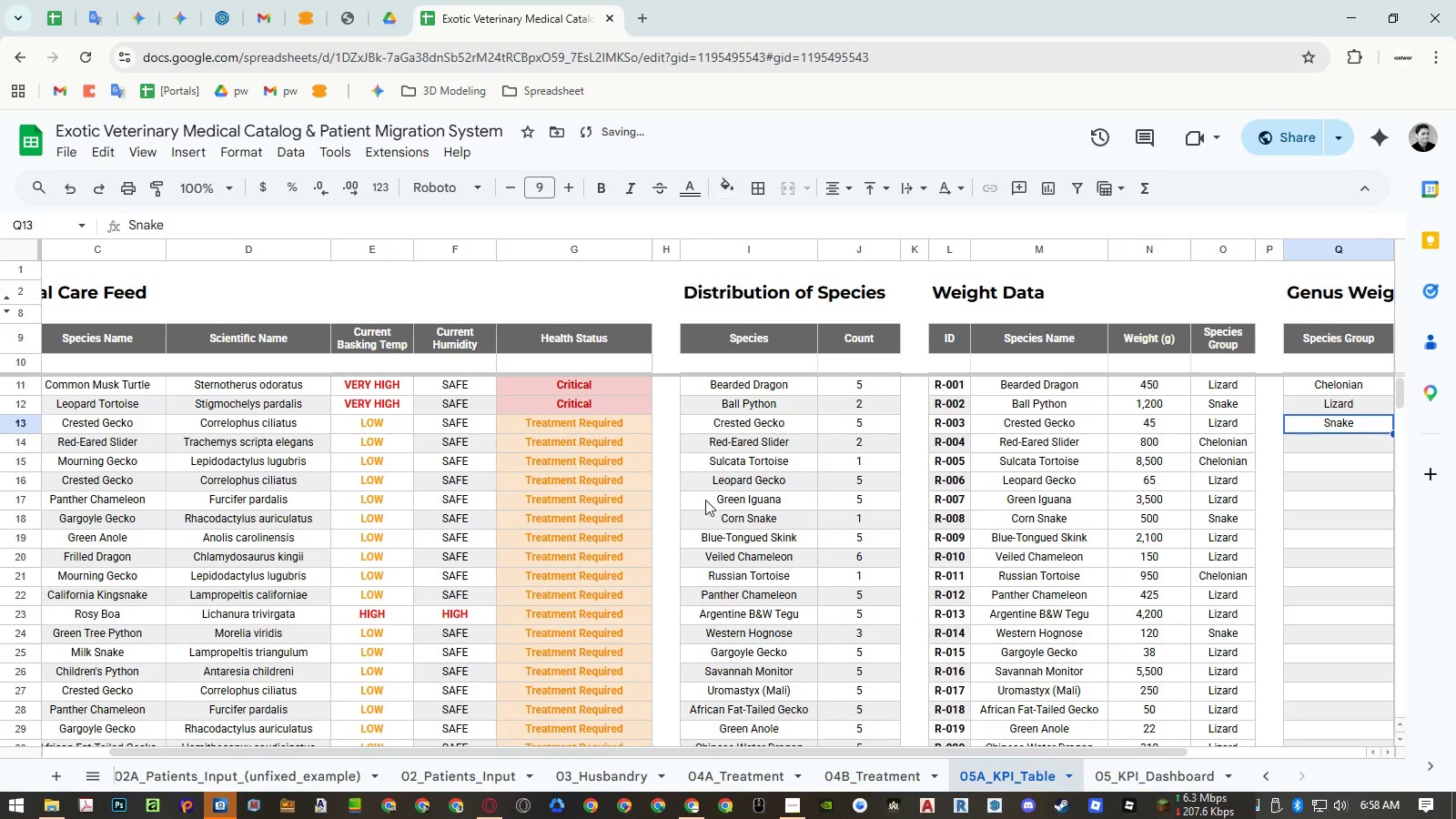 
key(Shift+ShiftLeft)
 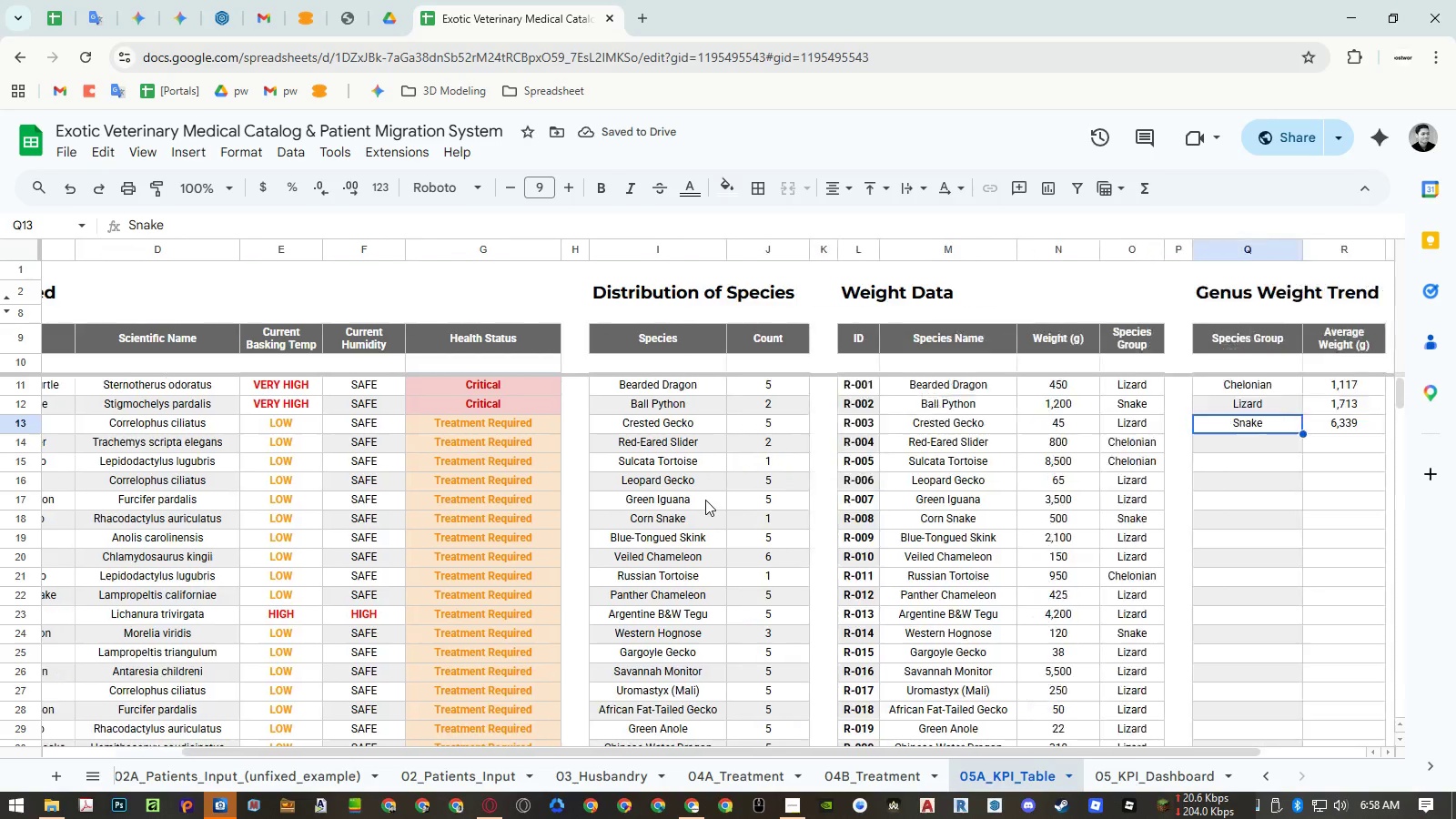 
key(Control+Z)
 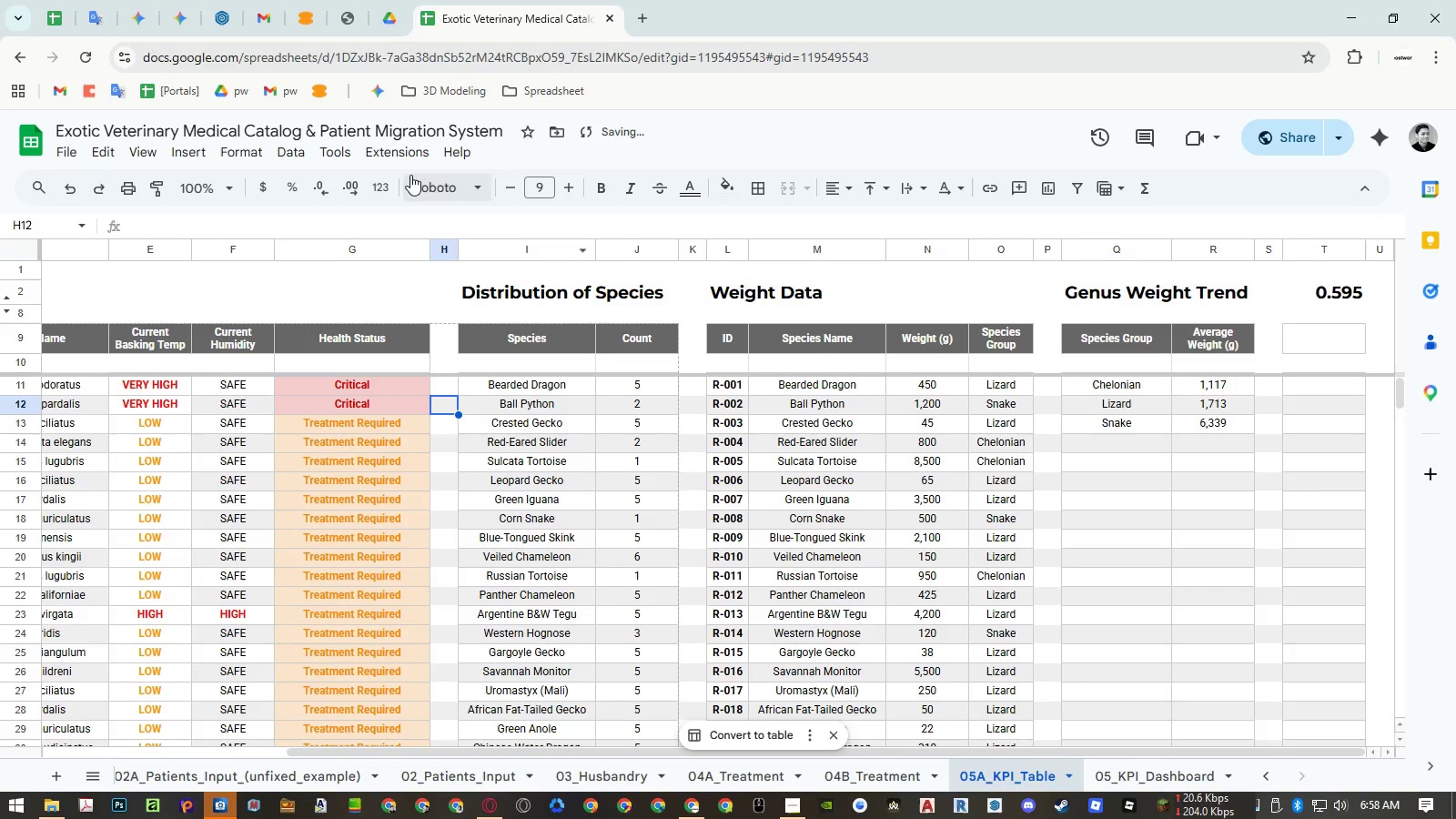 
scroll: coordinate [705, 500], scroll_direction: down, amount: 4.0
 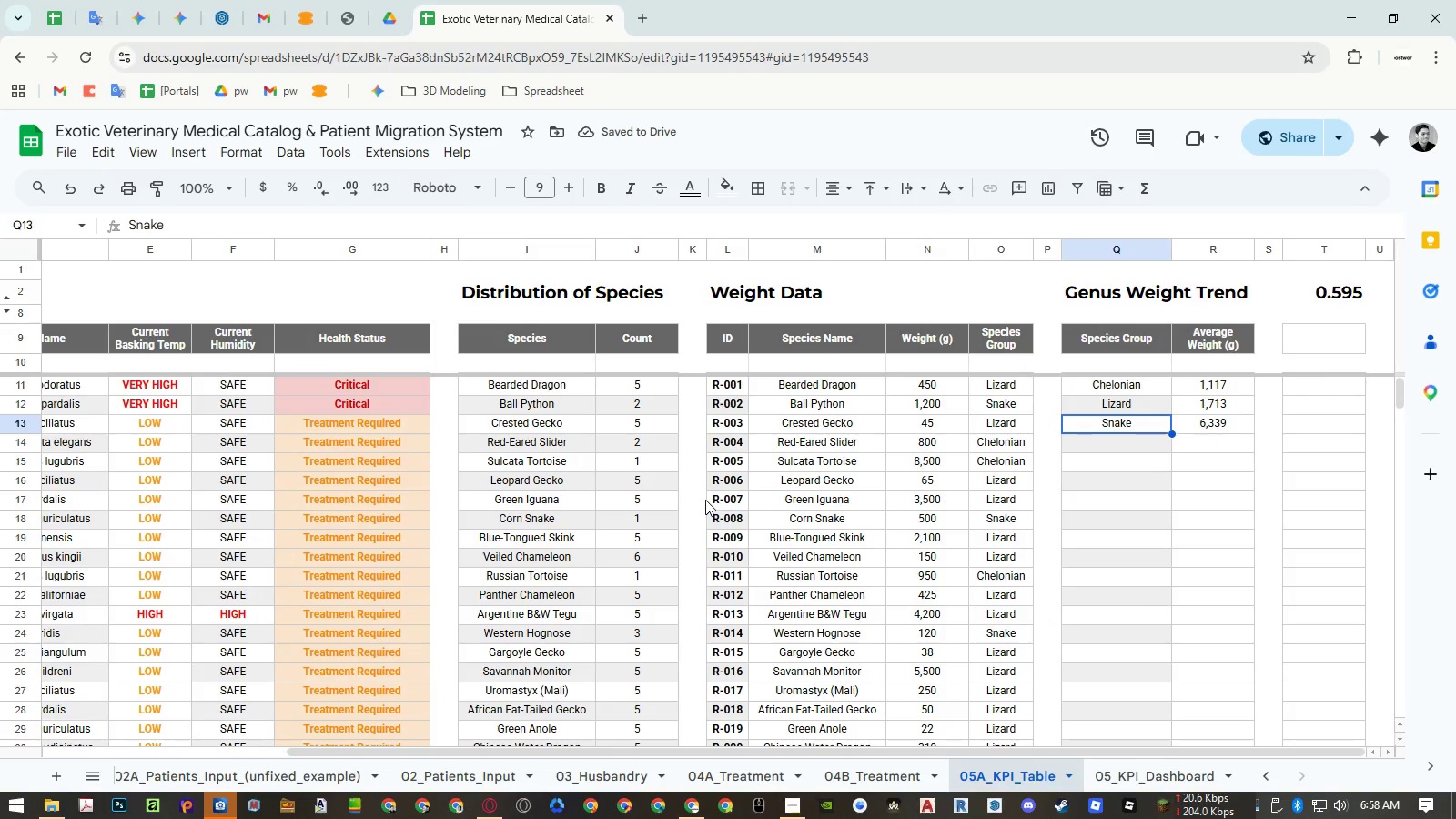 
left_click([234, 151])
 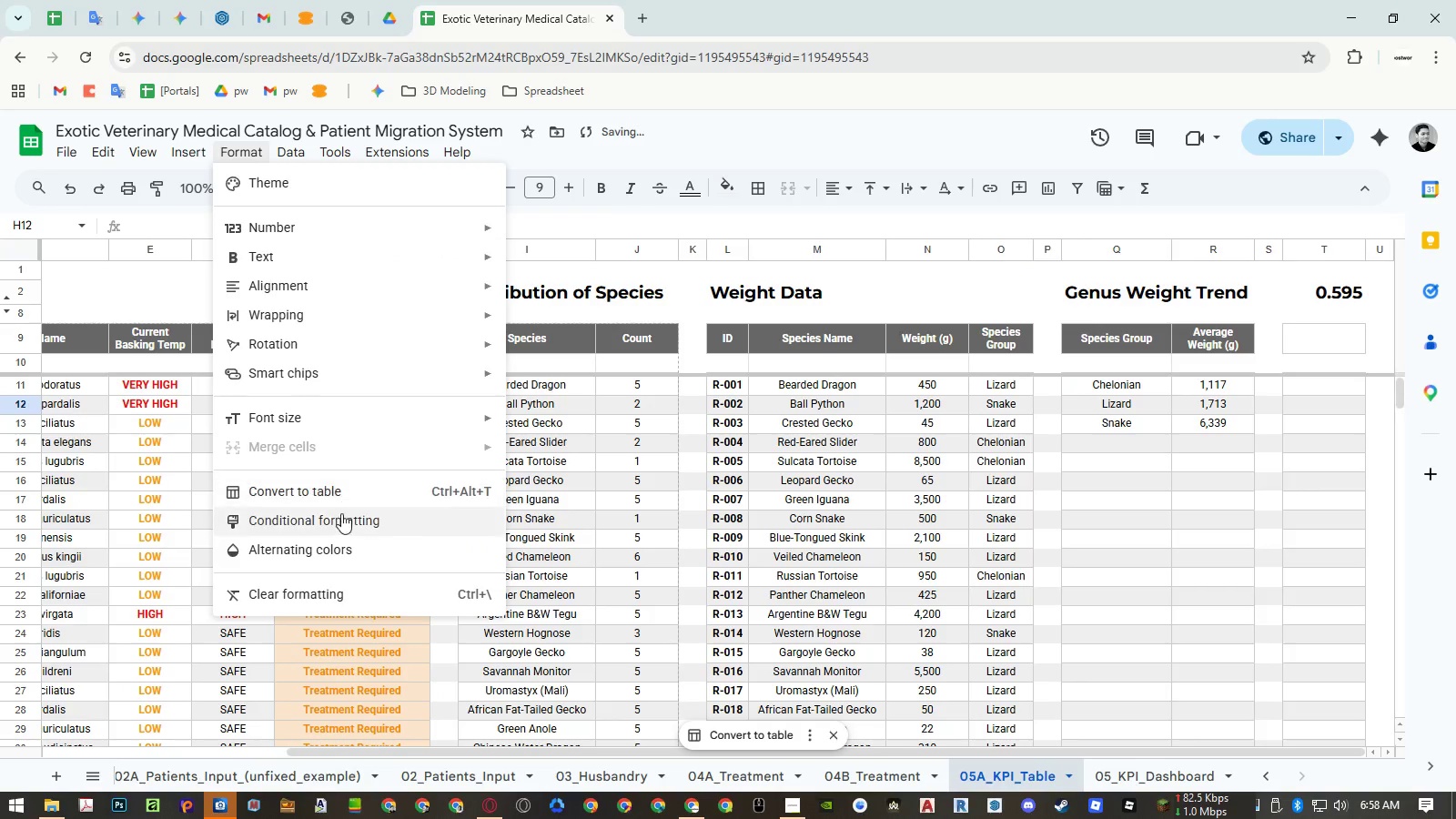 
left_click([340, 517])
 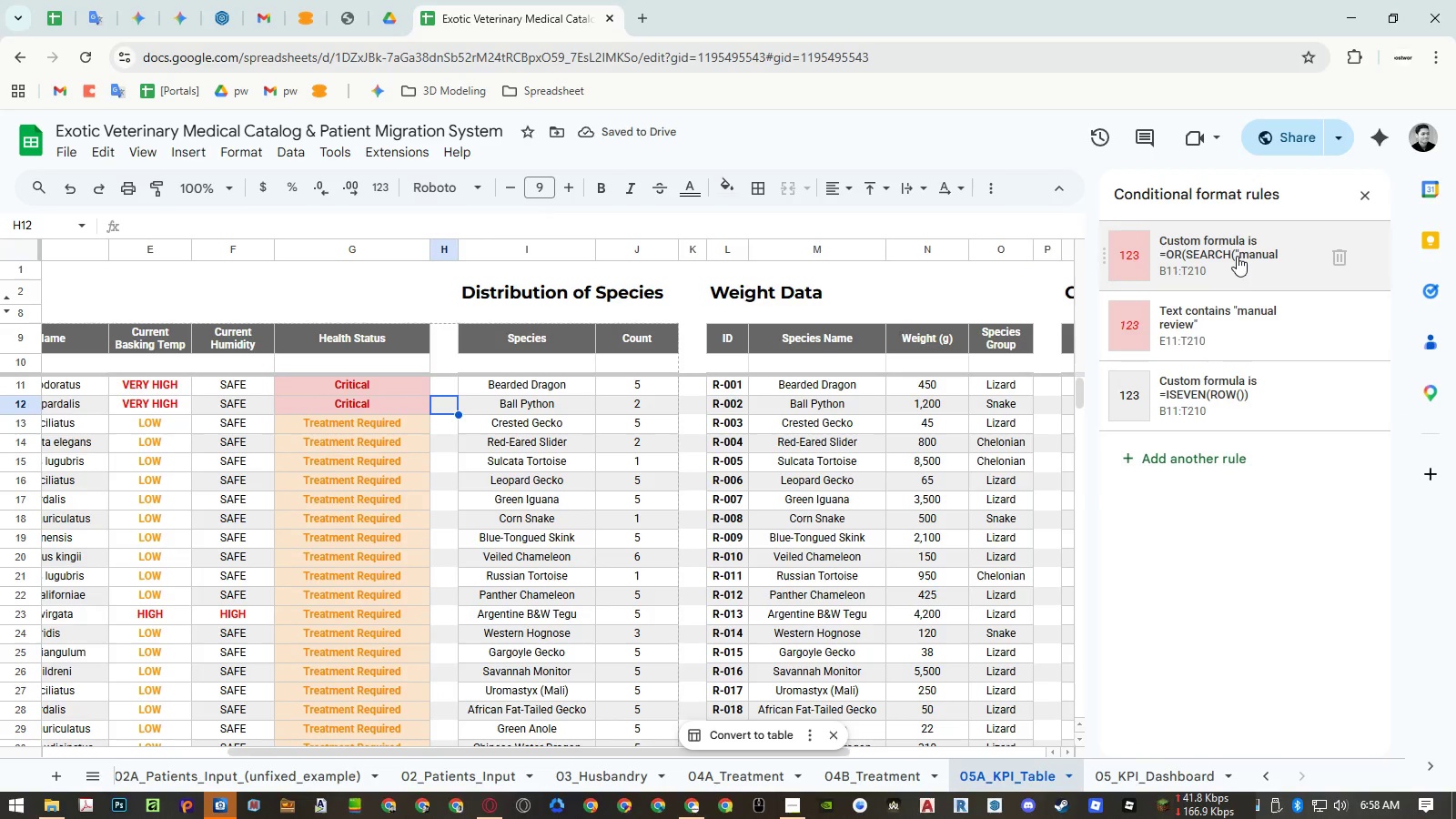 
left_click([1239, 384])
 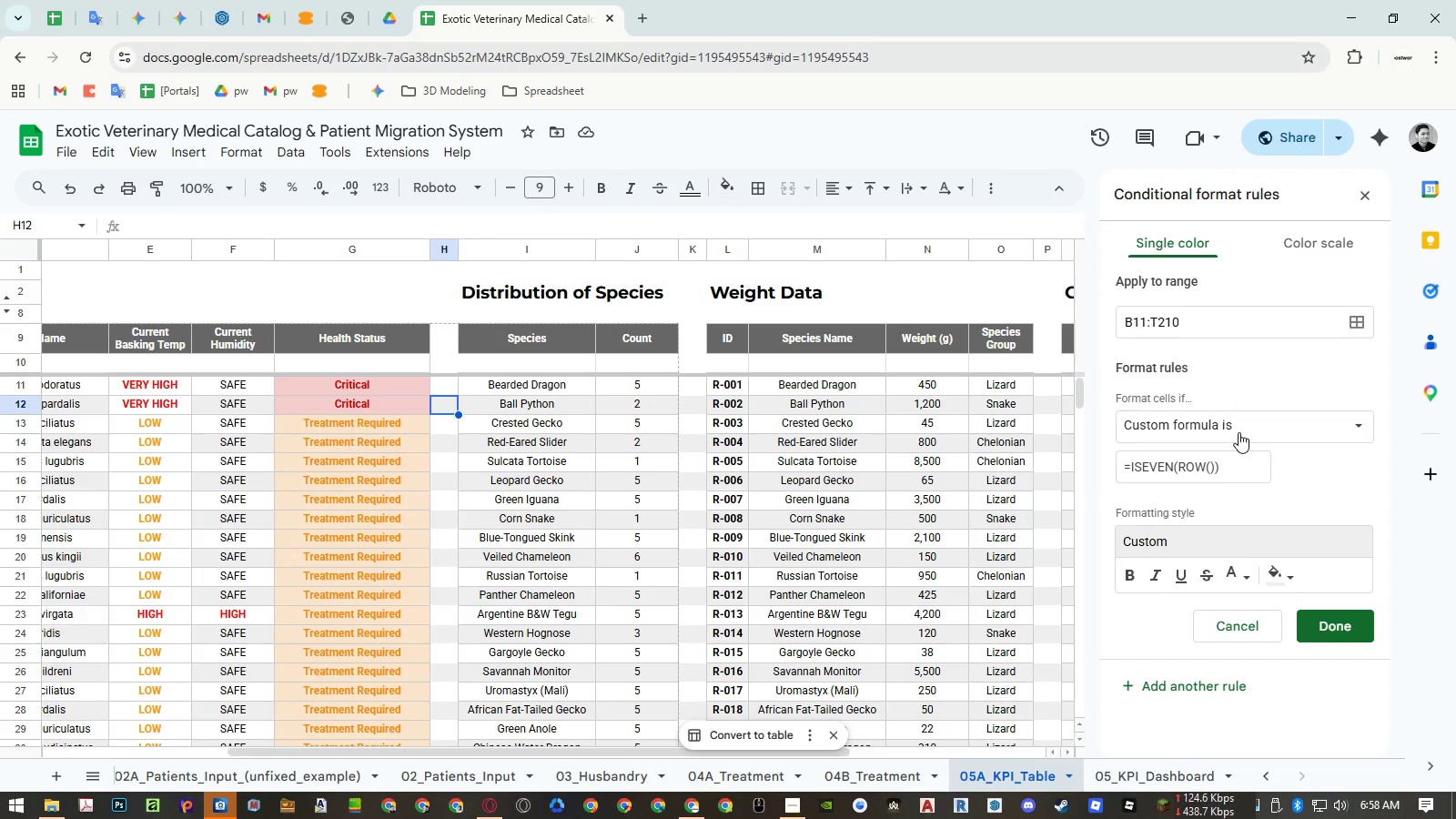 
left_click([1239, 432])
 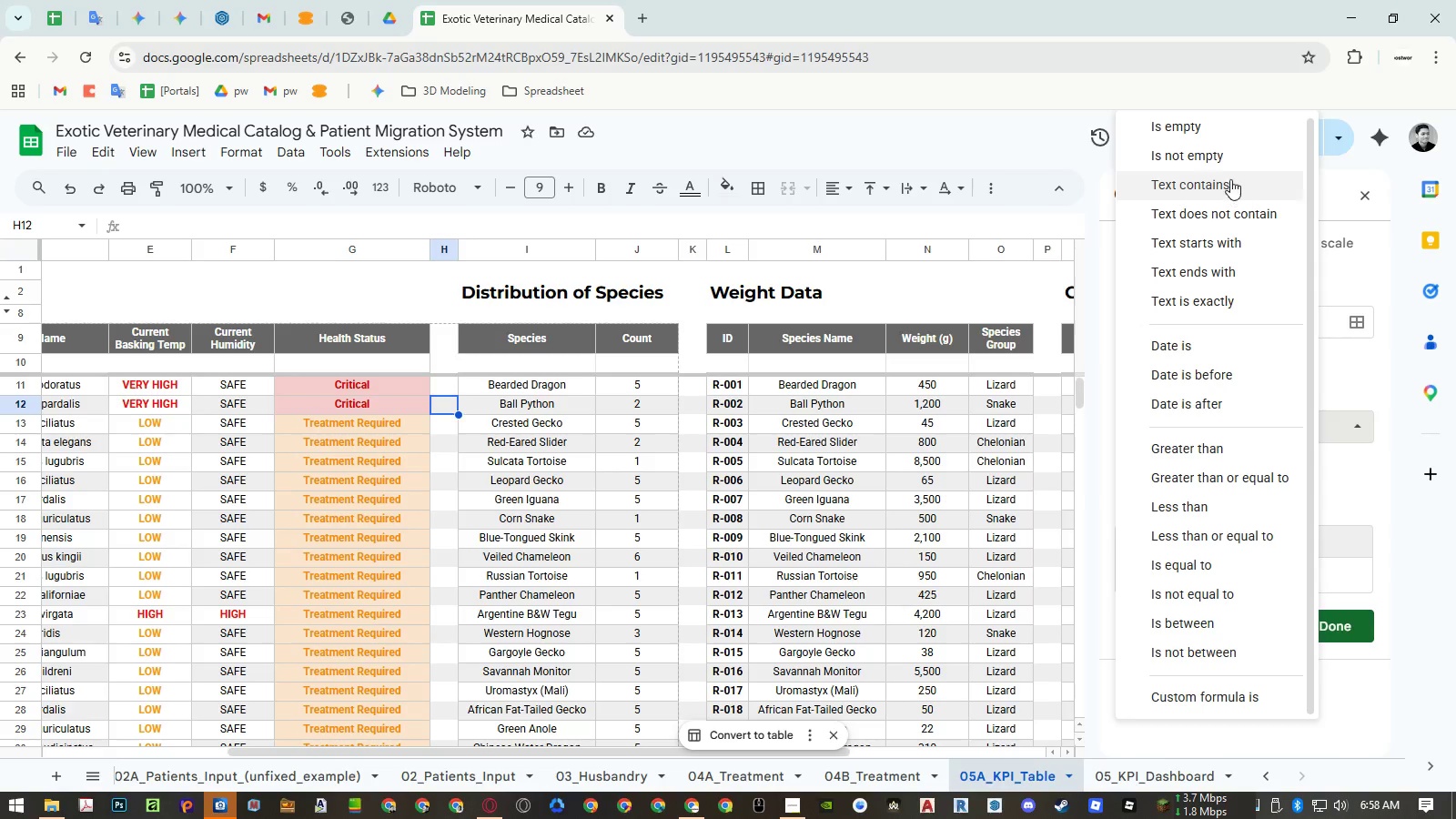 
left_click([1231, 161])
 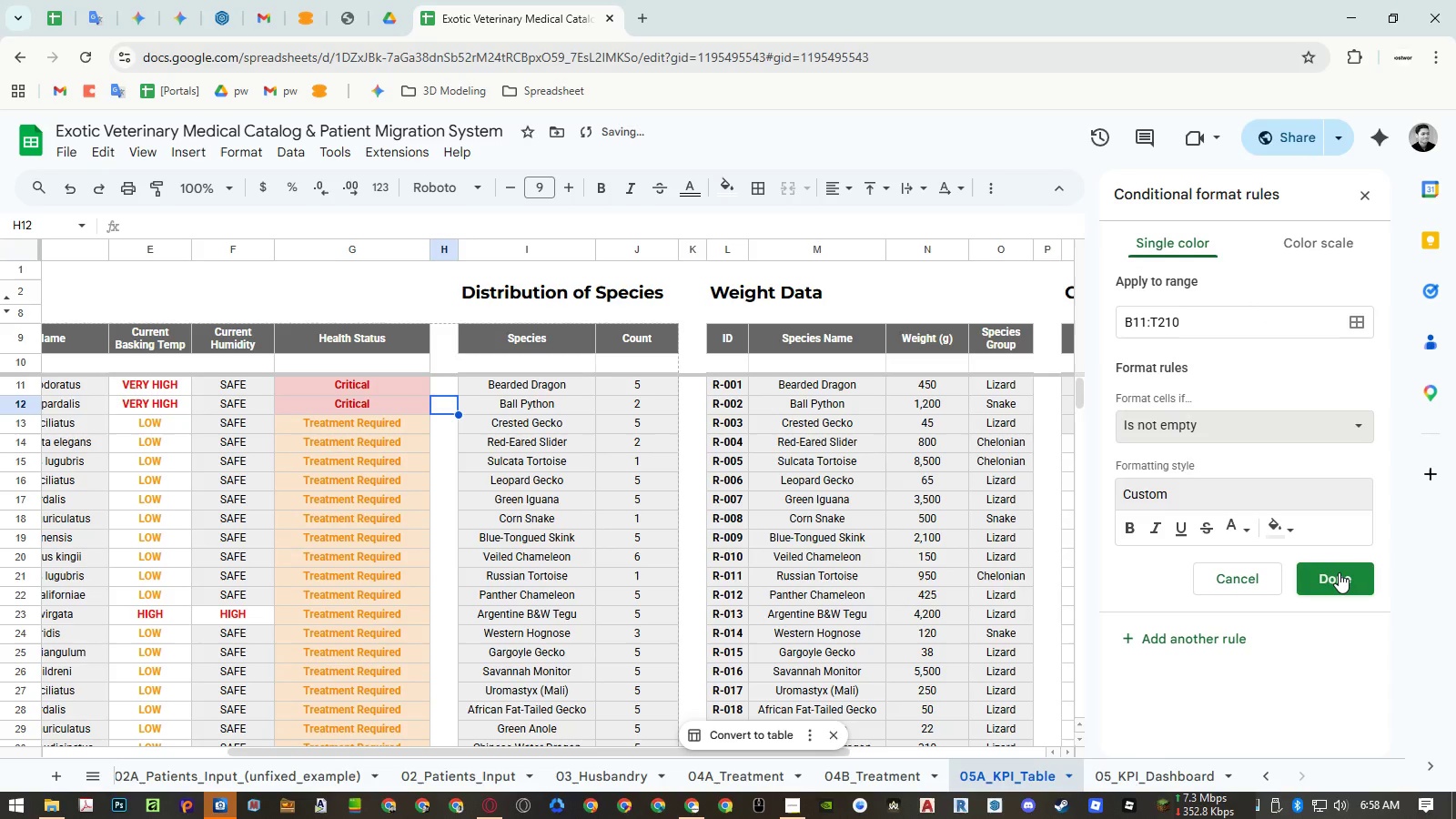 
left_click([1340, 572])
 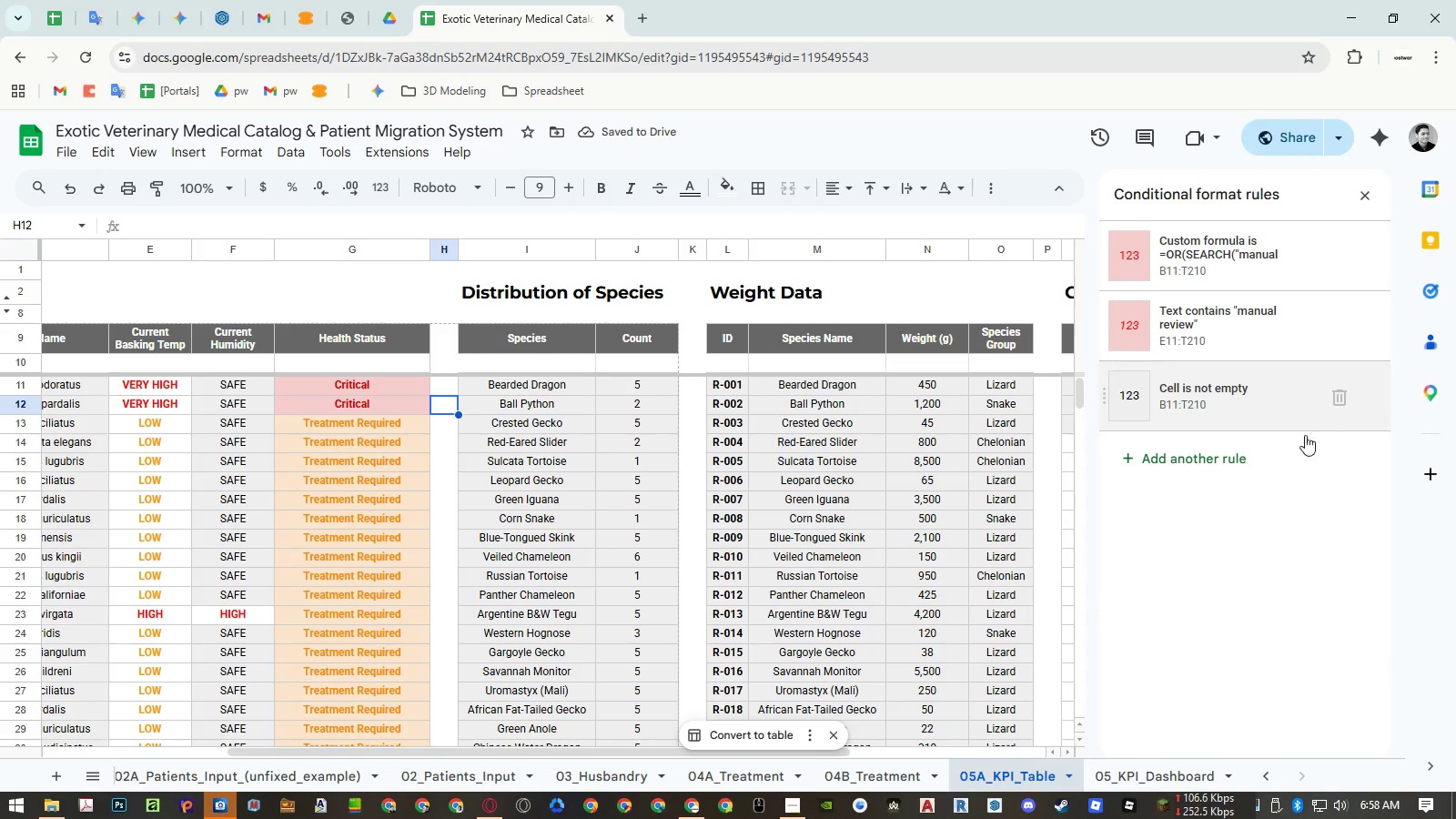 
hold_key(key=ShiftLeft, duration=1.51)
scroll: coordinate [933, 498], scroll_direction: down, amount: 8.0
 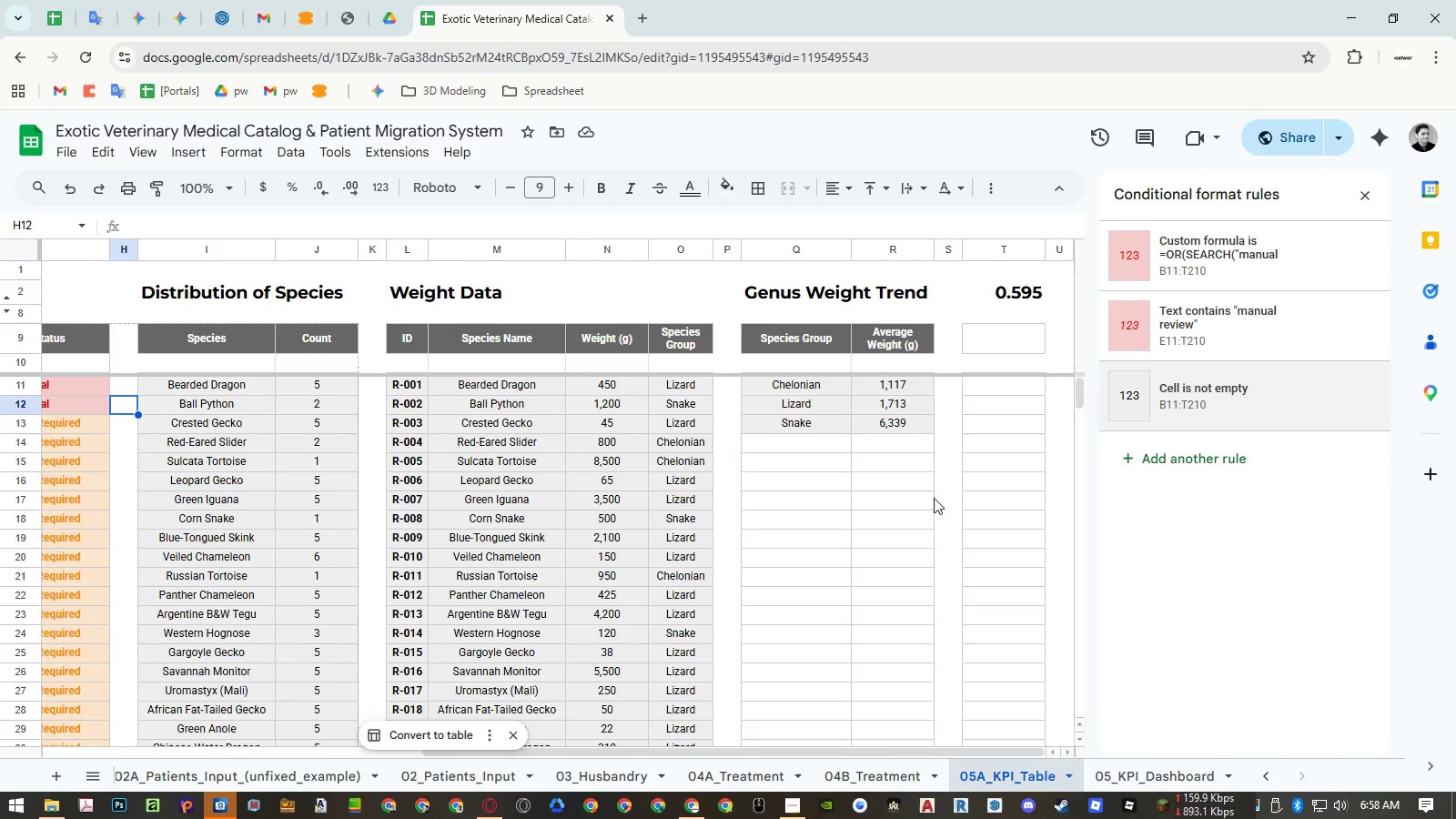 
key(Shift+ShiftLeft)
 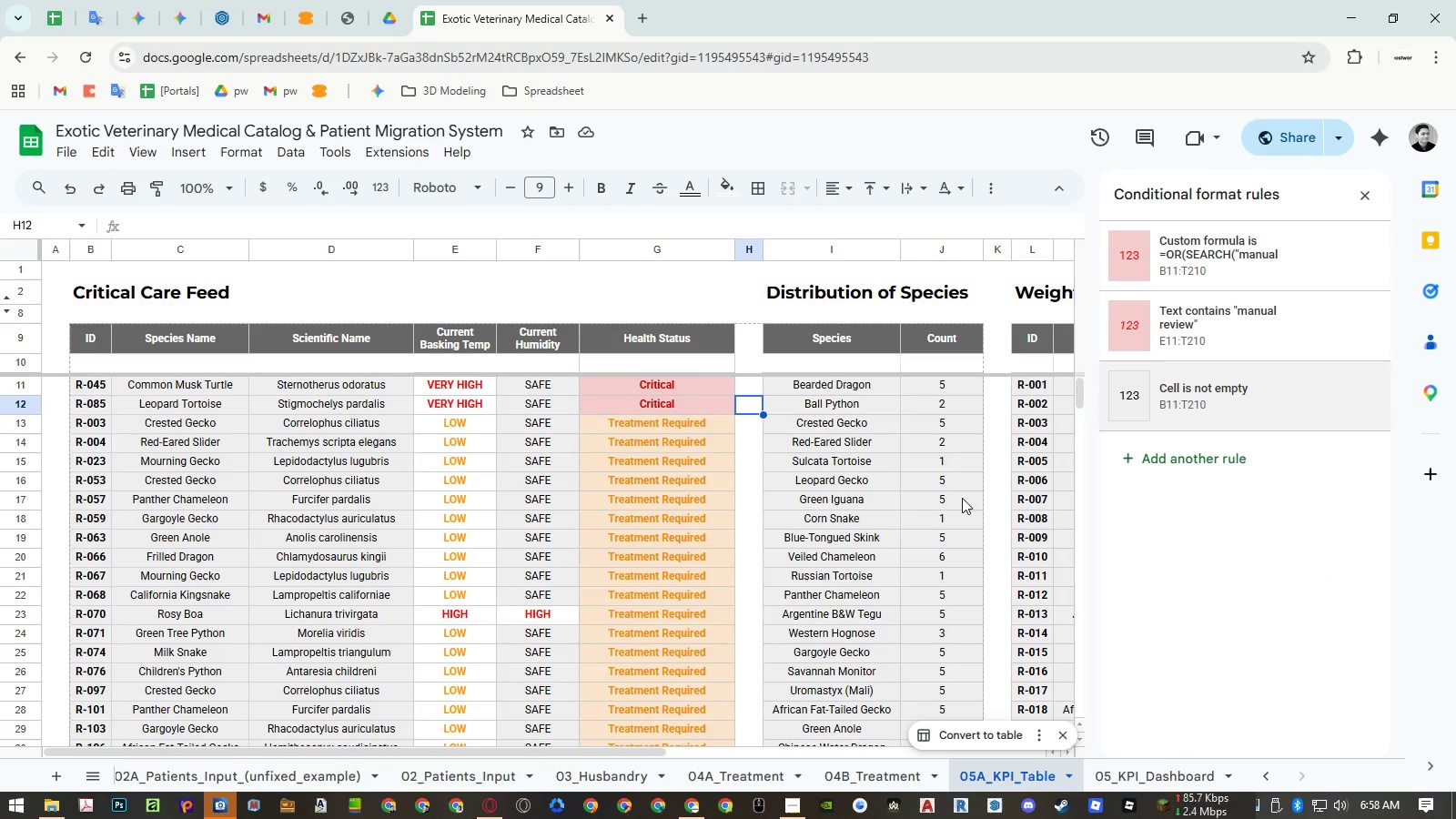 
key(Shift+ShiftLeft)
 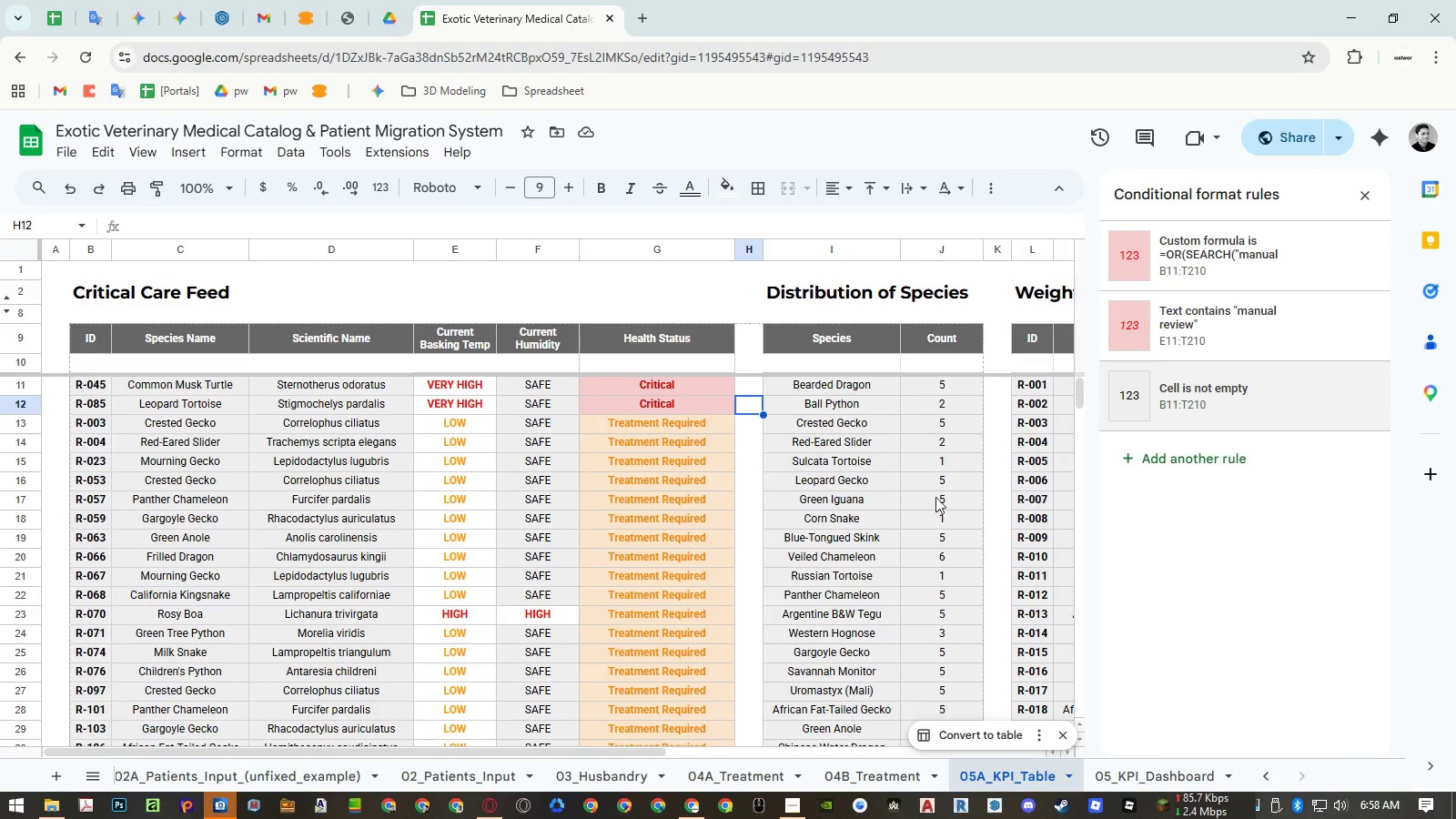 
key(Shift+ShiftLeft)
 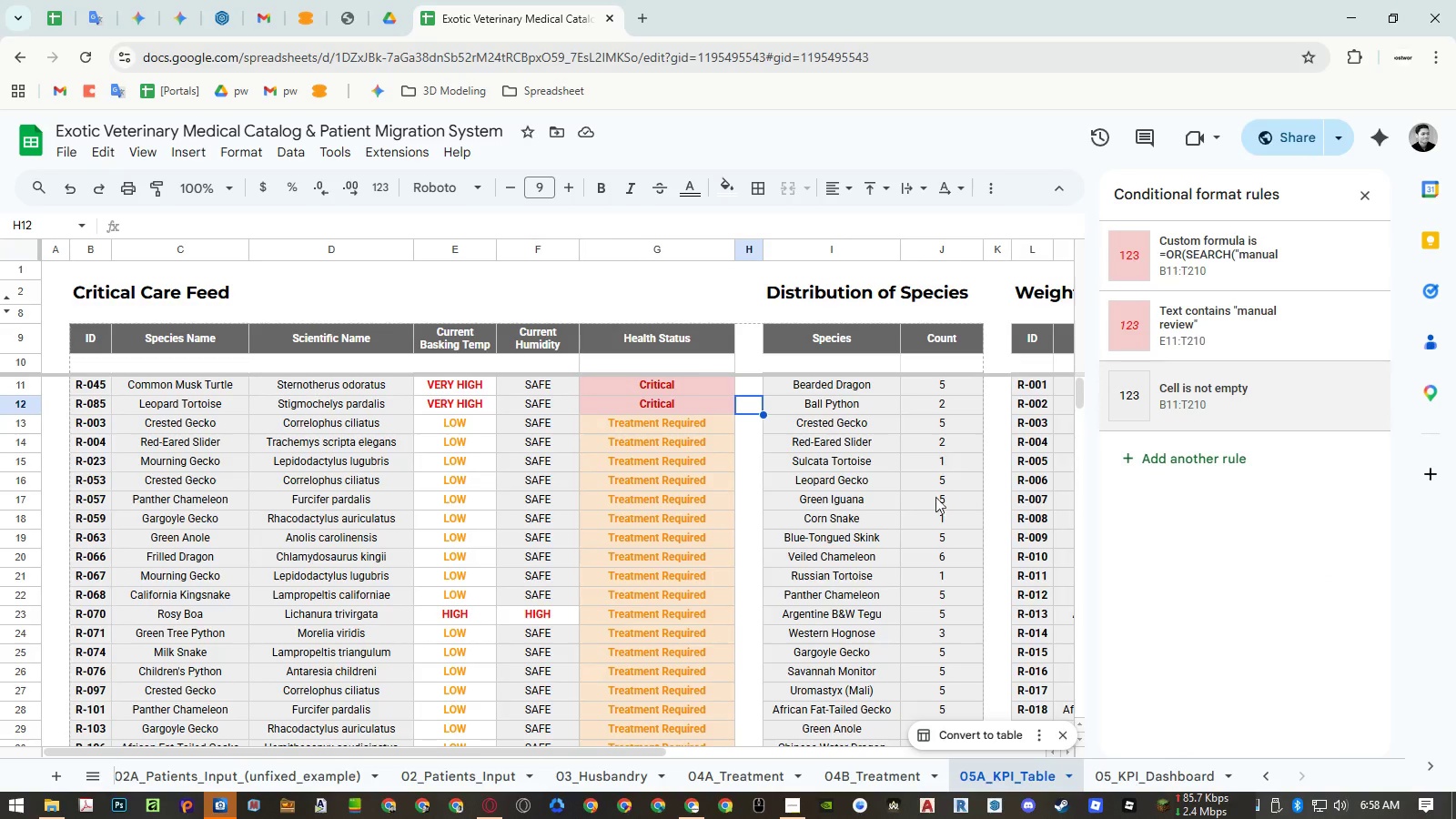 
key(Shift+ShiftLeft)
 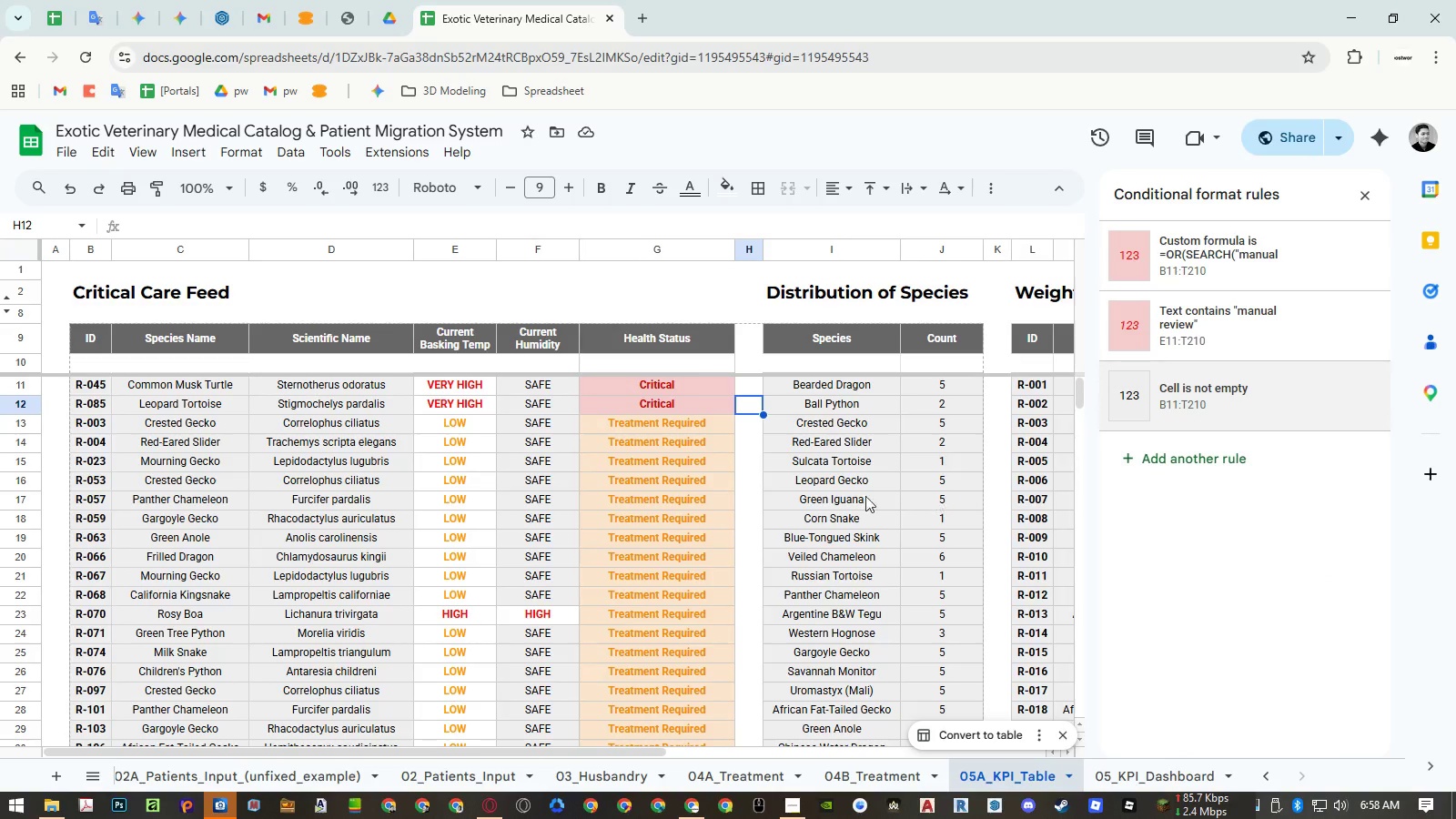 
key(Shift+ShiftLeft)
 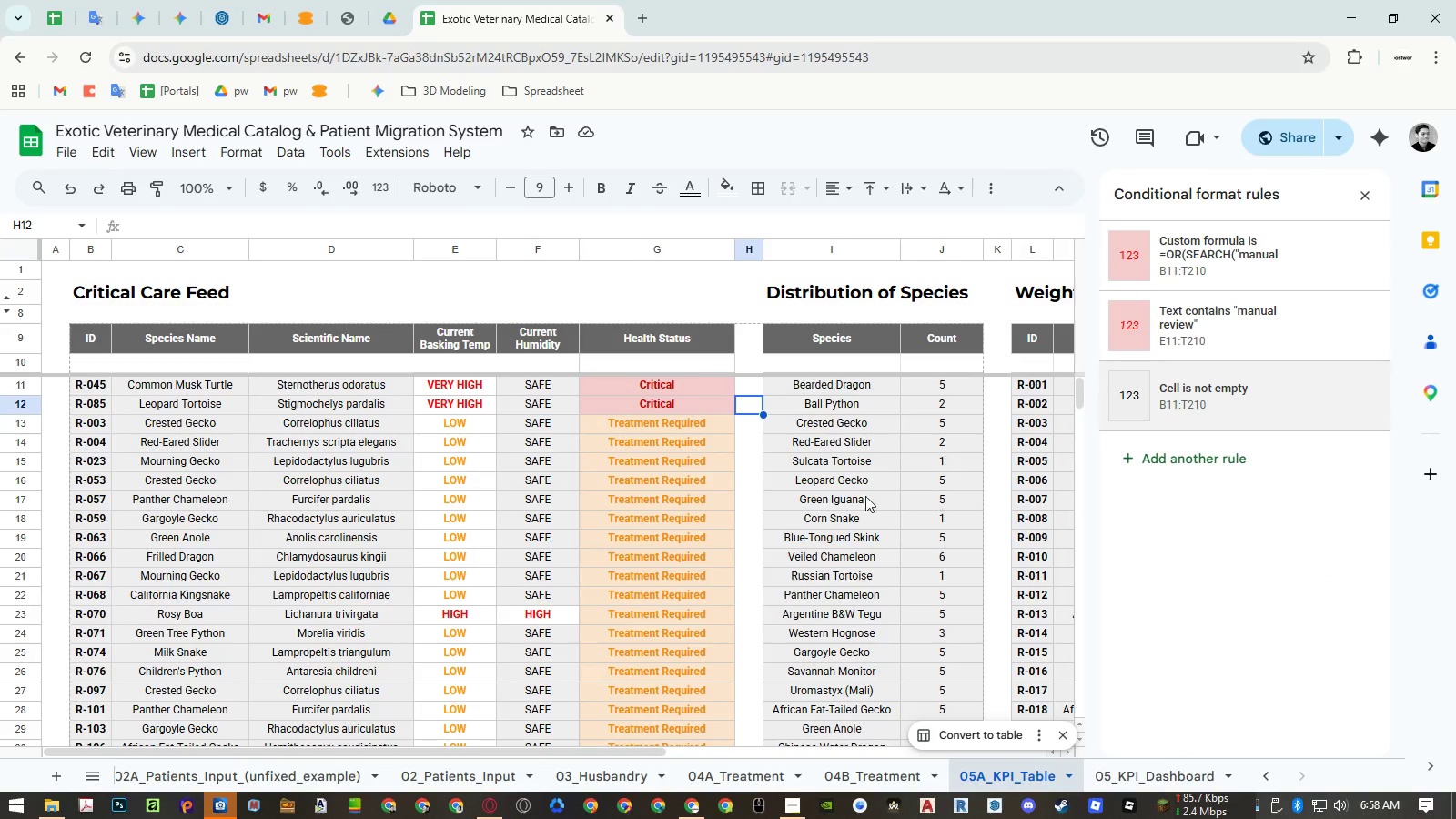 
key(Shift+ShiftLeft)
 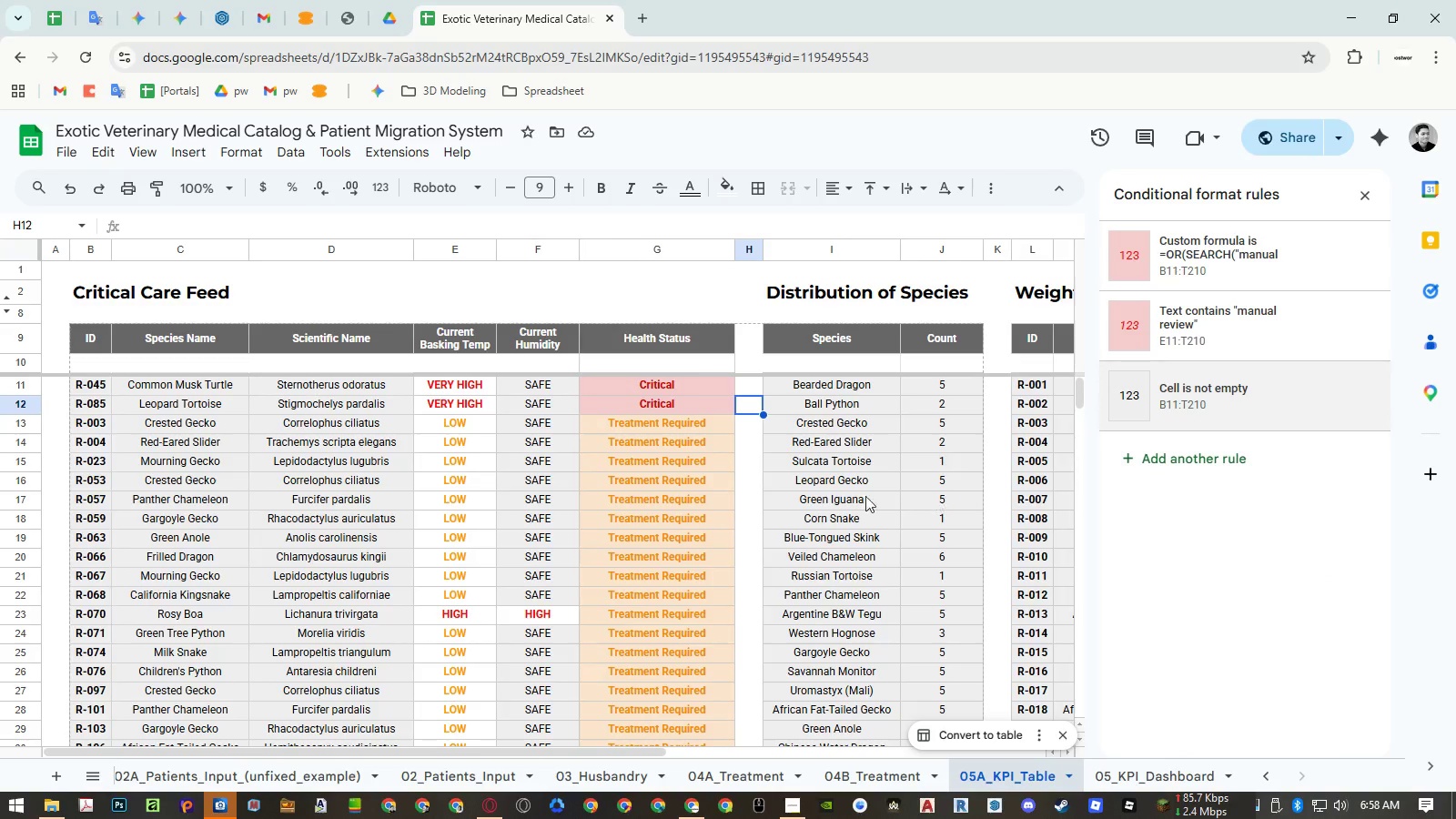 
key(Shift+ShiftLeft)
 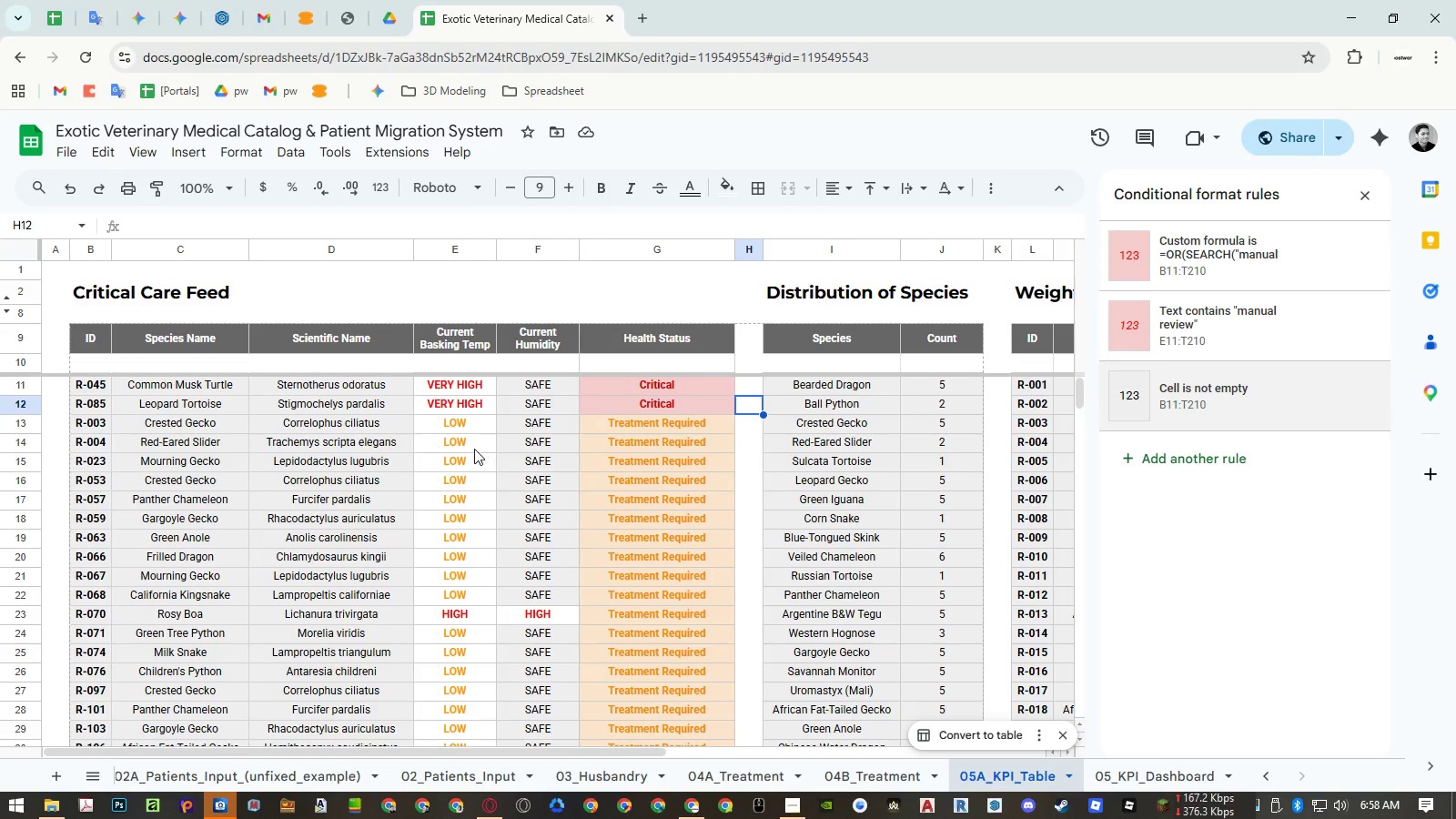 
scroll: coordinate [962, 498], scroll_direction: up, amount: 15.0
 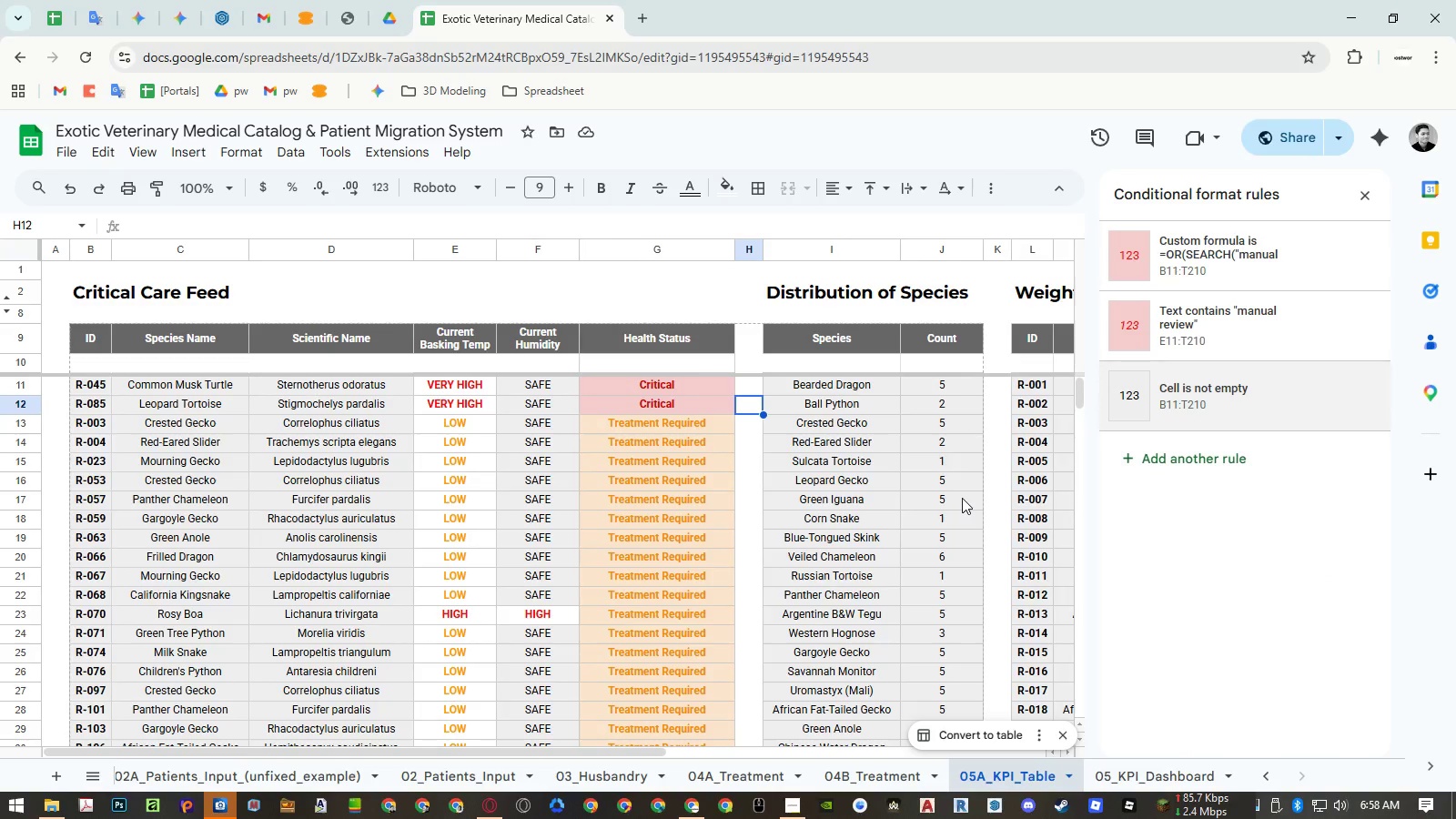 
left_click([470, 448])
 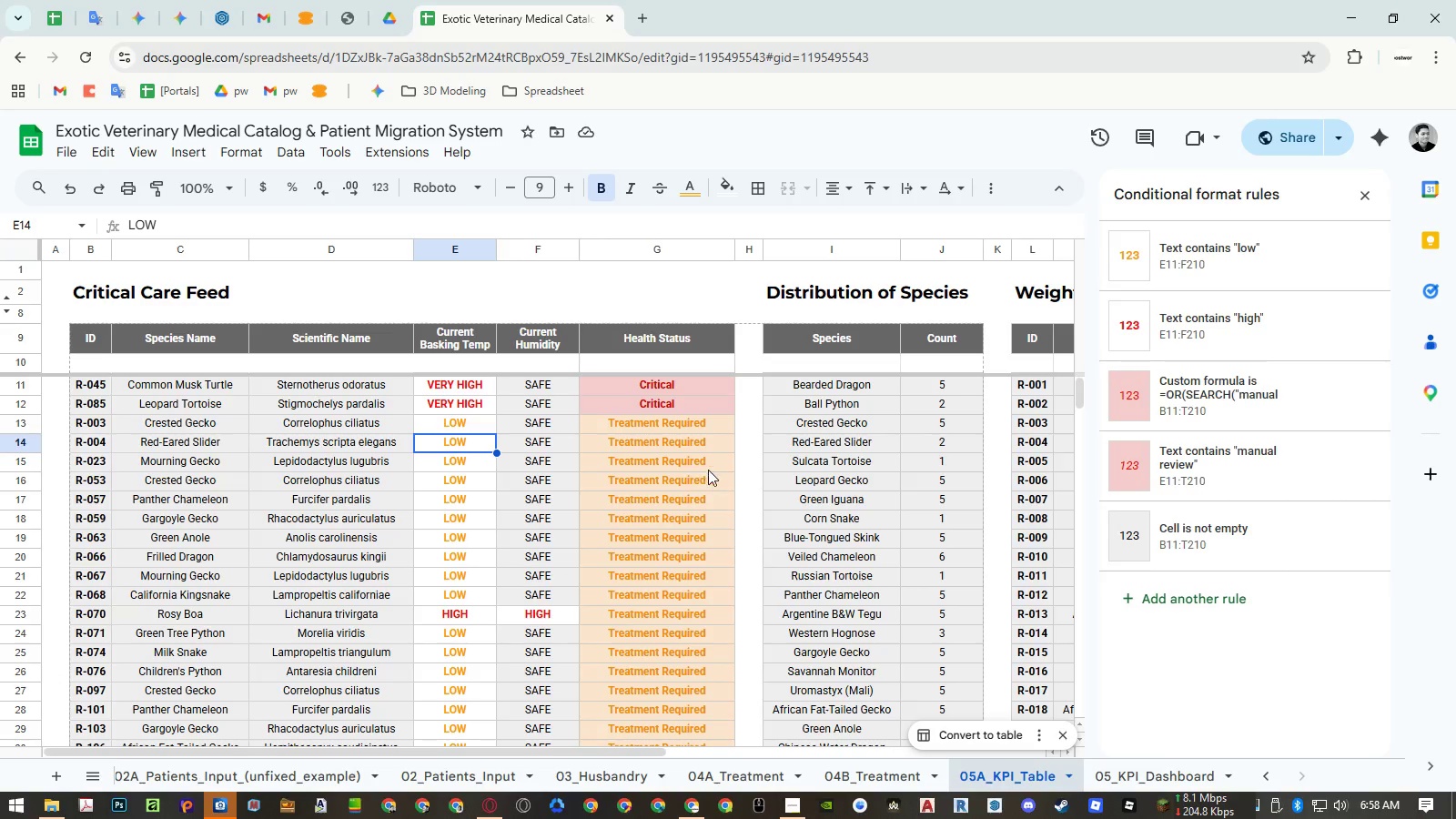 
scroll: coordinate [755, 484], scroll_direction: down, amount: 44.0
 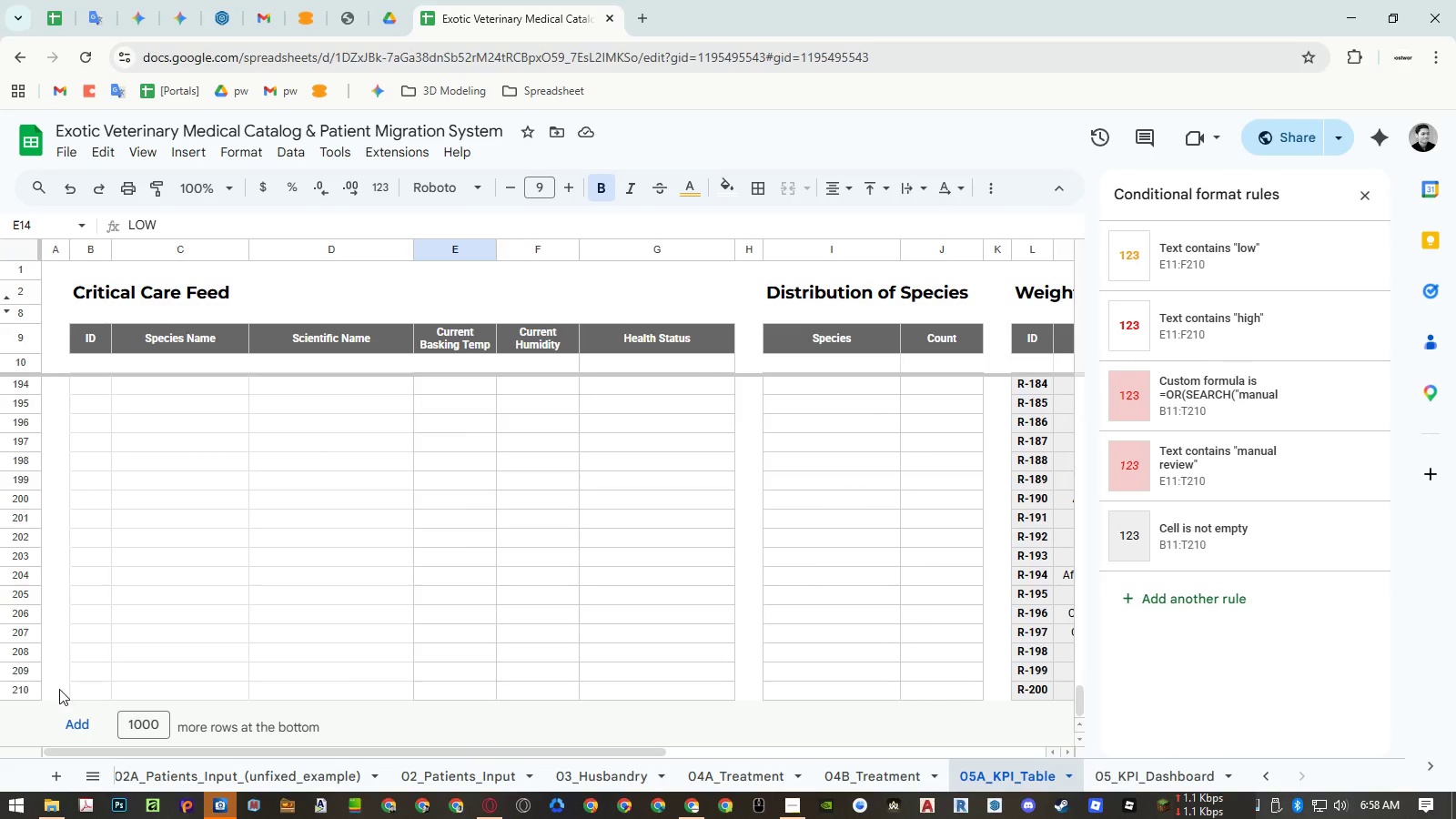 
left_click([32, 685])
 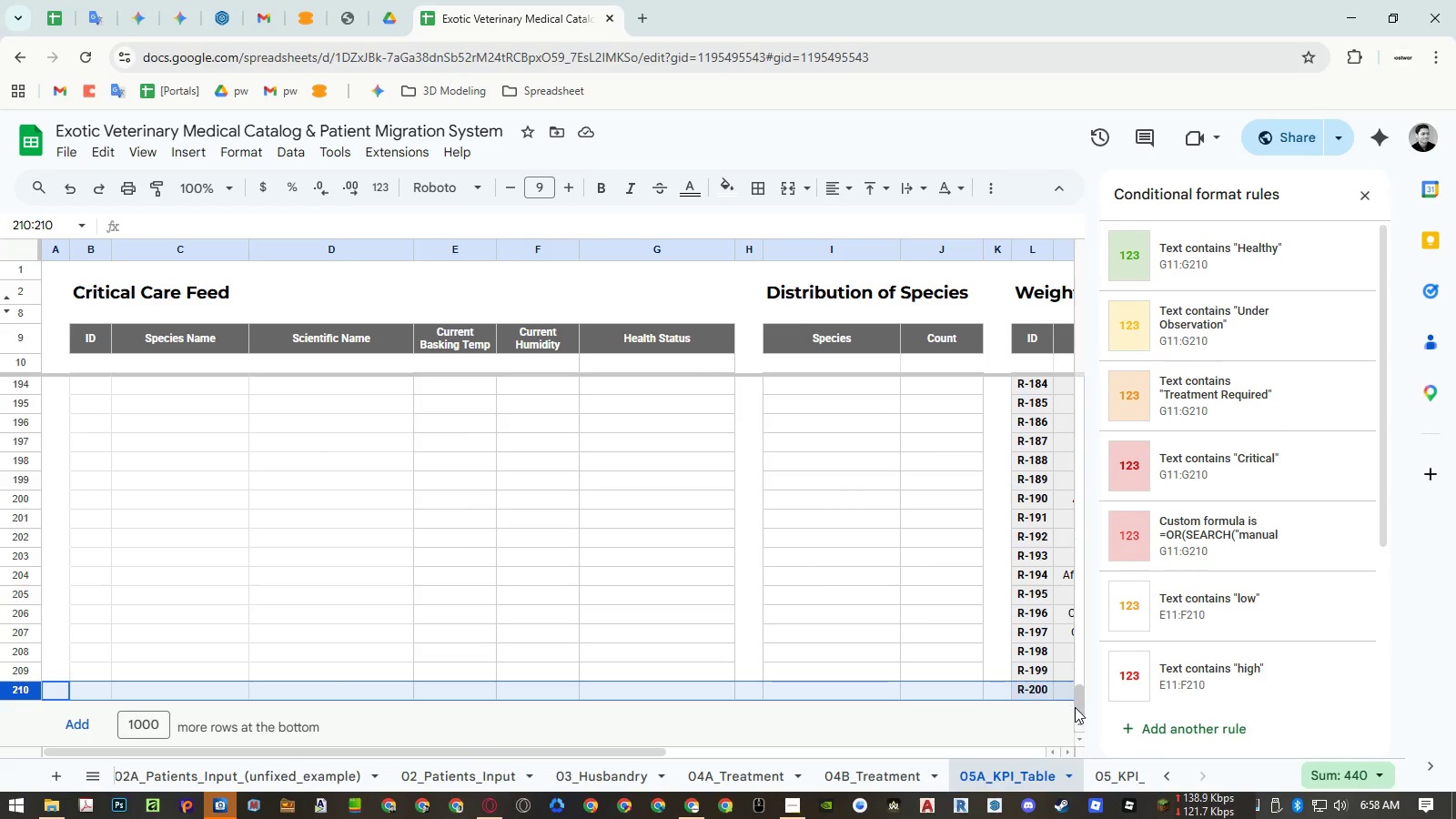 
left_click_drag(start_coordinate=[1077, 708], to_coordinate=[1082, 311])
 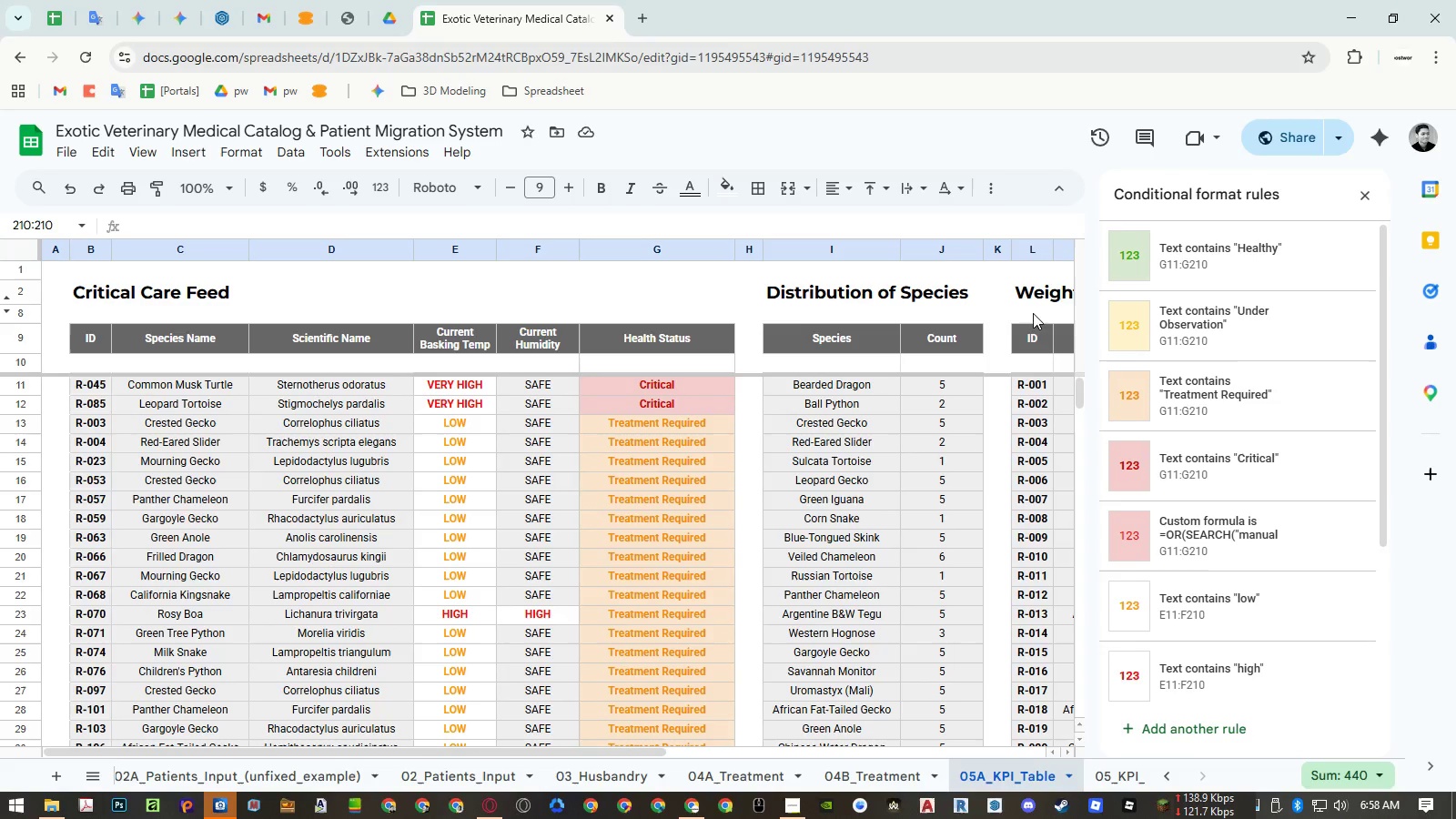 
hold_key(key=ShiftLeft, duration=1.28)
left_click([25, 383])
 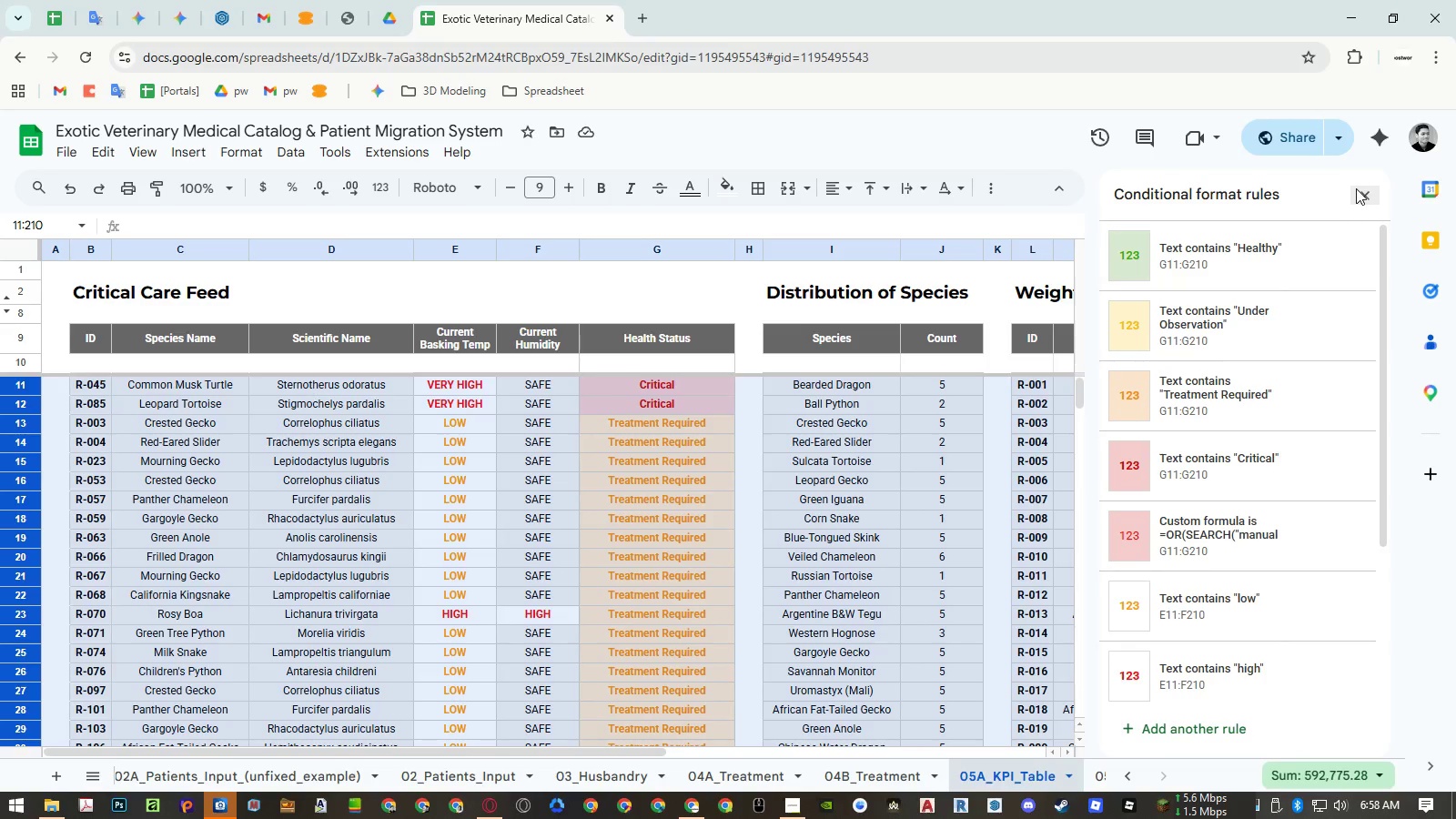 
left_click([1357, 191])
 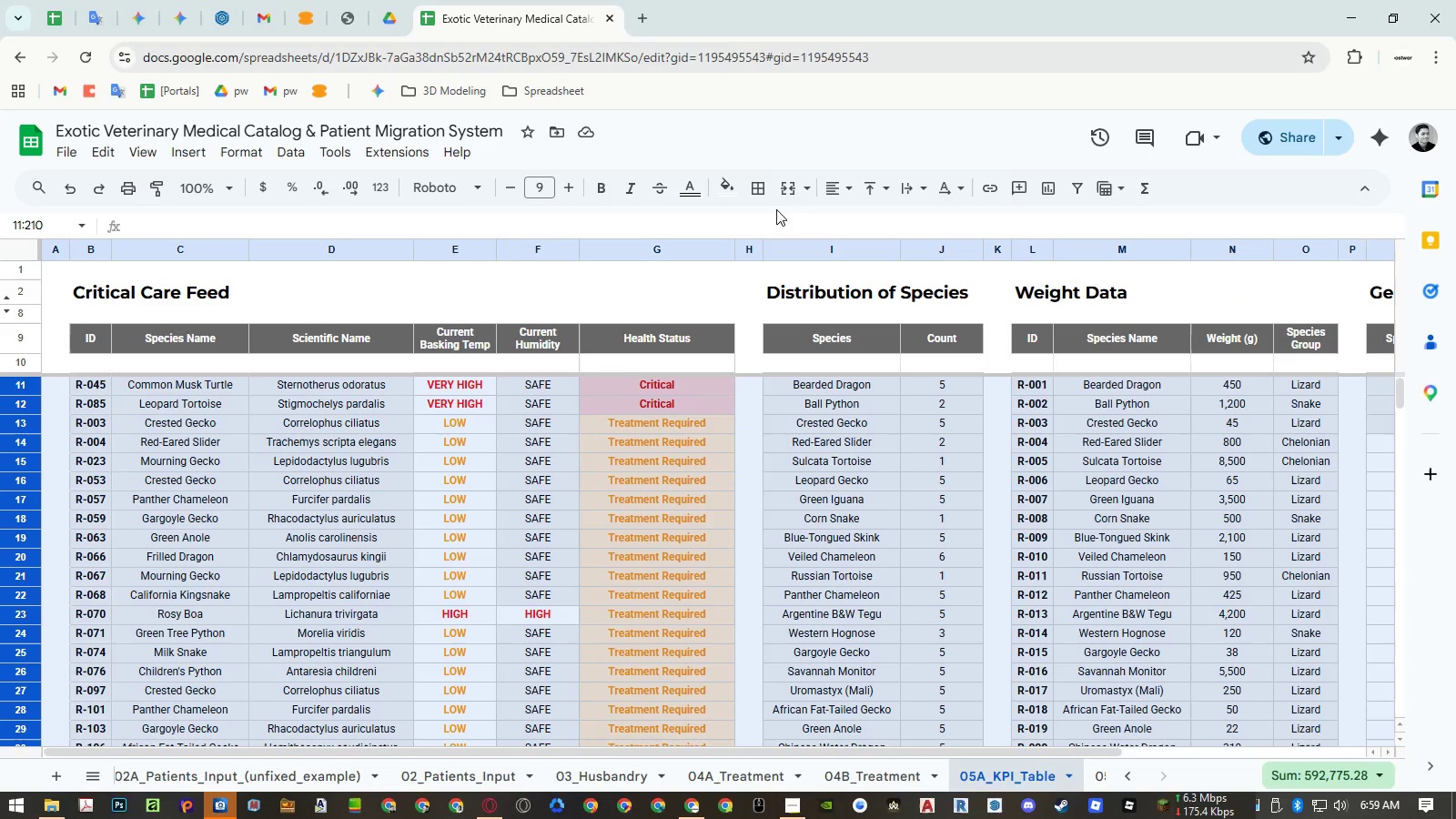 
left_click([761, 197])
 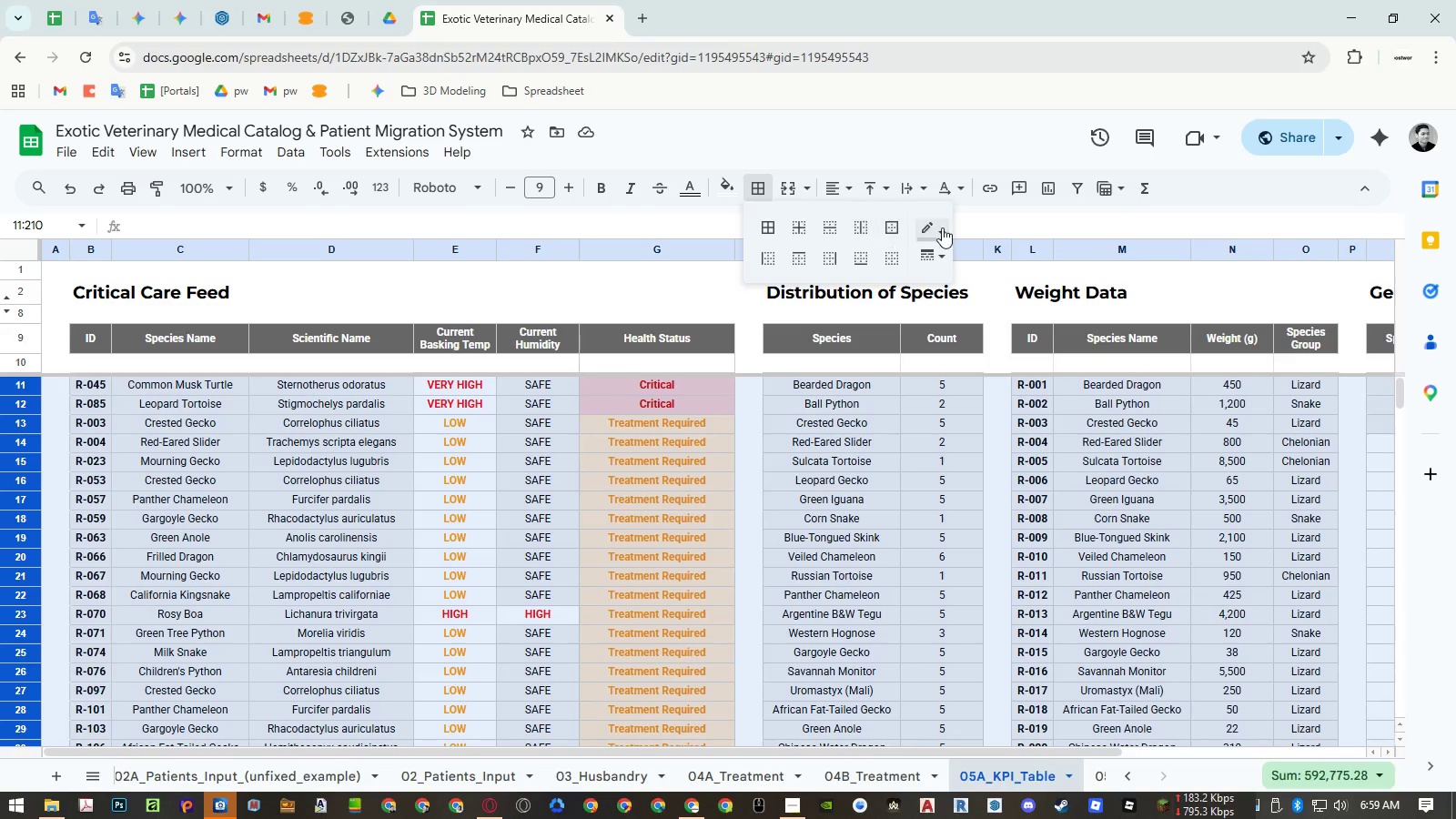 
left_click([944, 228])
 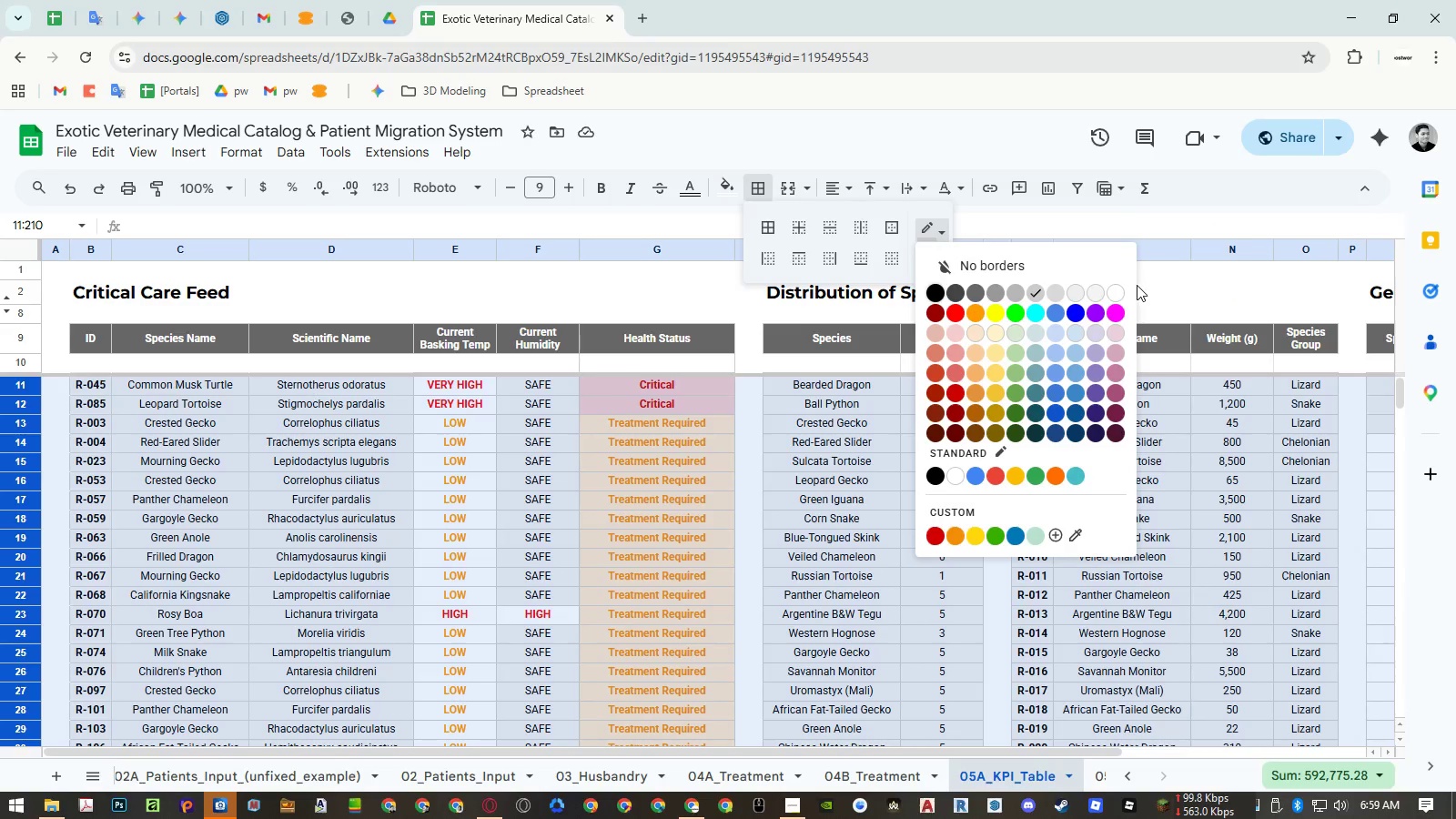 
left_click([1117, 289])
 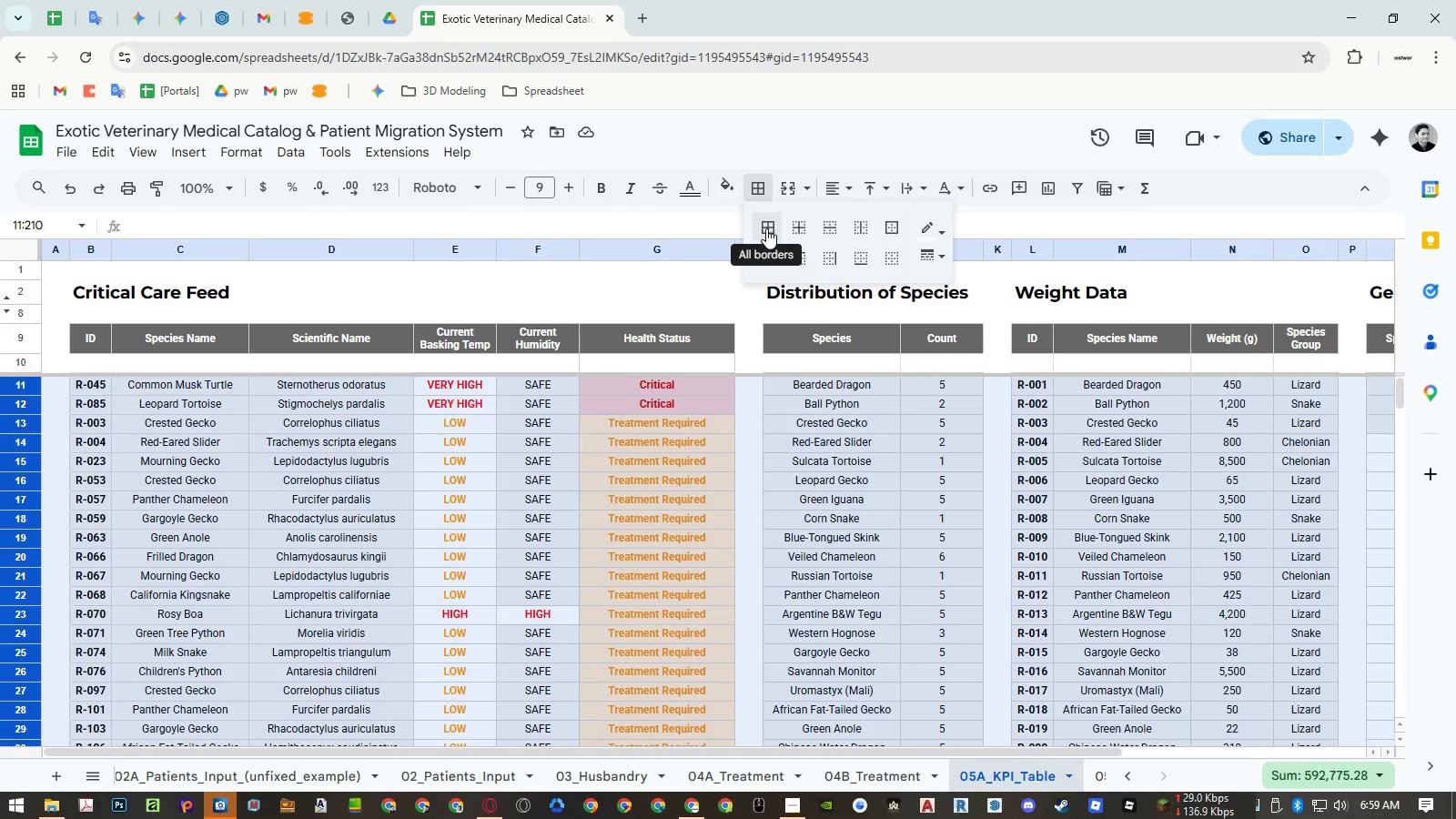 
left_click([766, 228])
 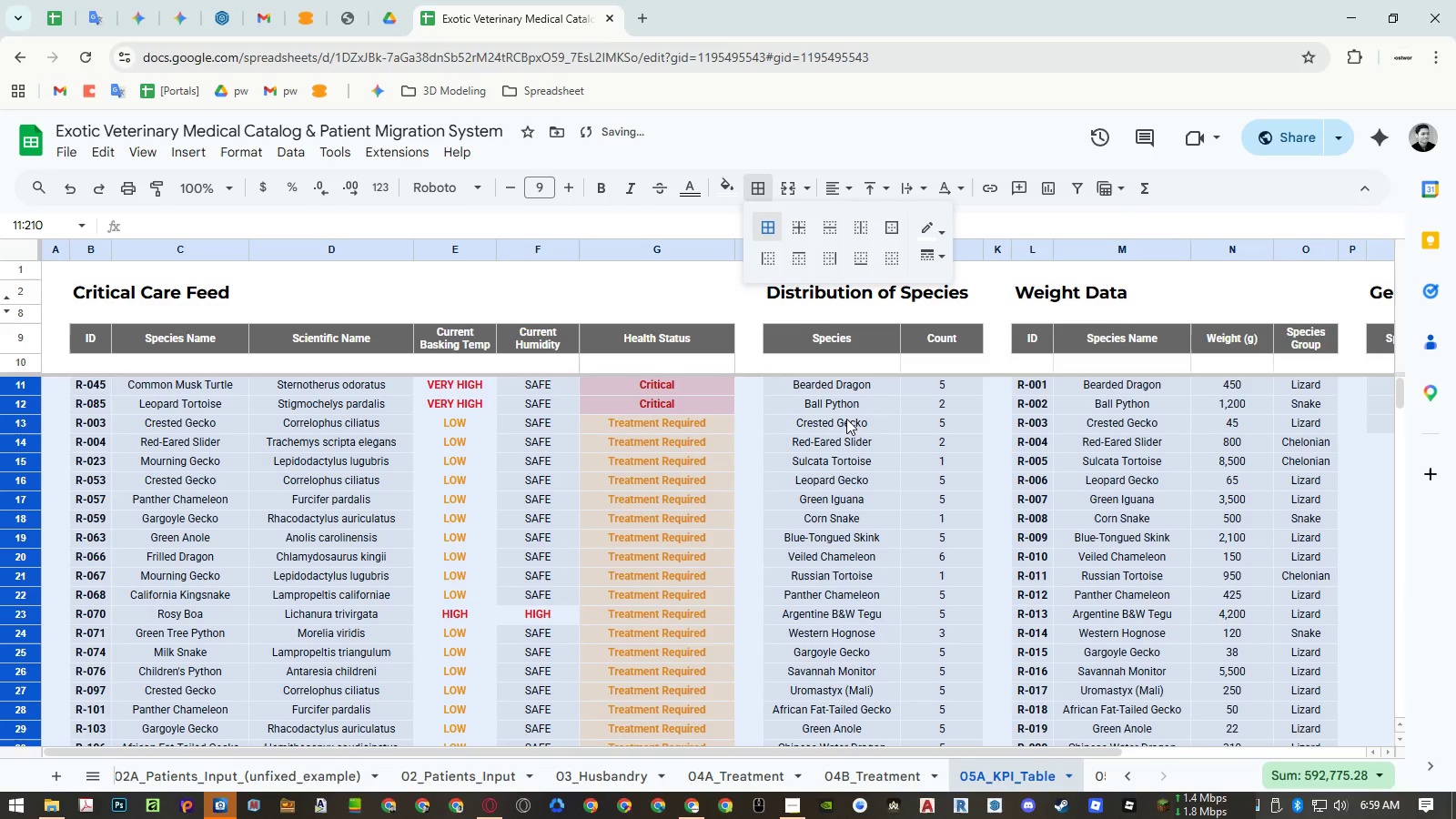 
left_click([846, 419])
 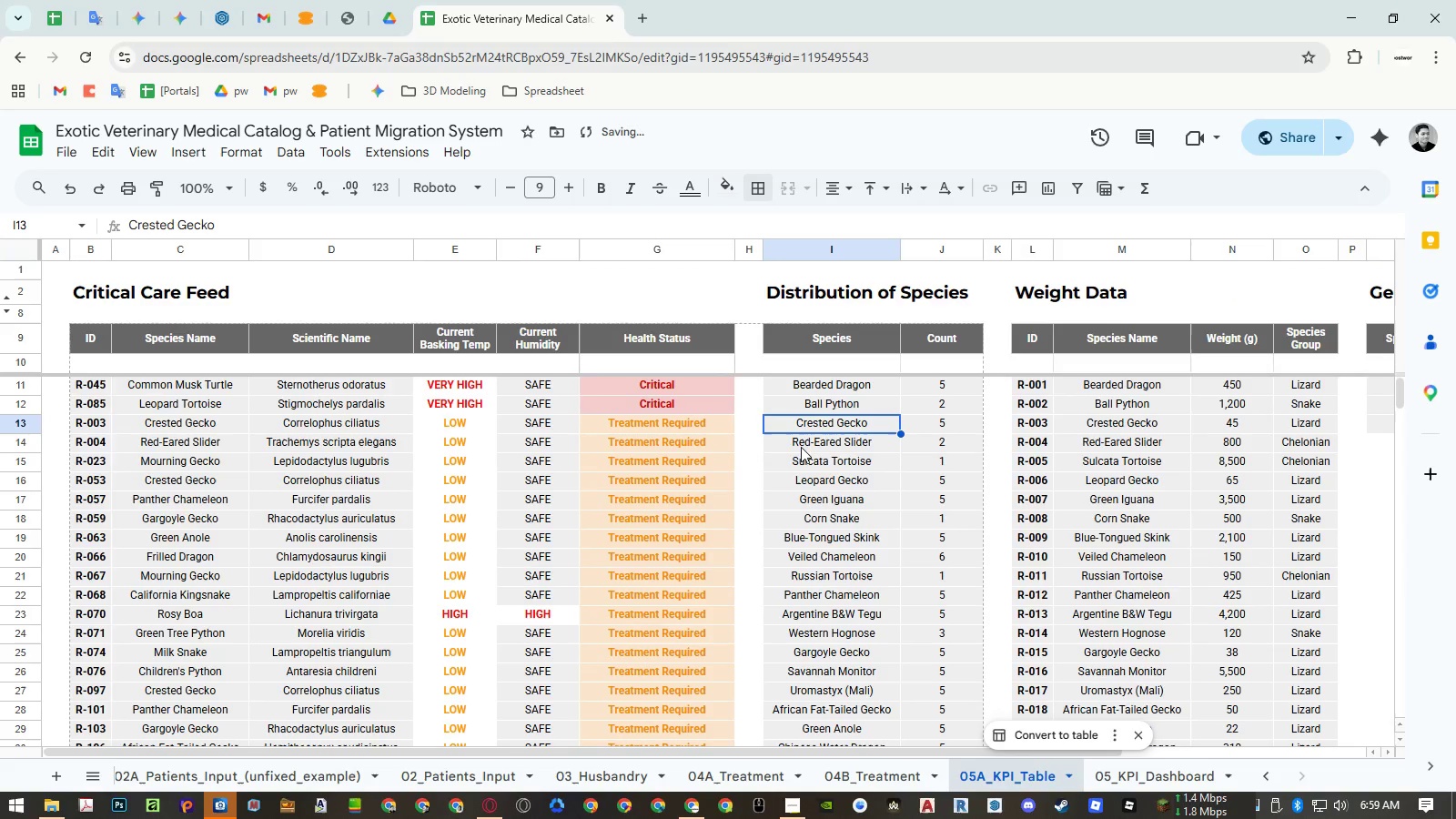 
hold_key(key=ShiftLeft, duration=0.48)
 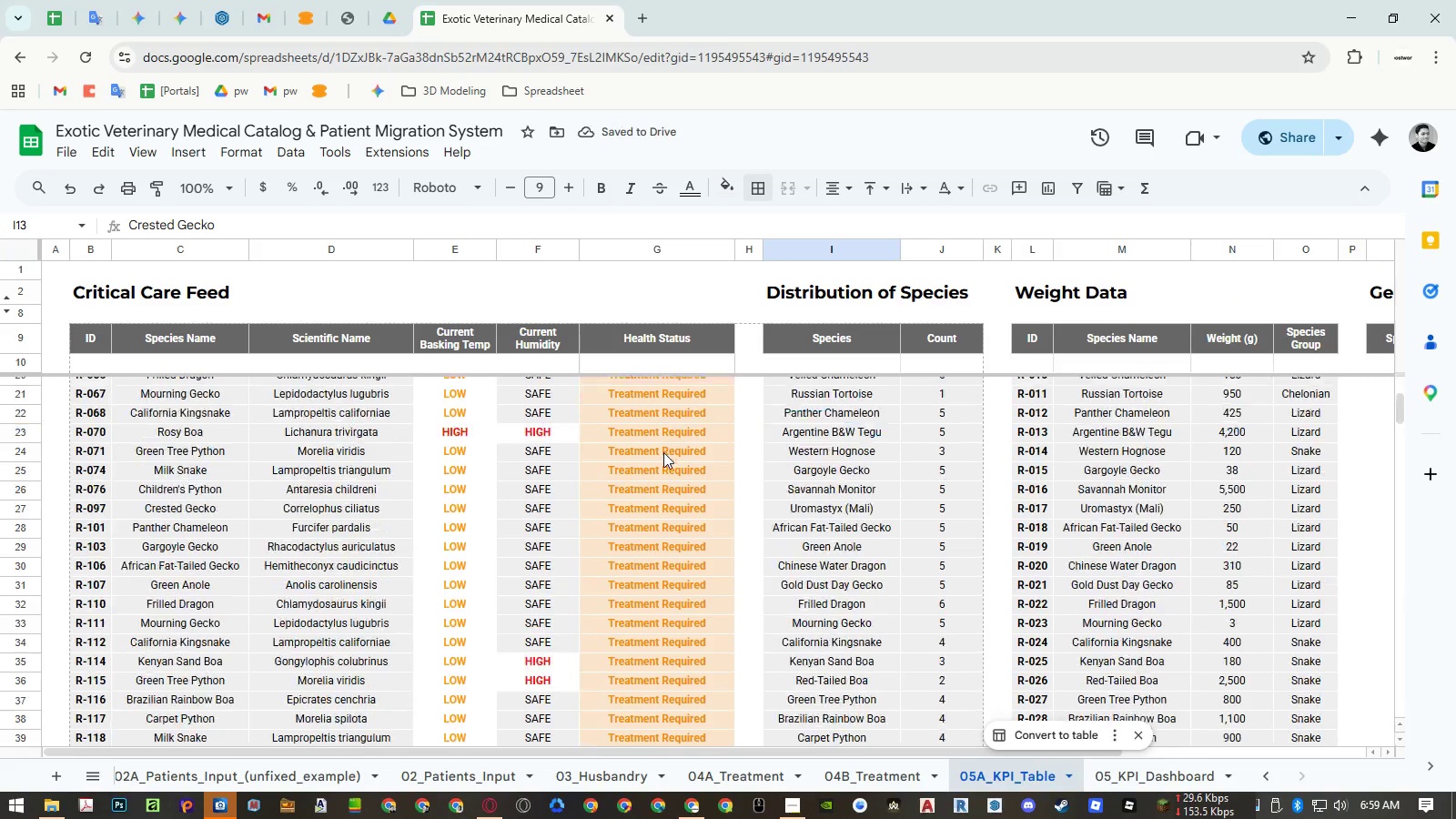 
scroll: coordinate [663, 452], scroll_direction: down, amount: 8.0
 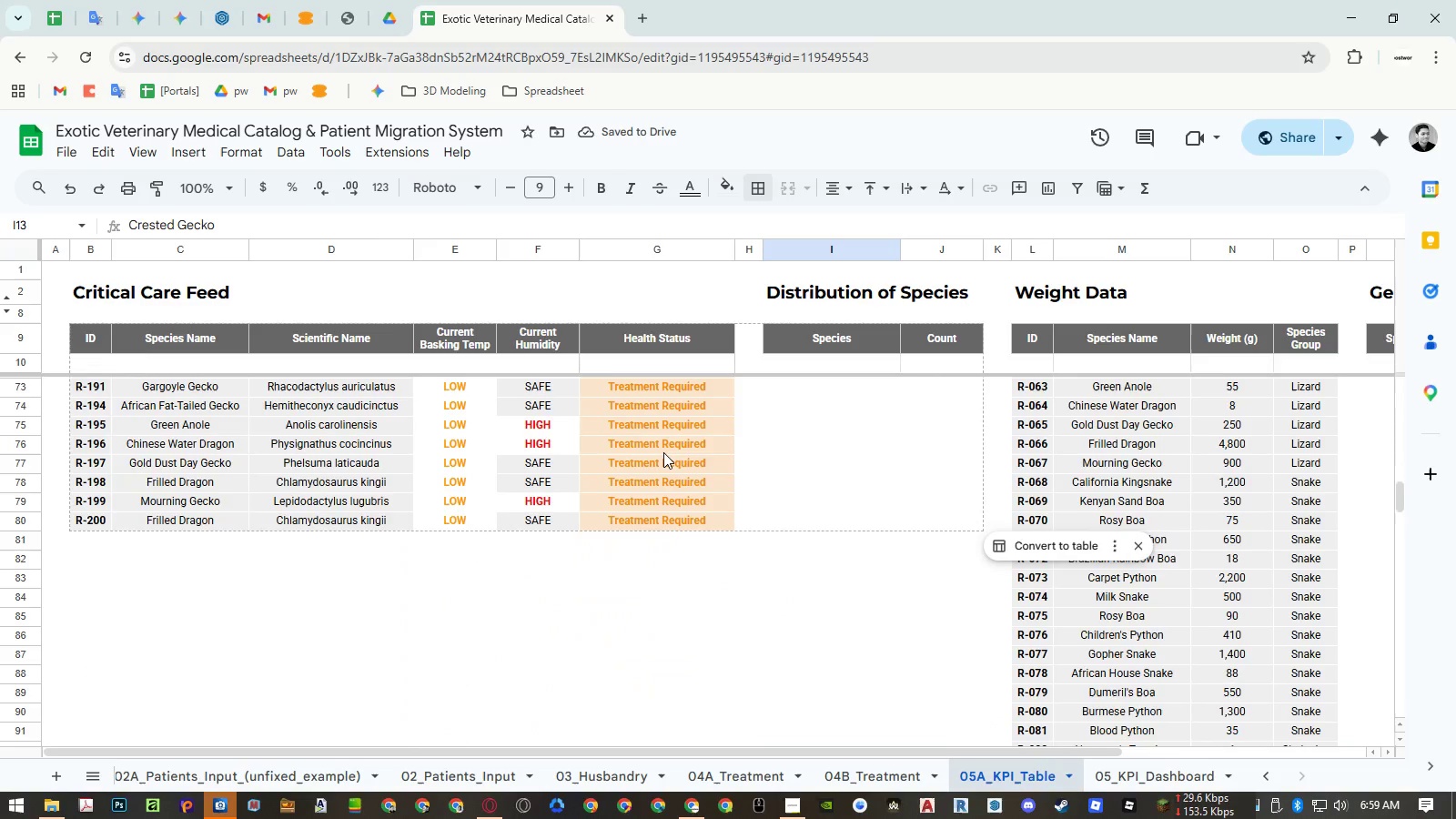 
hold_key(key=ShiftLeft, duration=1.5)
 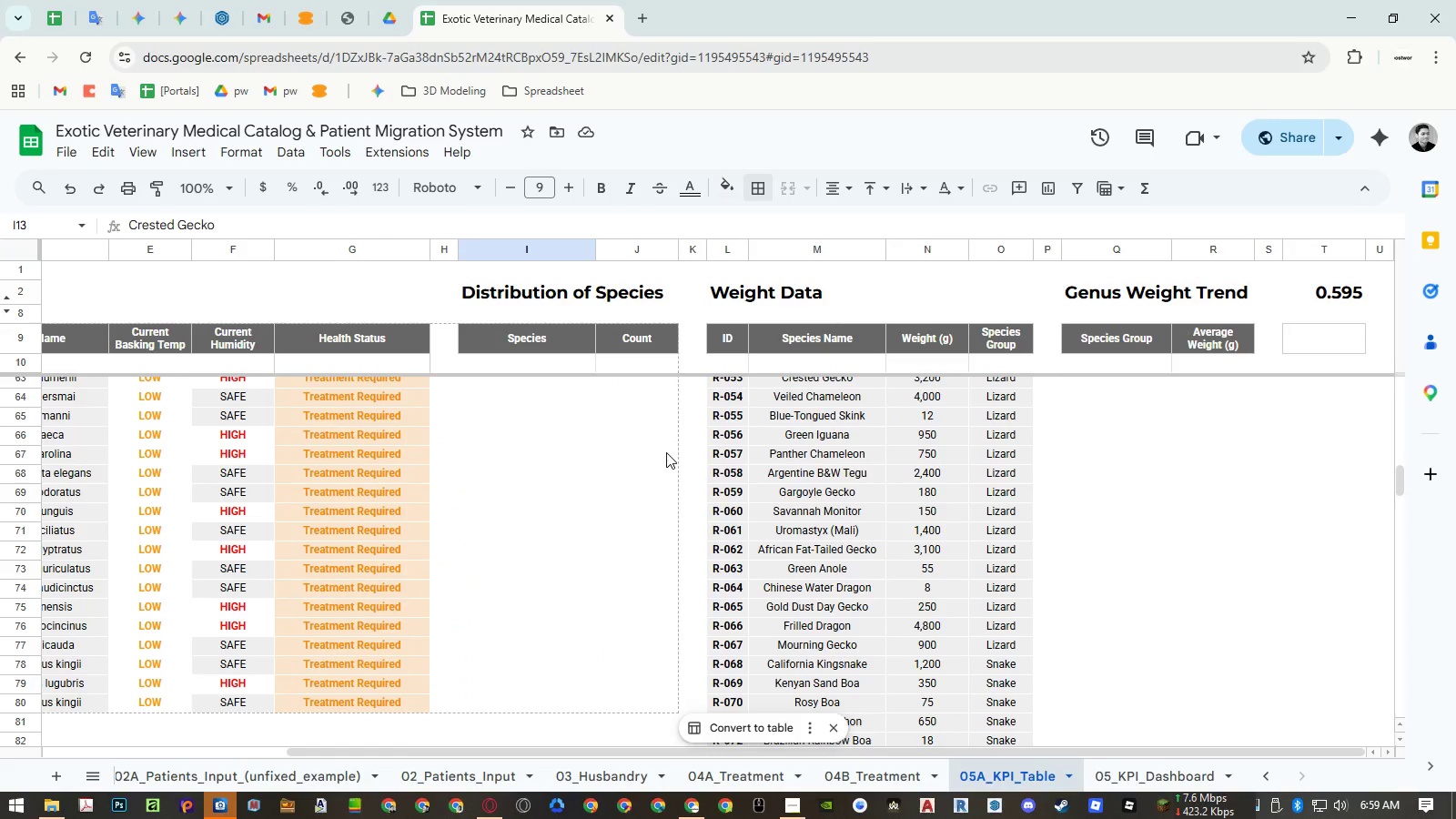 
scroll: coordinate [663, 452], scroll_direction: up, amount: 2.0
 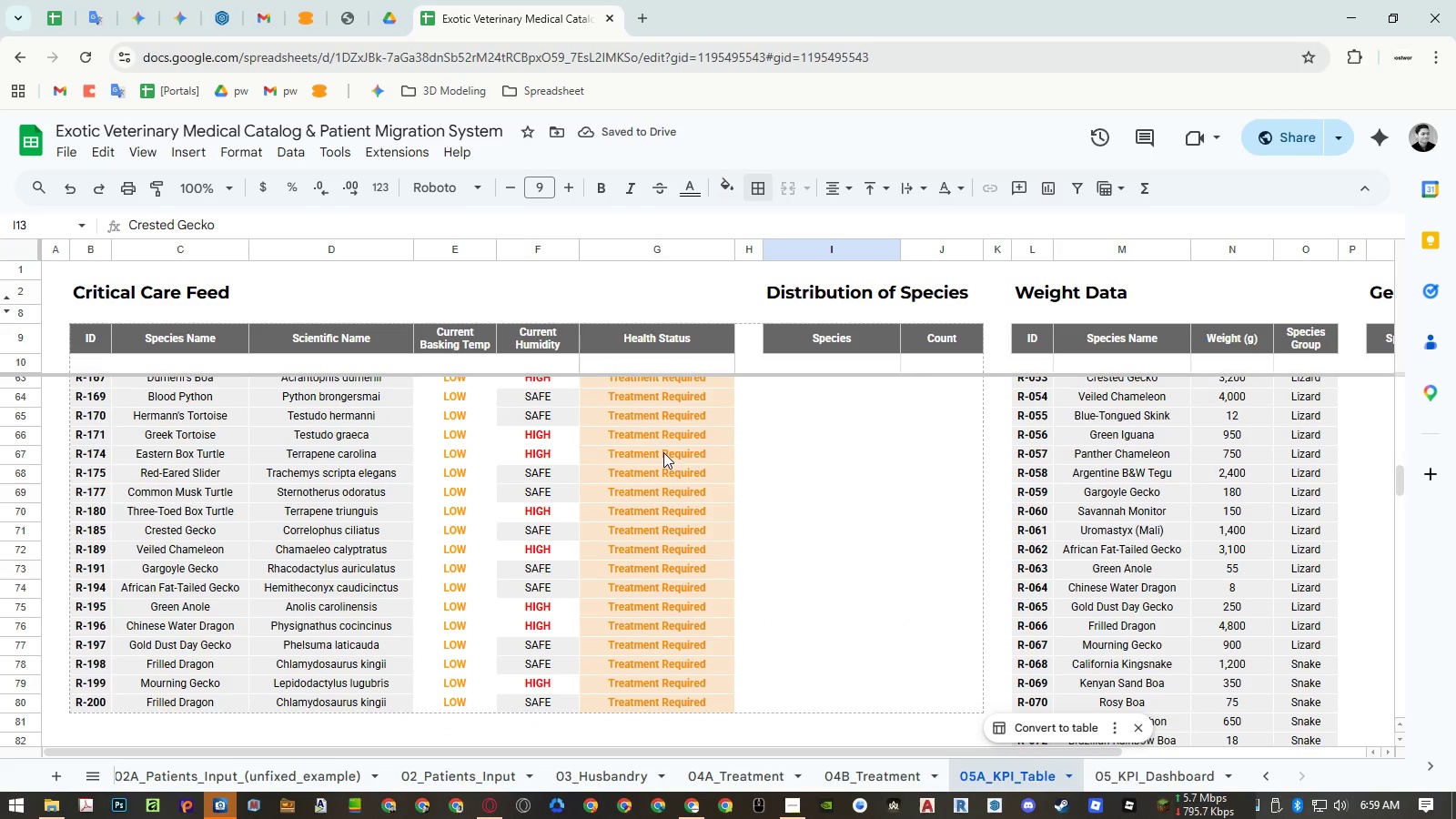 
scroll: coordinate [663, 452], scroll_direction: down, amount: 8.0
 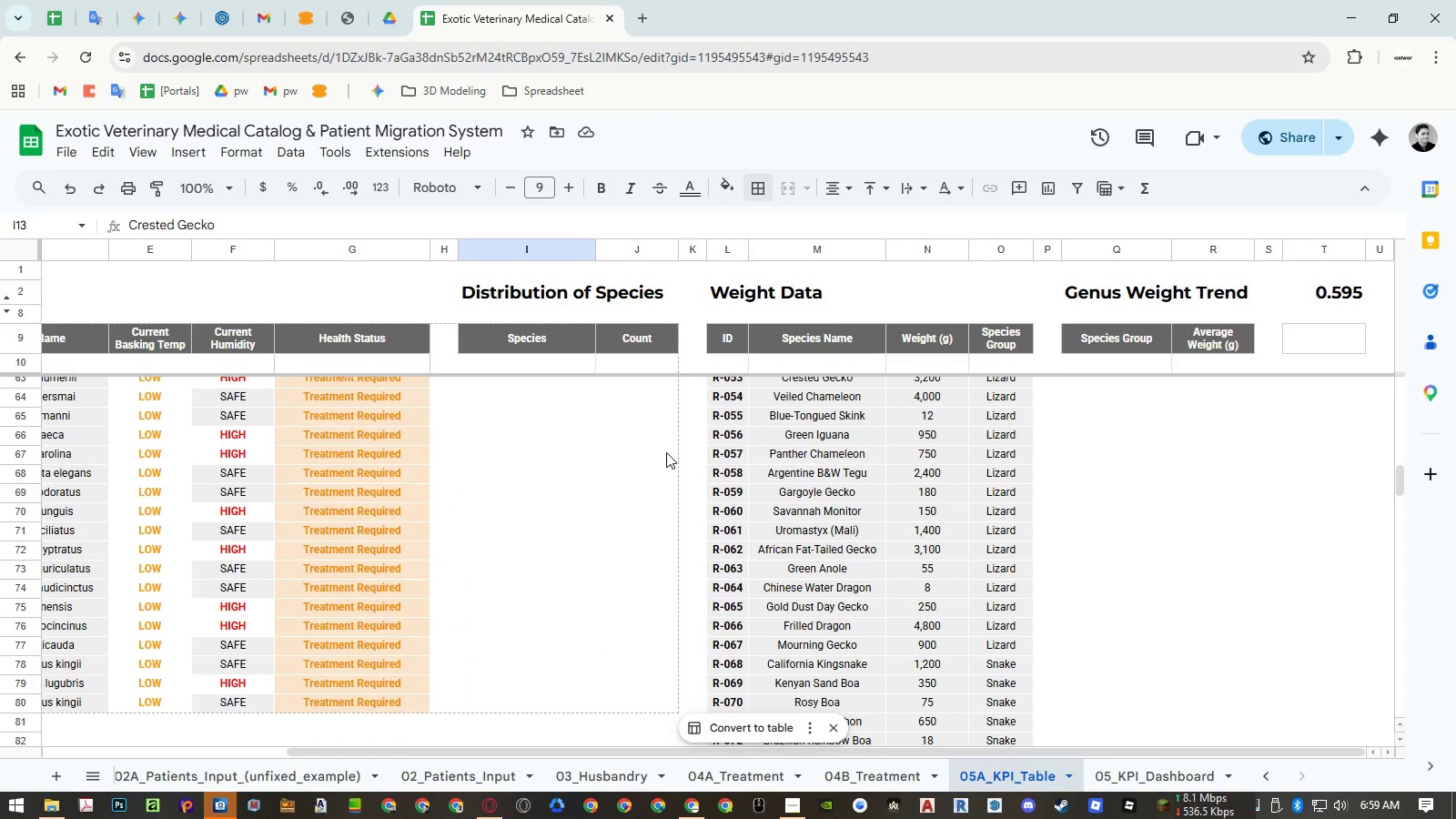 
hold_key(key=ShiftLeft, duration=0.69)
 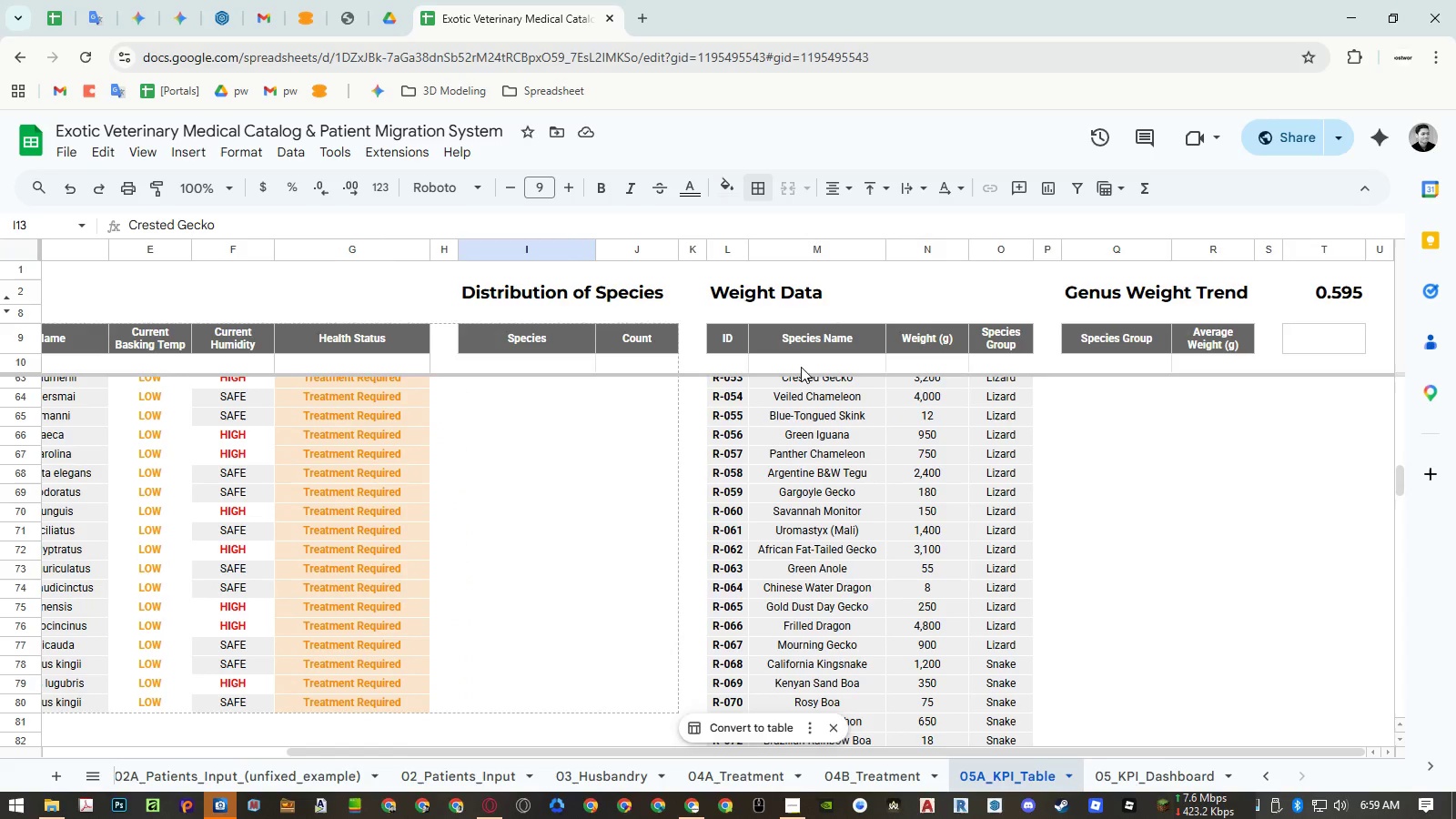 
left_click([799, 362])
 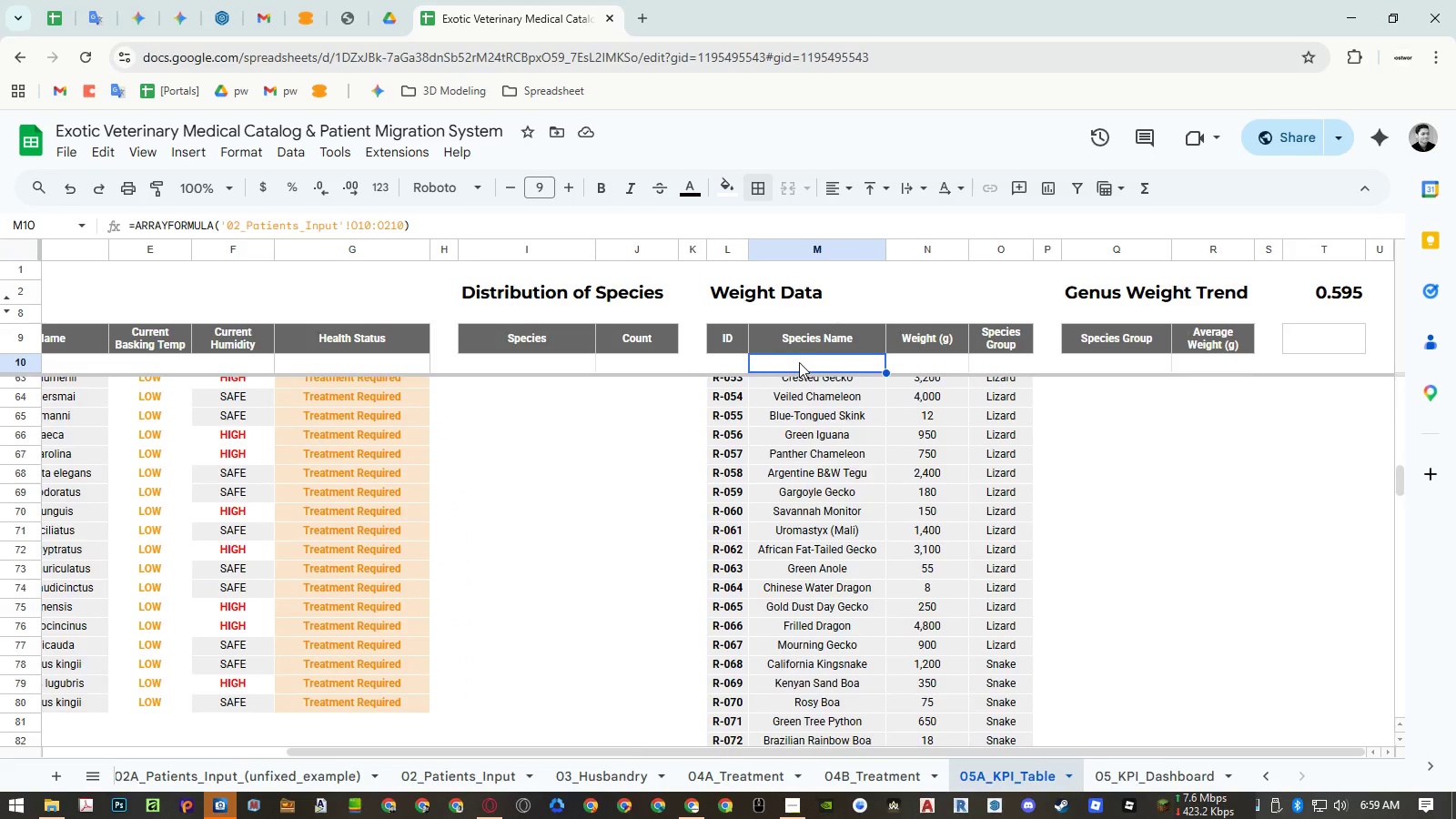 
key(ArrowDown)
 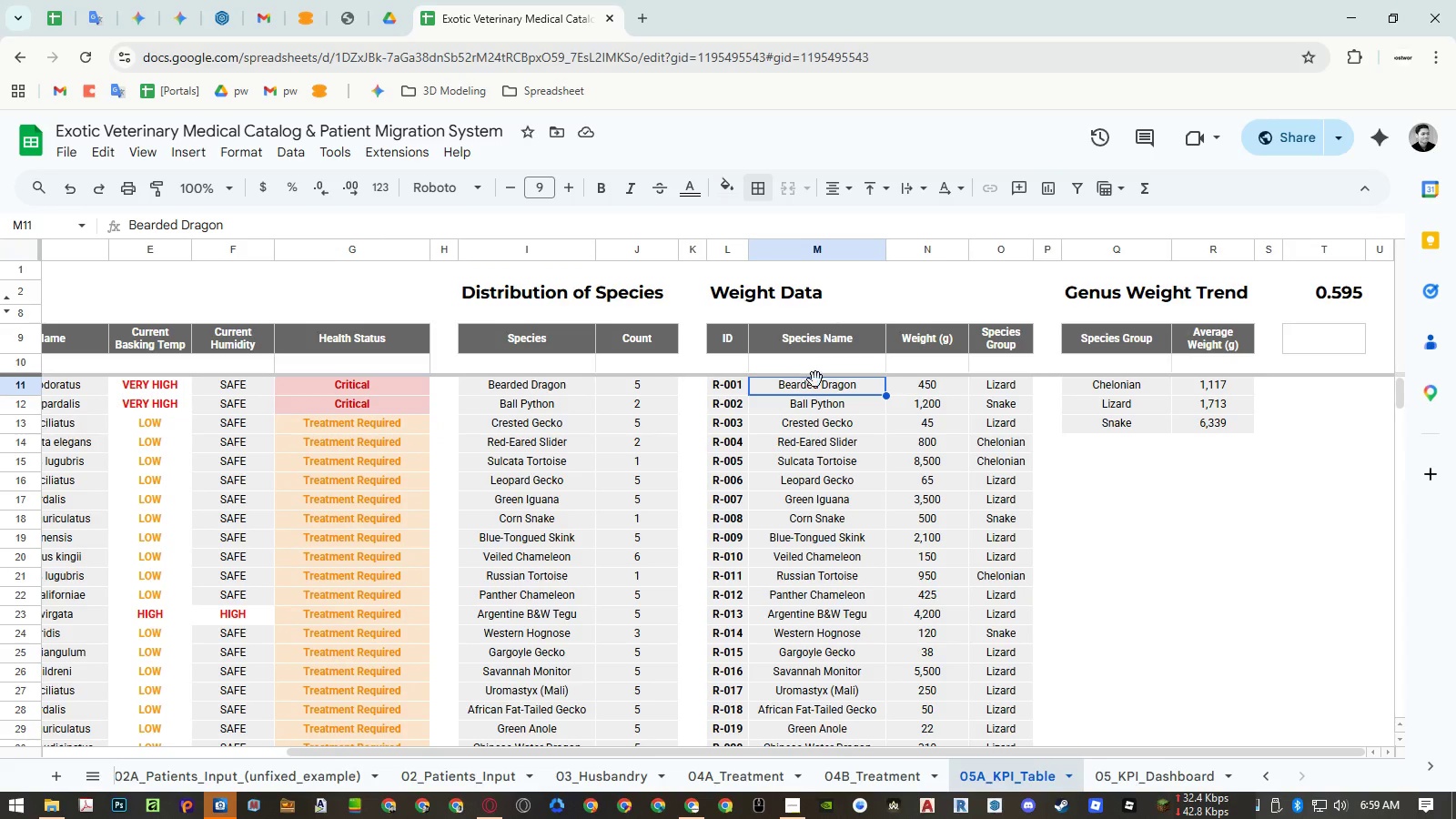 
hold_key(key=ShiftLeft, duration=1.5)
 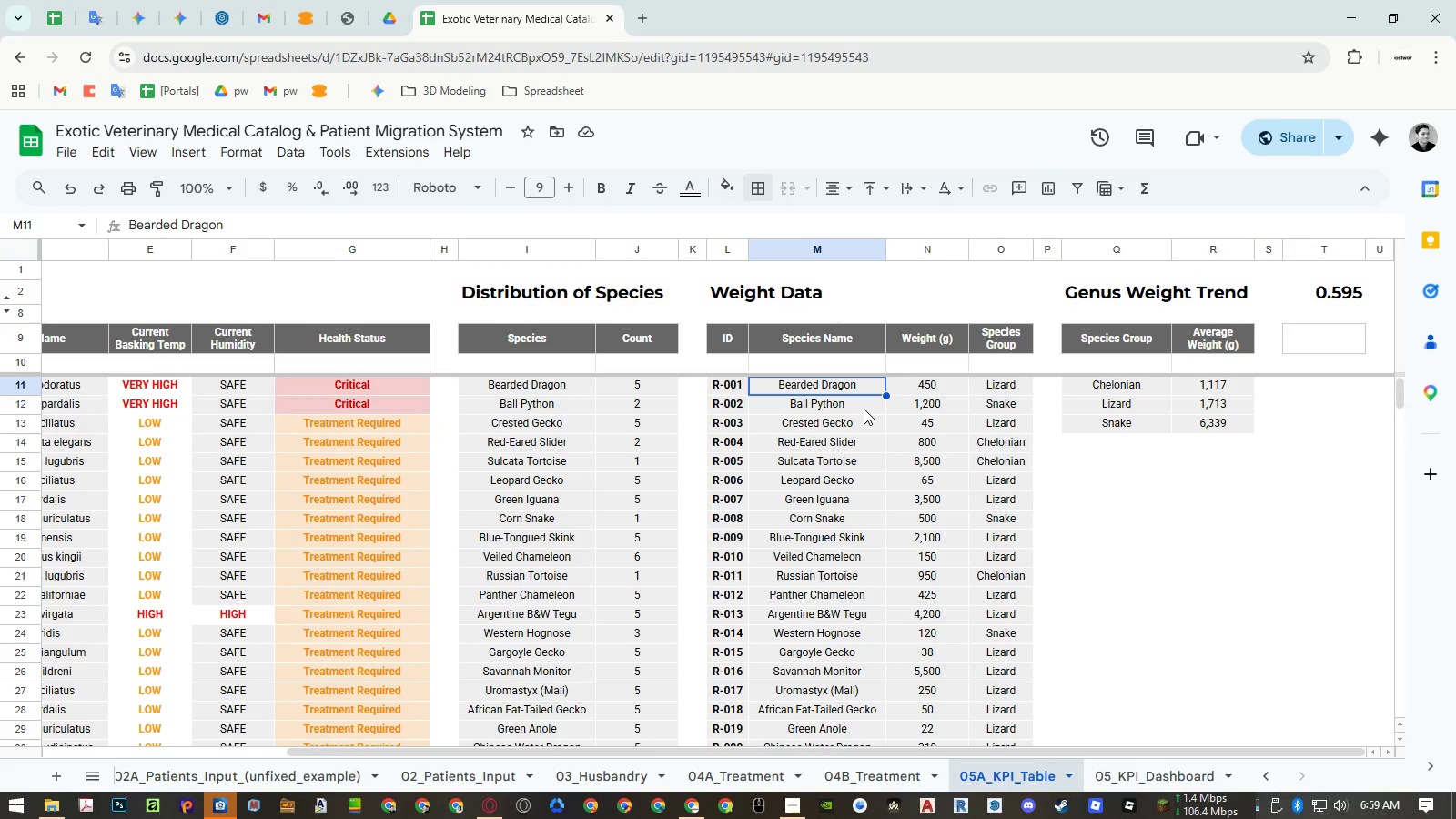 
hold_key(key=ShiftLeft, duration=1.52)
 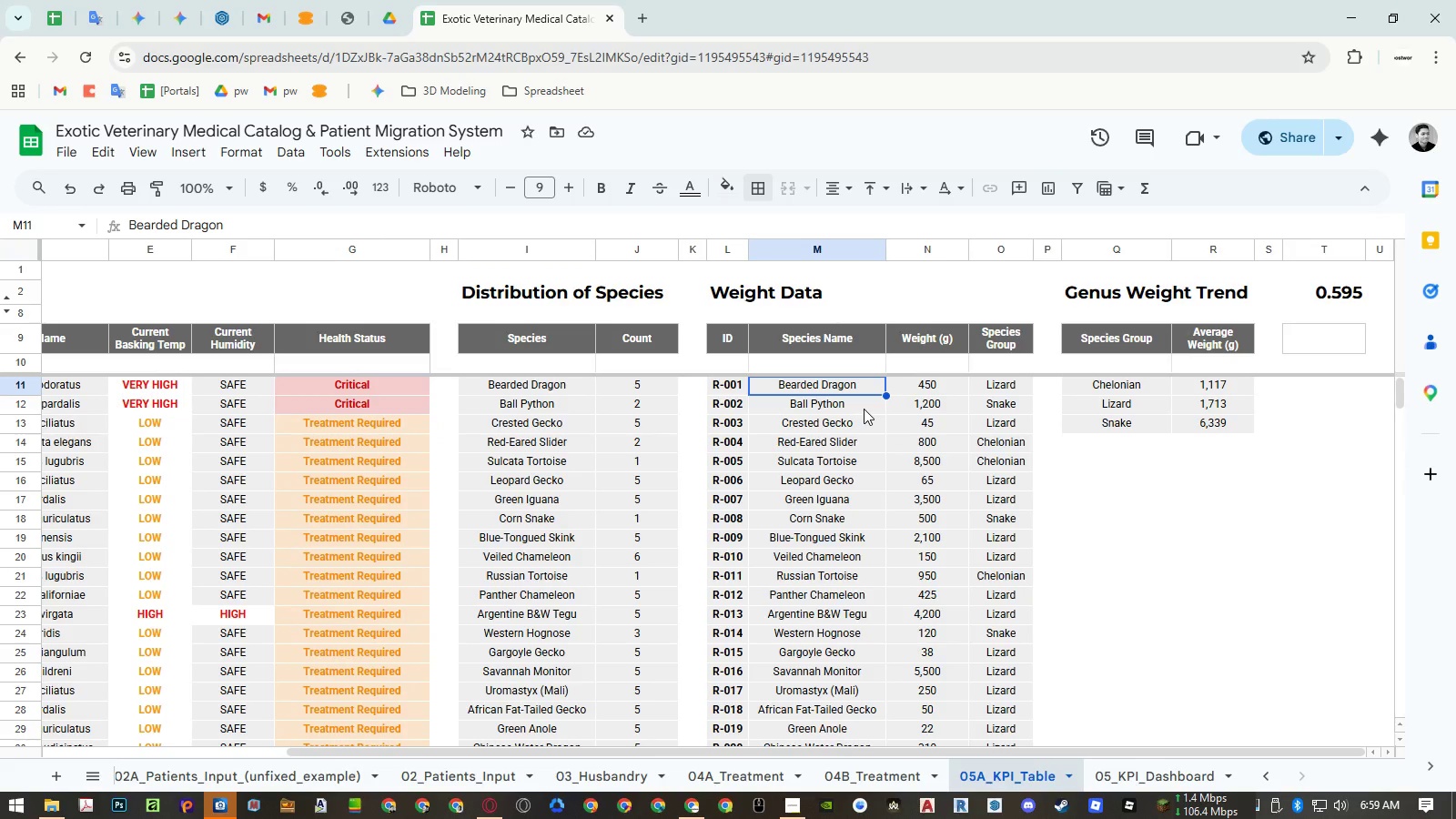 
hold_key(key=ShiftLeft, duration=1.51)
 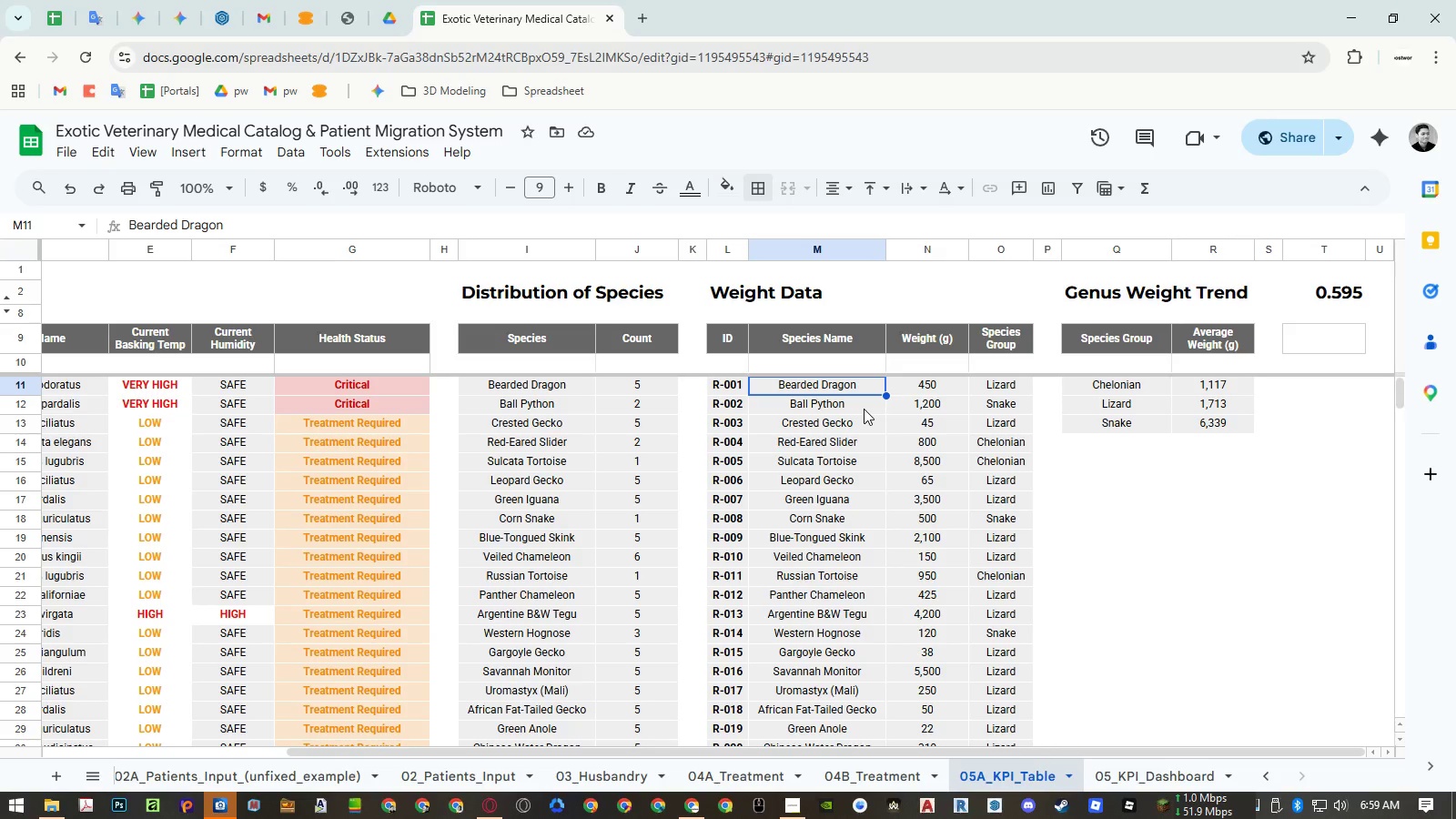 
key(Shift+ShiftLeft)
 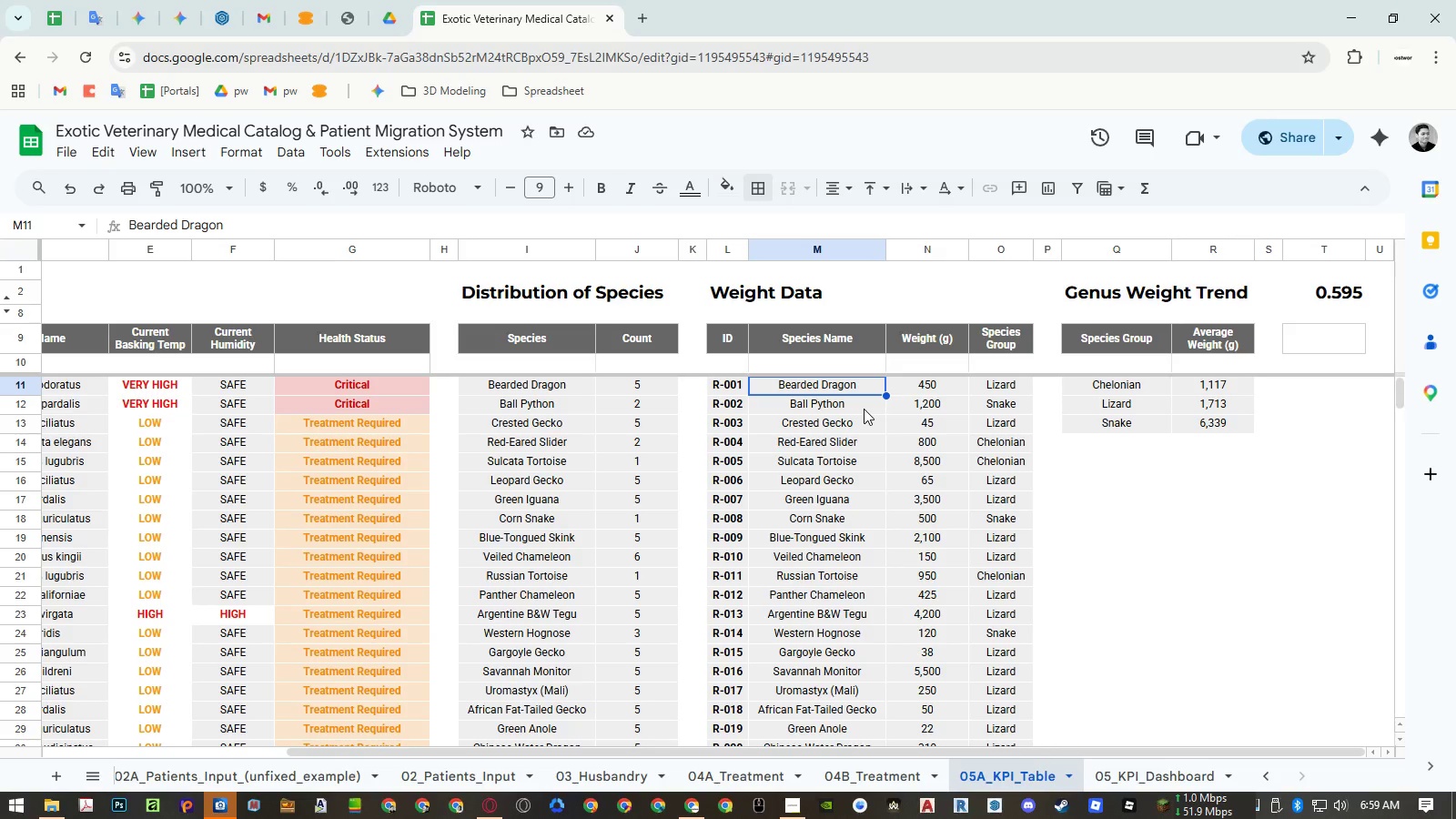 
key(Shift+ShiftLeft)
 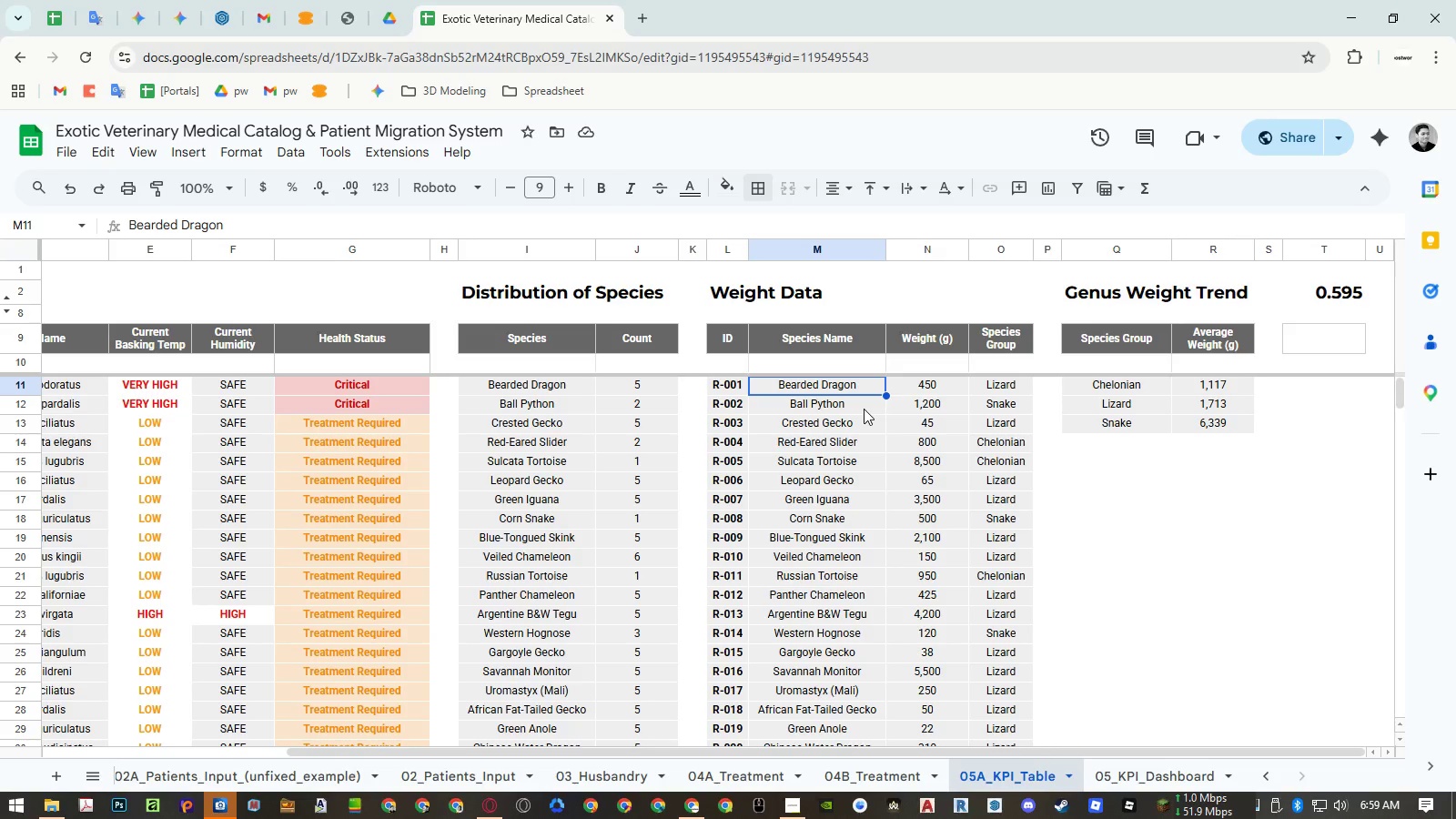 
key(Shift+ShiftLeft)
 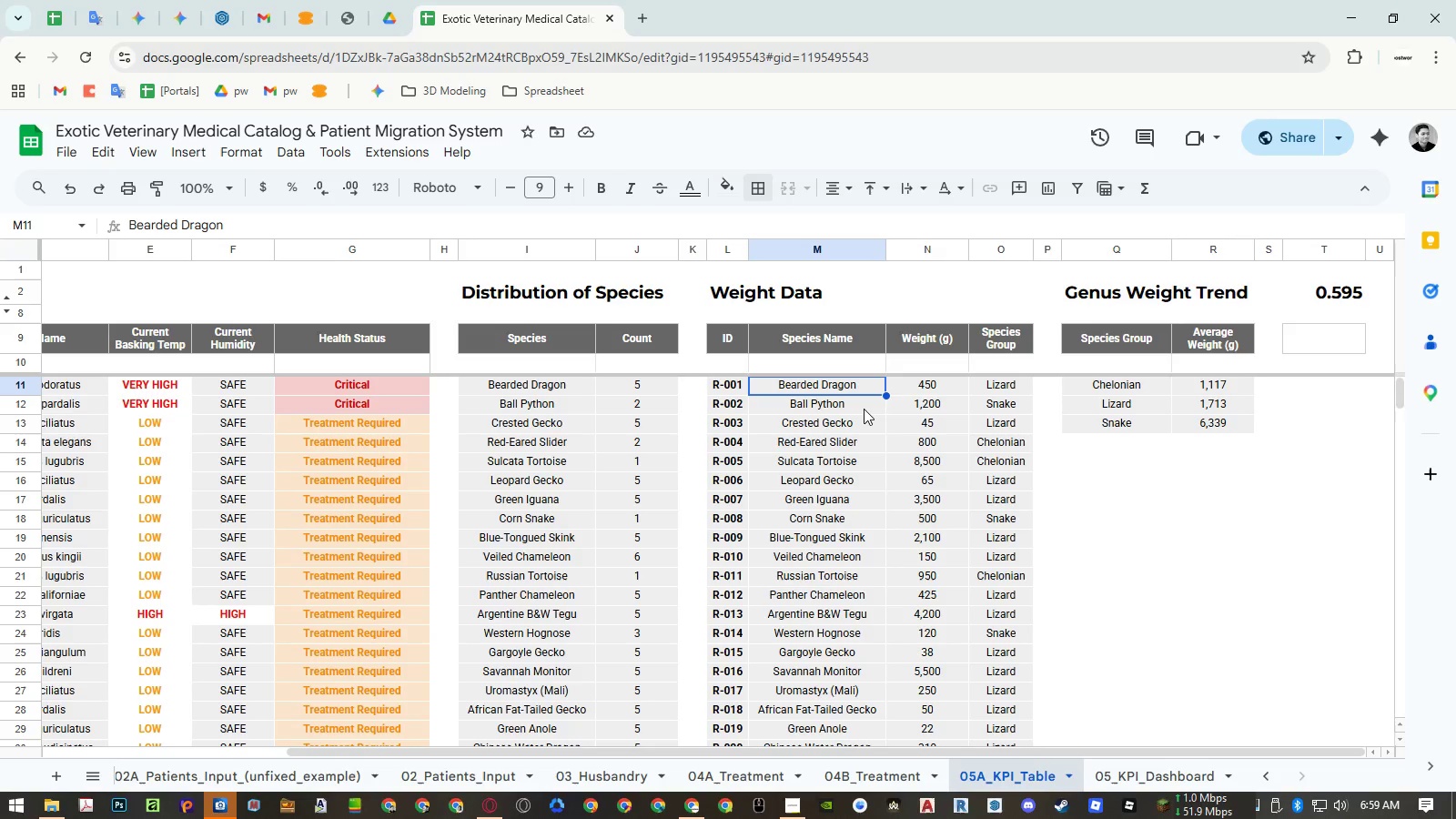 
key(Shift+ShiftLeft)
 